 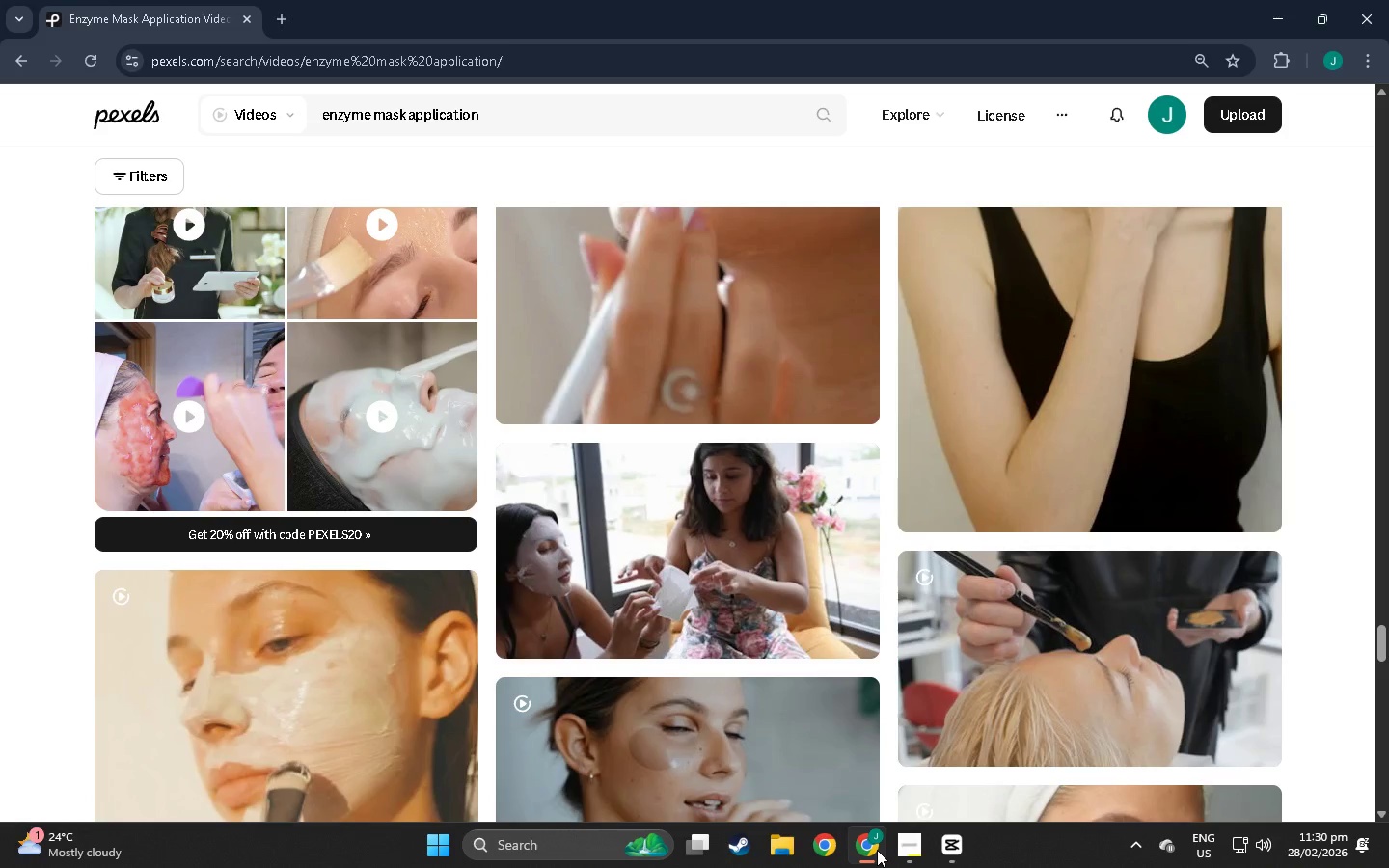 
left_click_drag(start_coordinate=[516, 122], to_coordinate=[255, 97])
 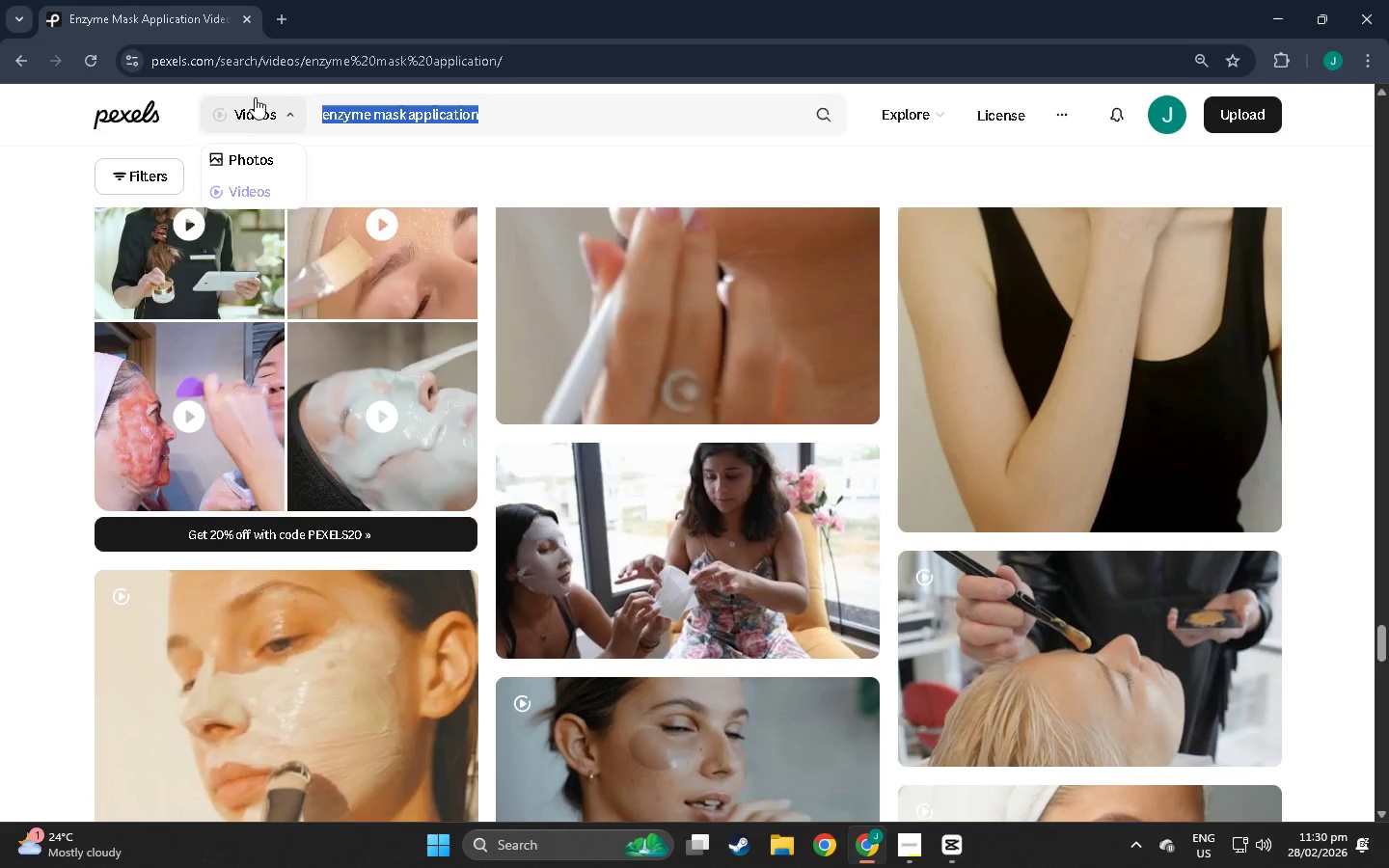 
type(face up pores)
 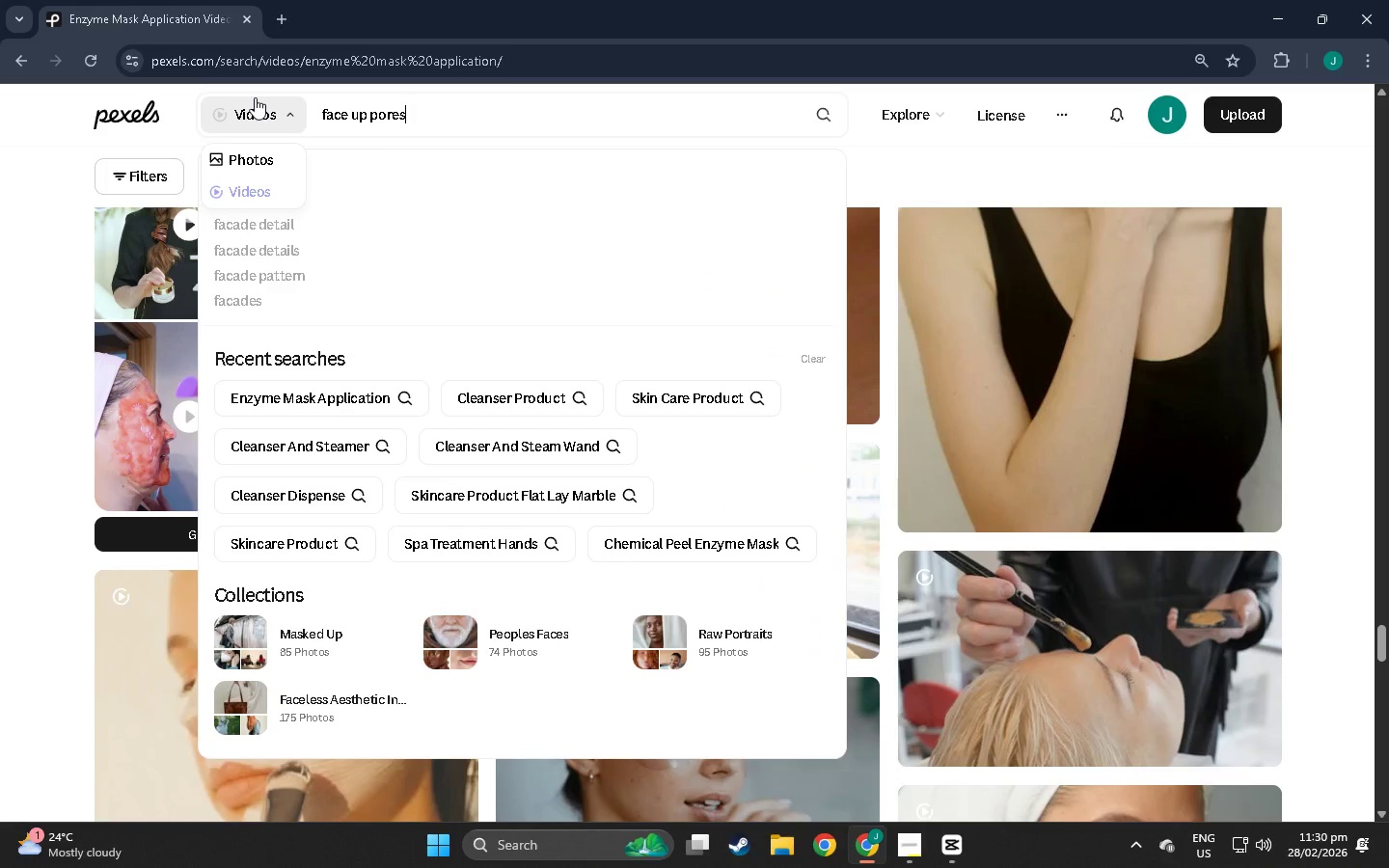 
key(Enter)
 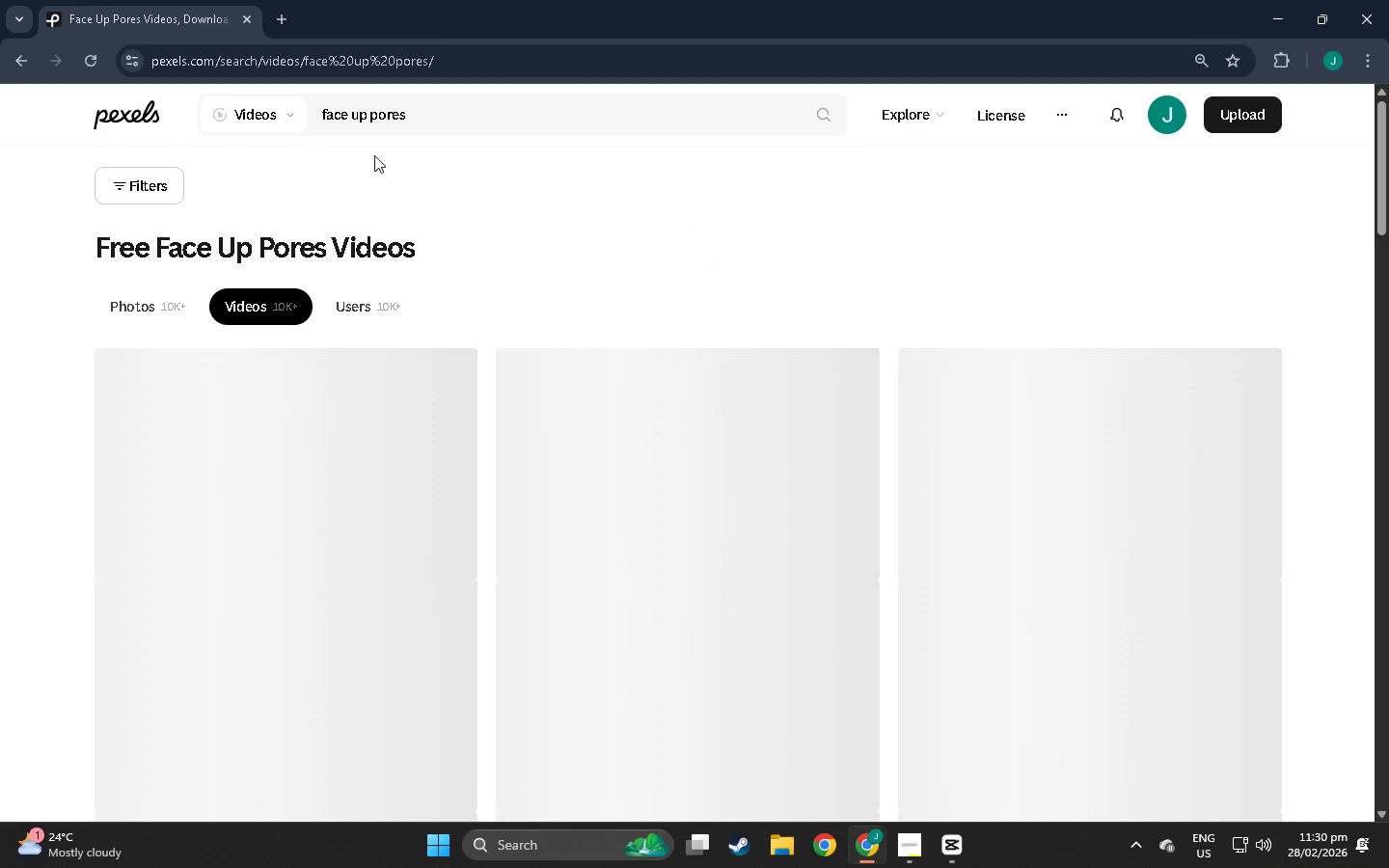 
wait(5.27)
 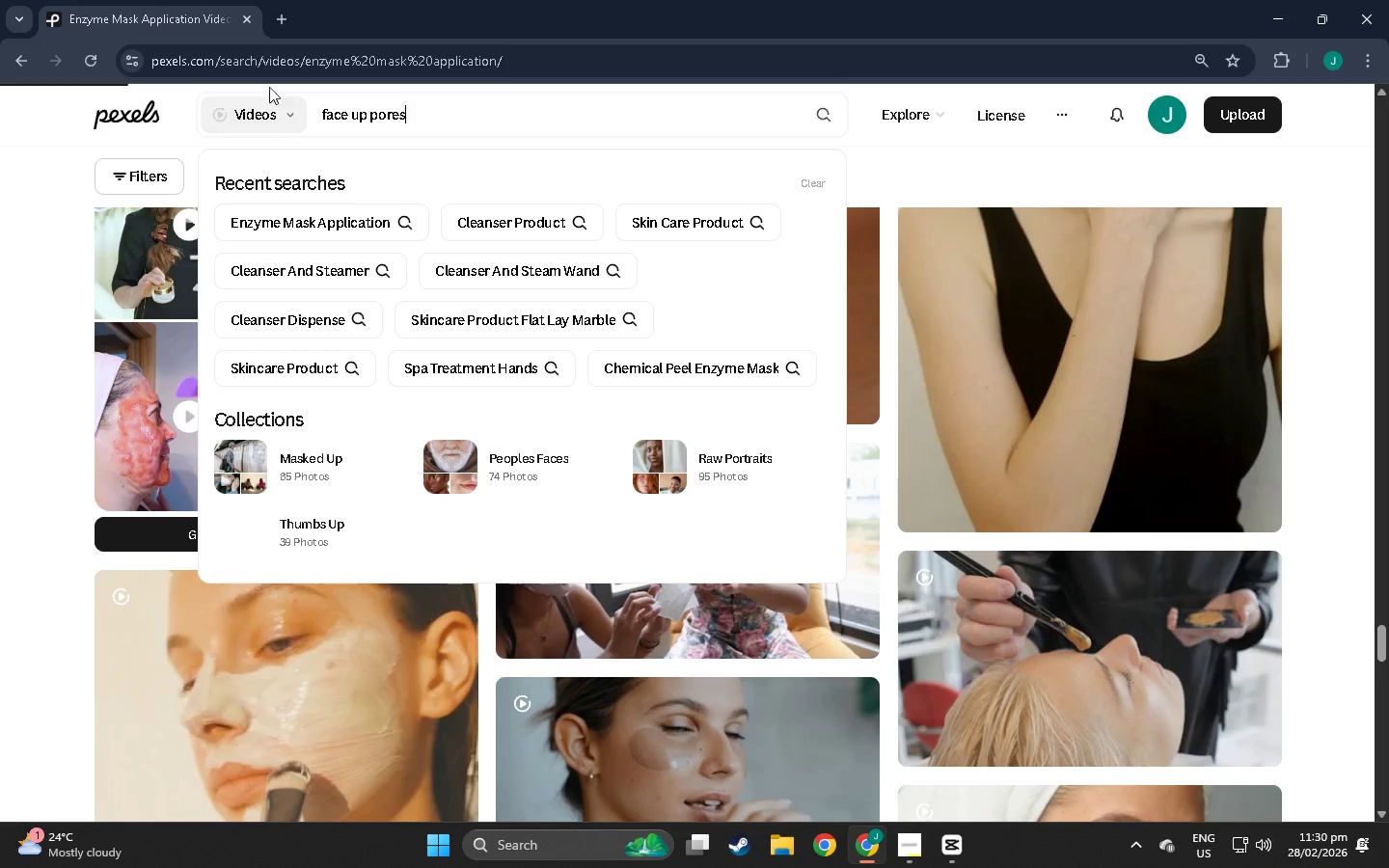 
scroll: coordinate [699, 515], scroll_direction: down, amount: 60.0
 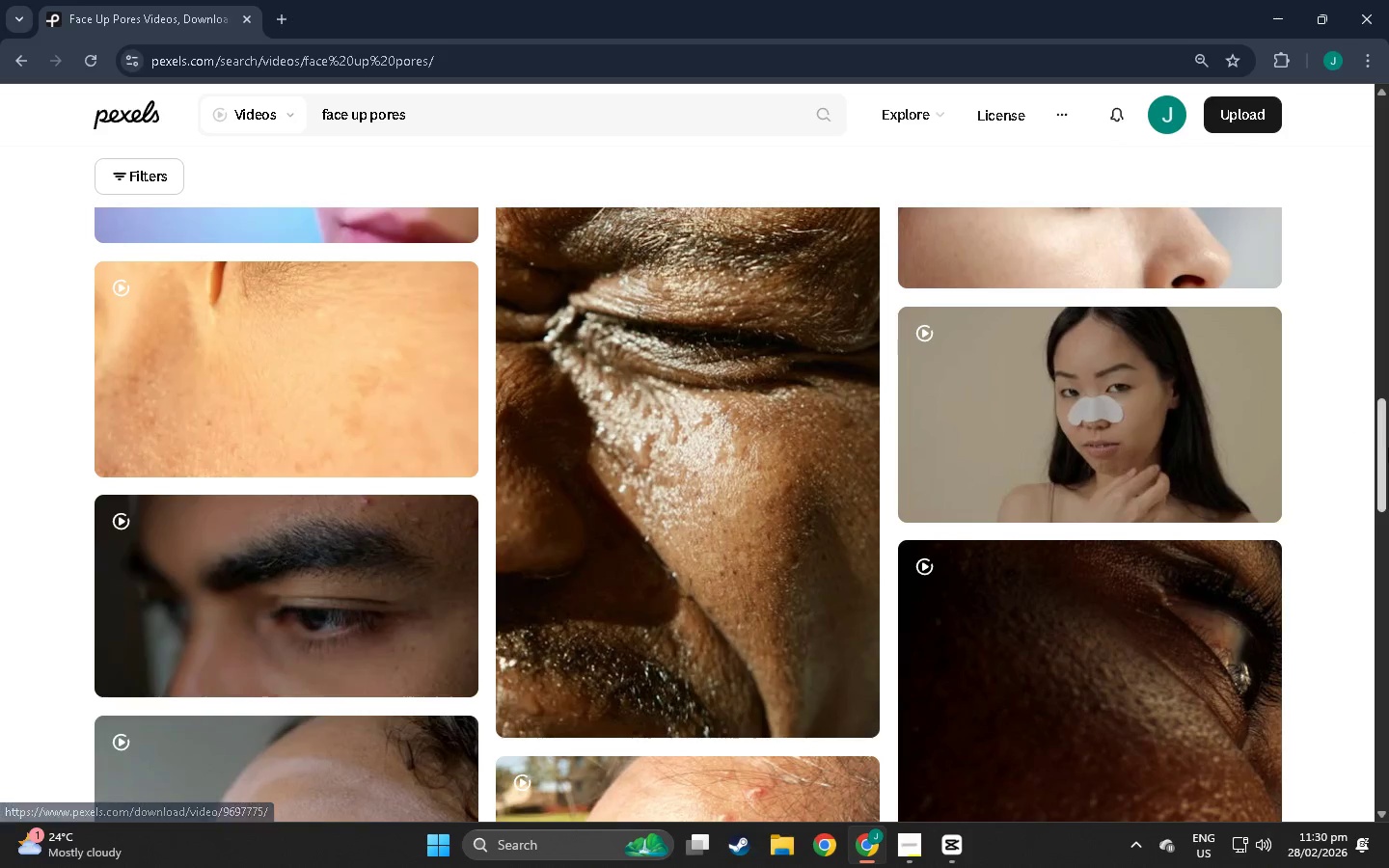 
left_click_drag(start_coordinate=[1388, 447], to_coordinate=[1375, 619])
 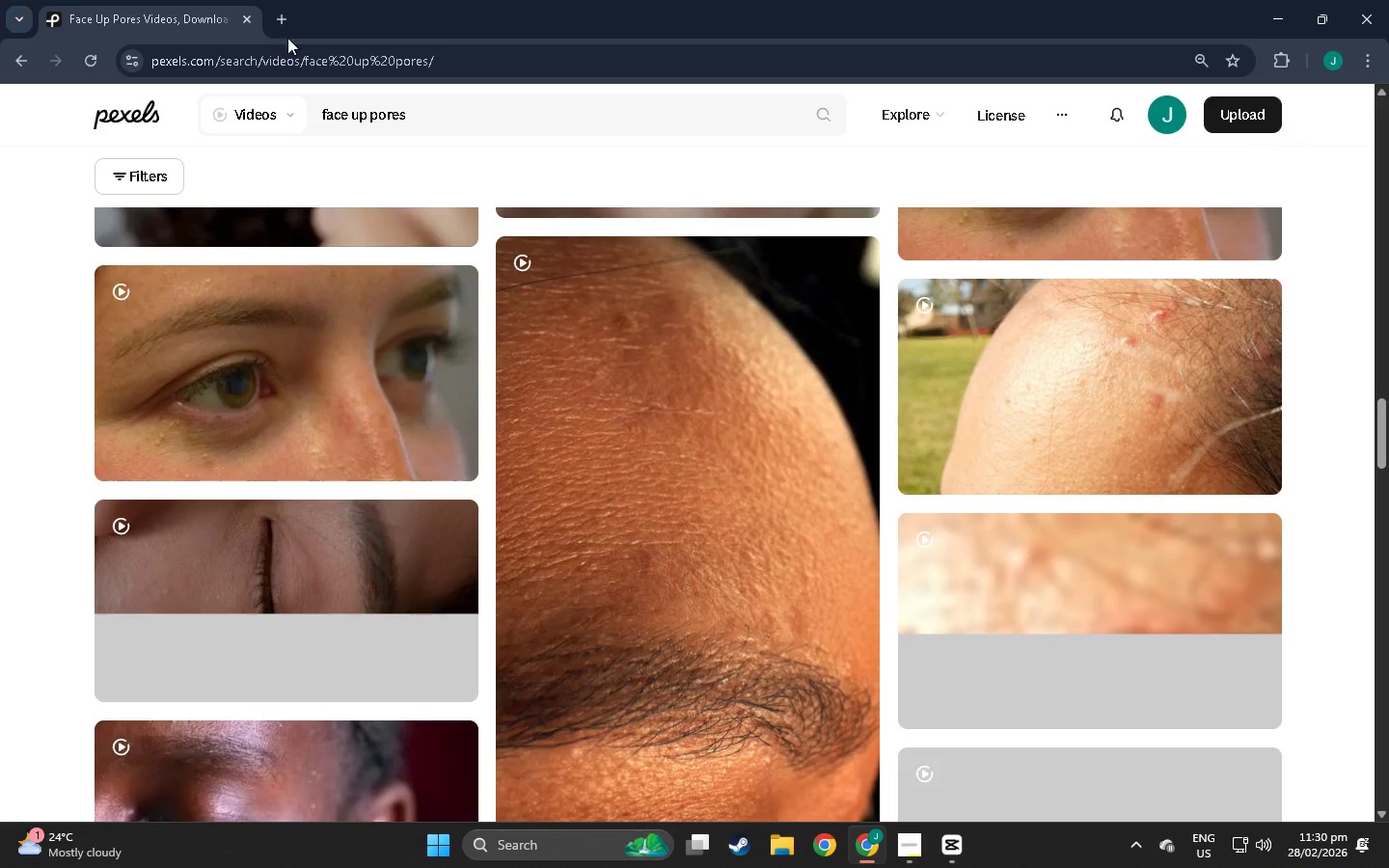 
key(Alt+Tab)
 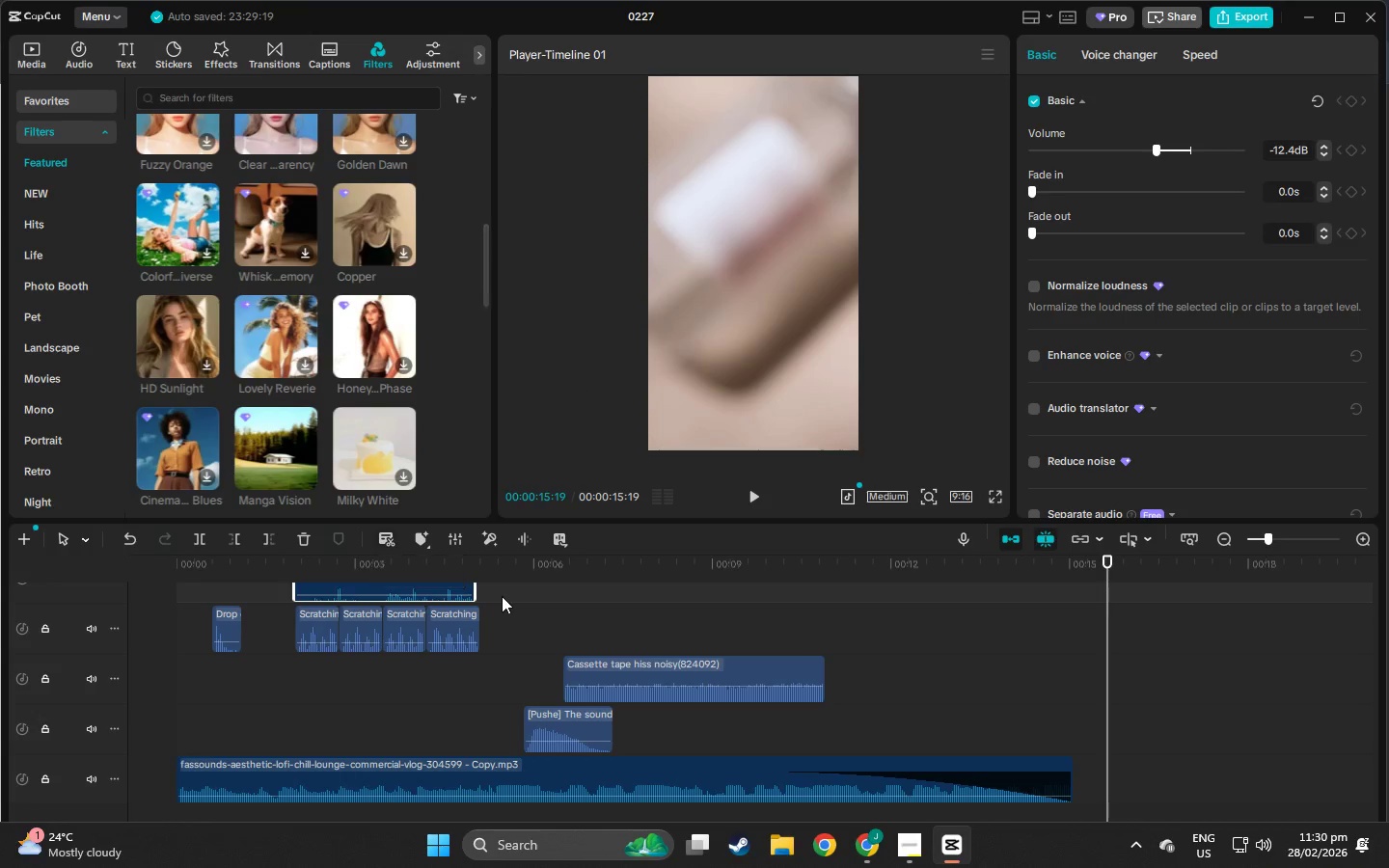 
left_click_drag(start_coordinate=[472, 570], to_coordinate=[644, 573])
 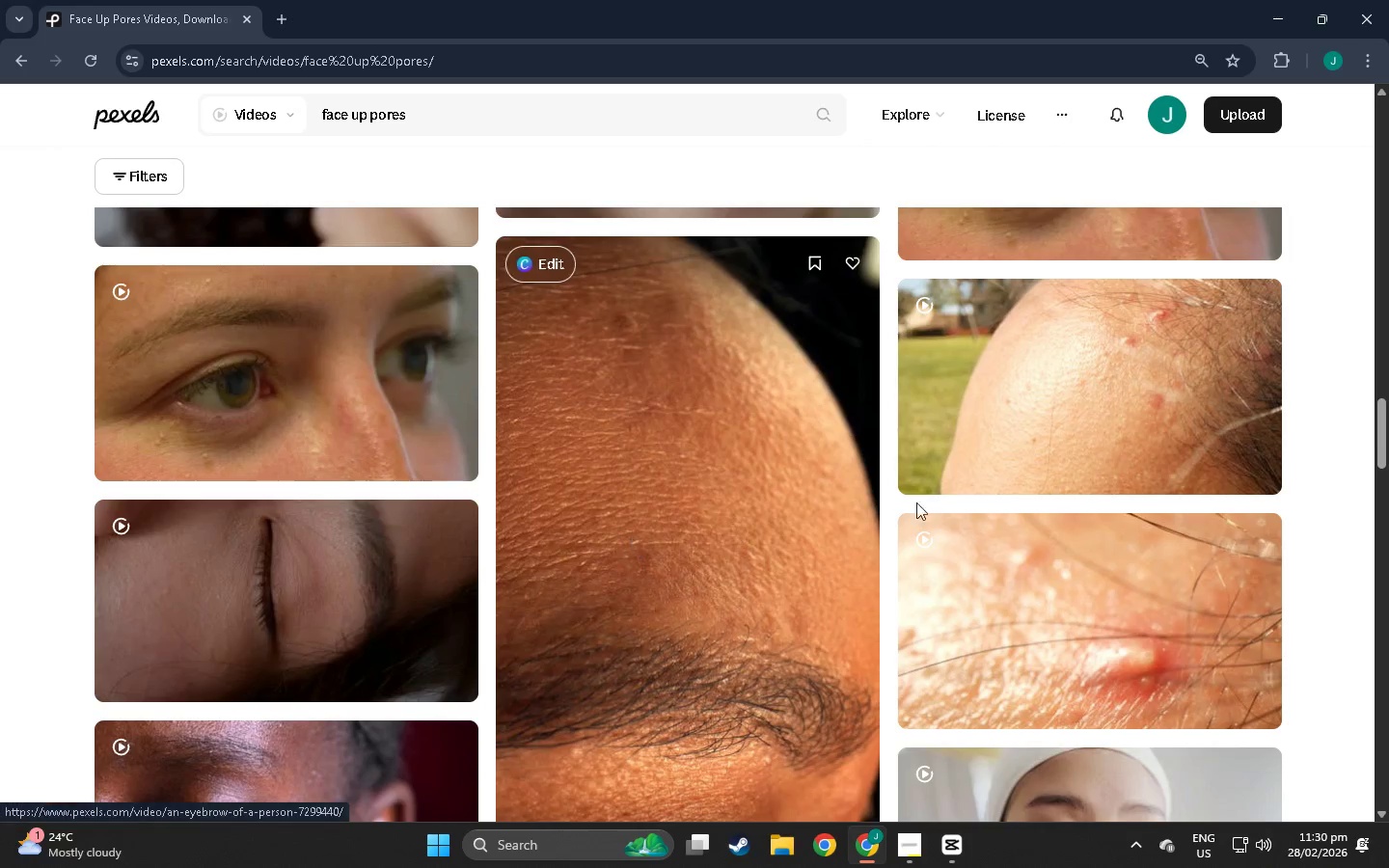 
key(Alt+AltLeft)
 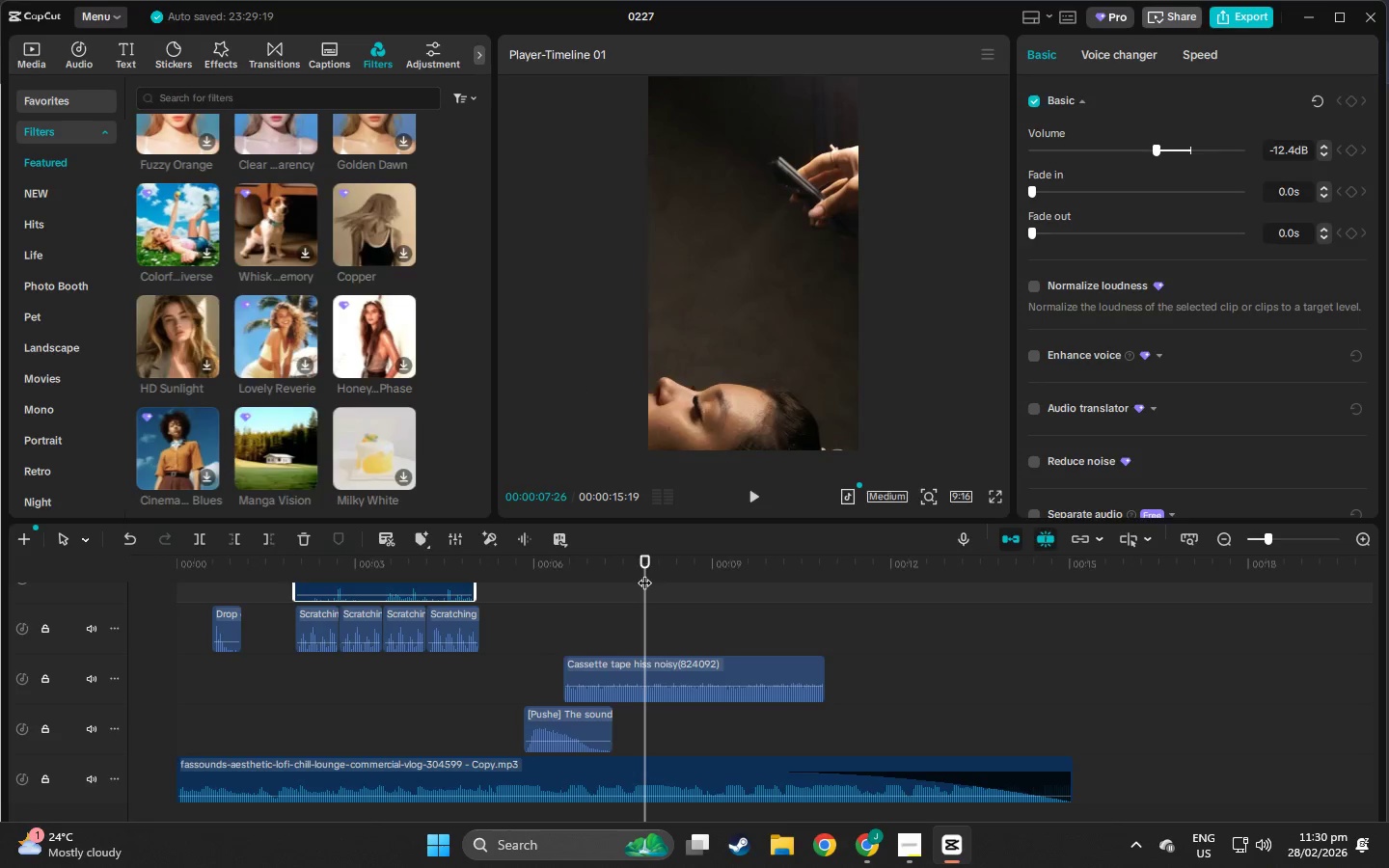 
key(Alt+Tab)
 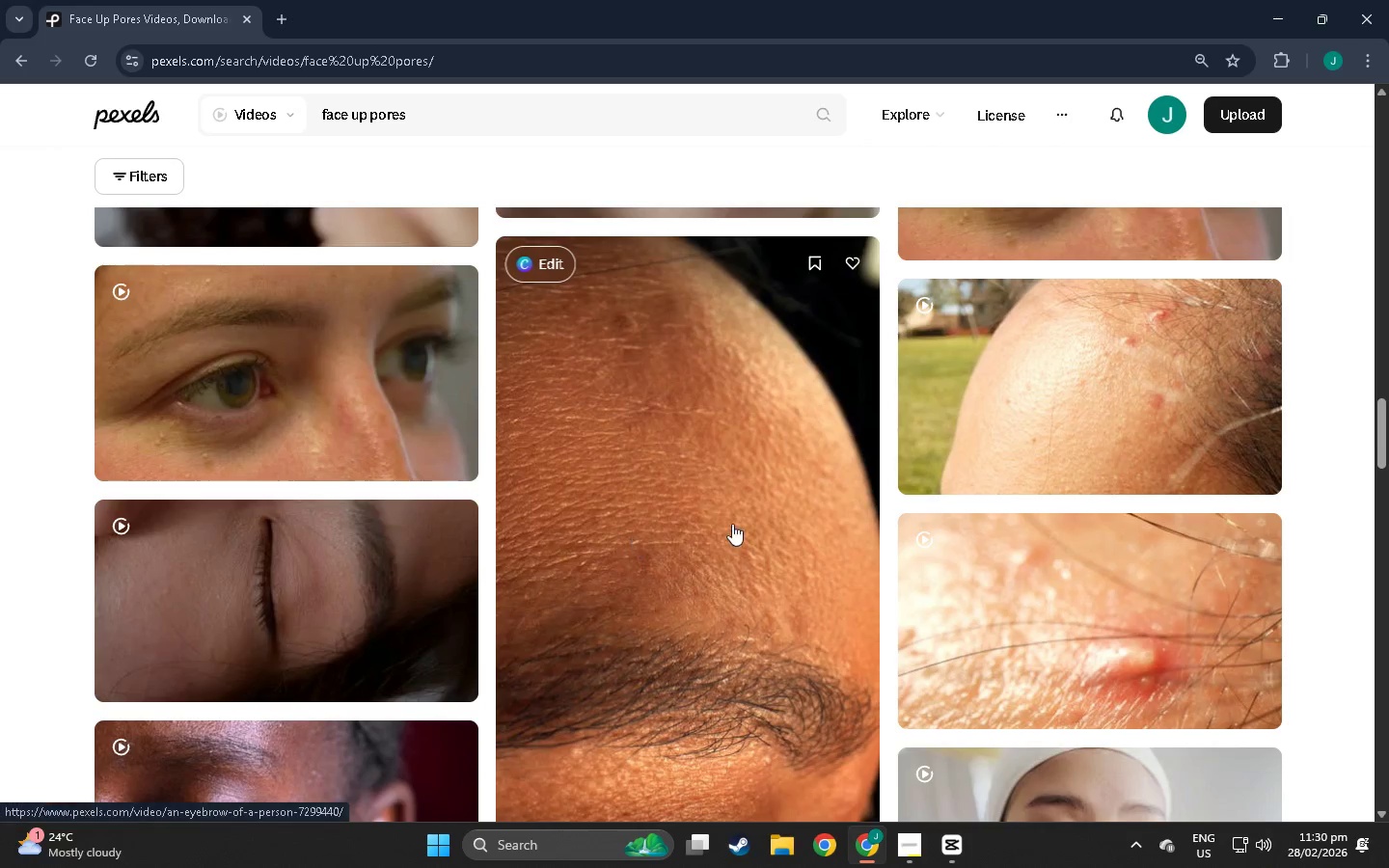 
left_click_drag(start_coordinate=[1388, 482], to_coordinate=[1388, 834])
 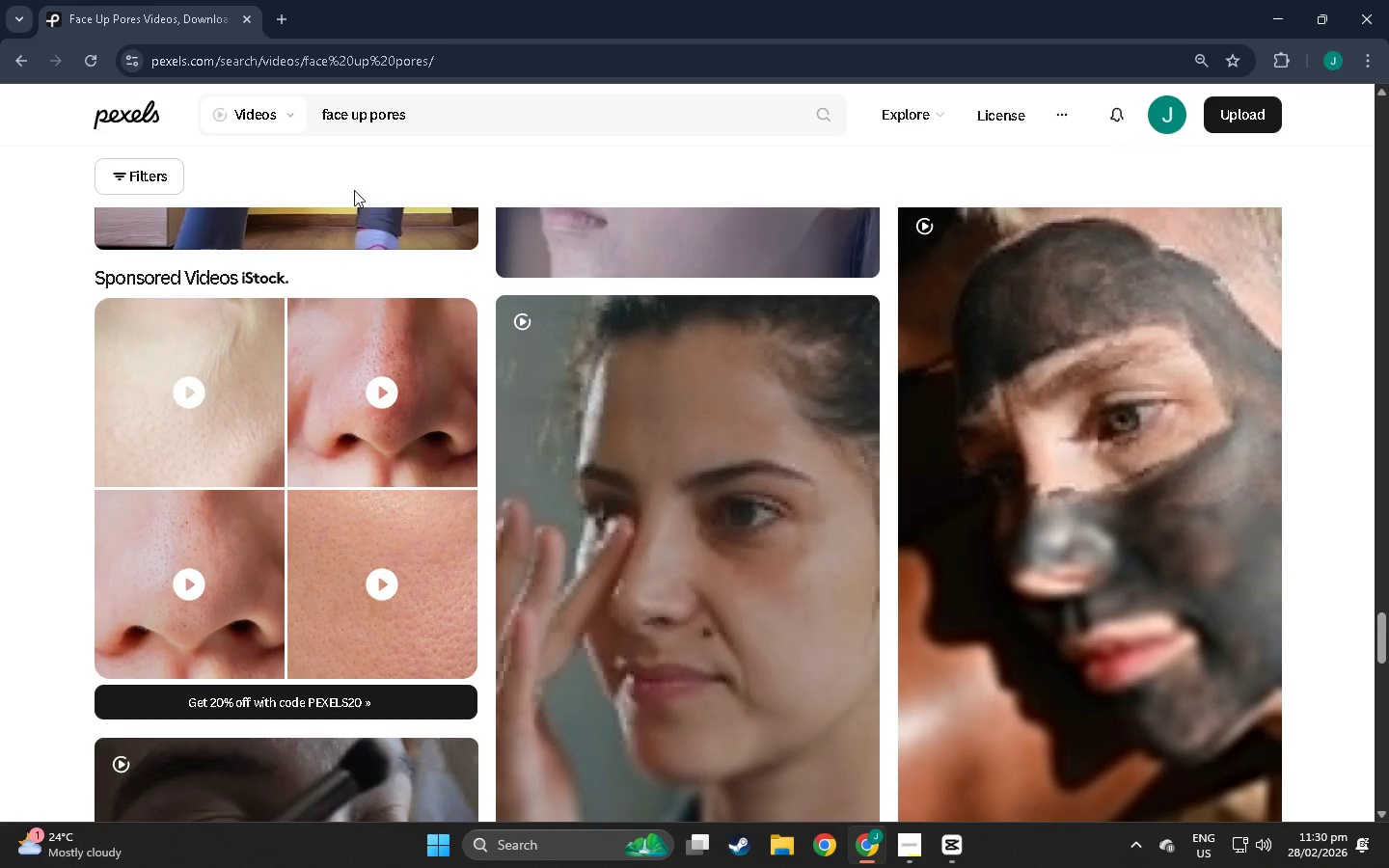 
scroll: coordinate [530, 581], scroll_direction: down, amount: 12.0
 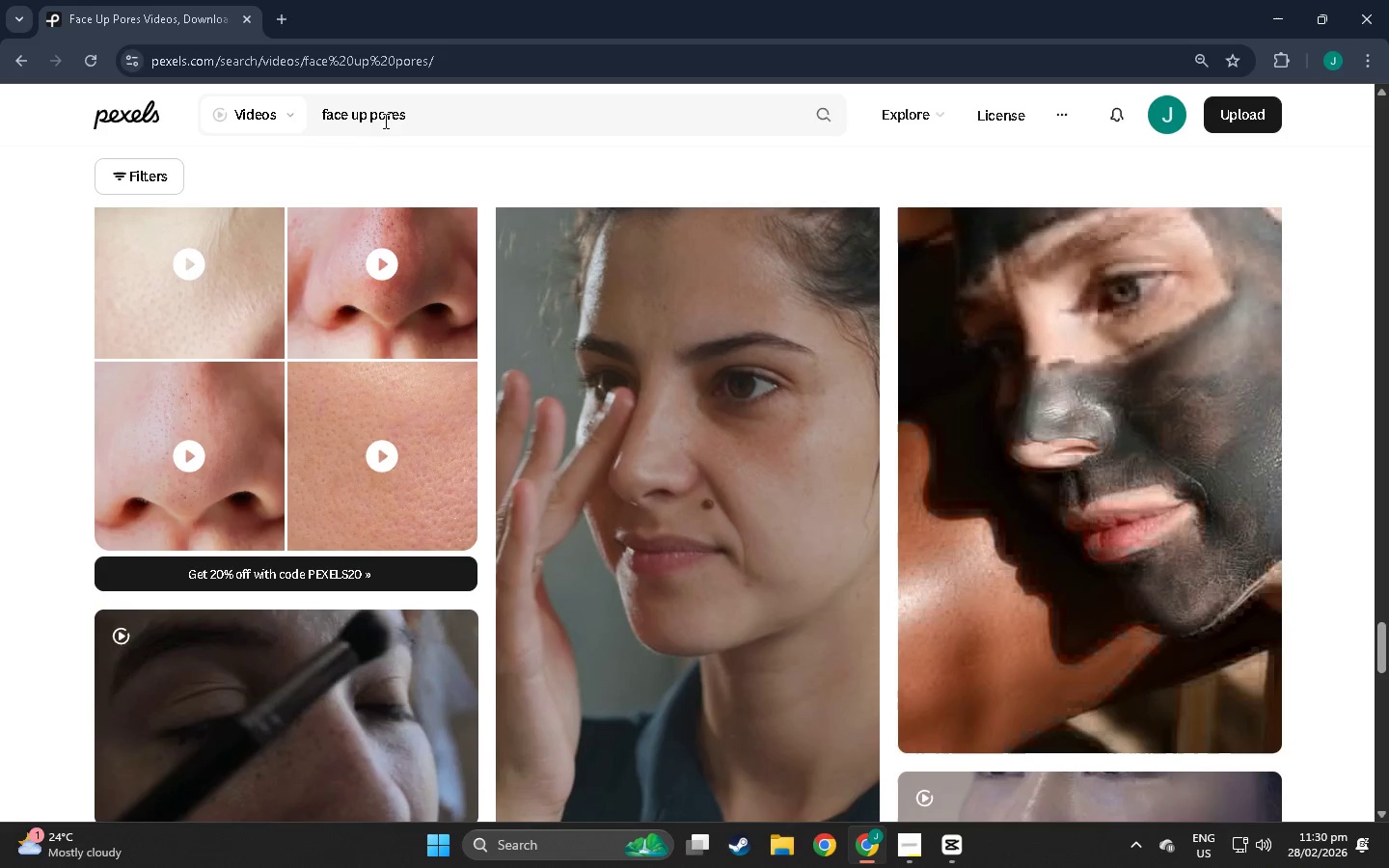 
left_click_drag(start_coordinate=[406, 121], to_coordinate=[133, 105])
 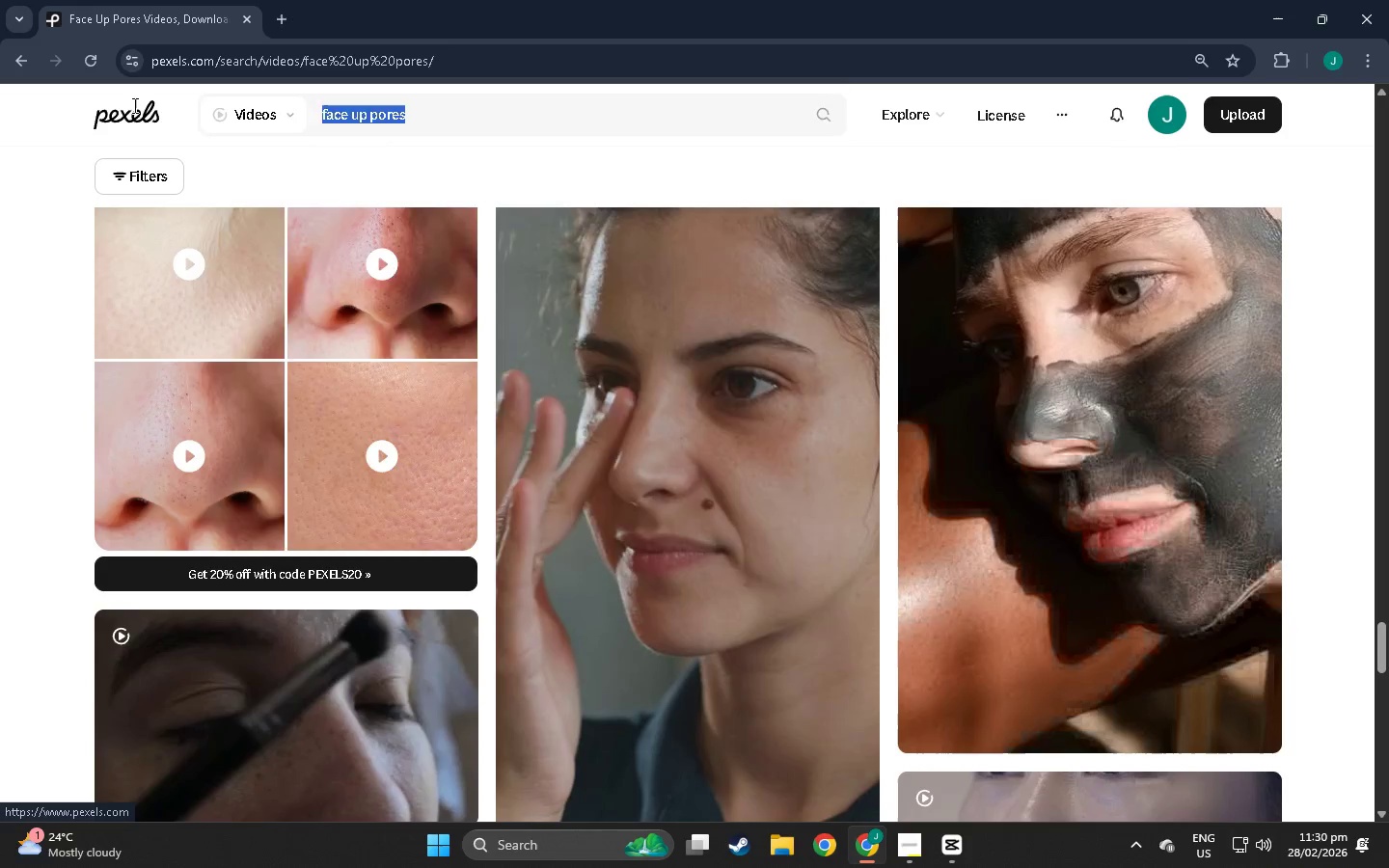 
type(close up )
 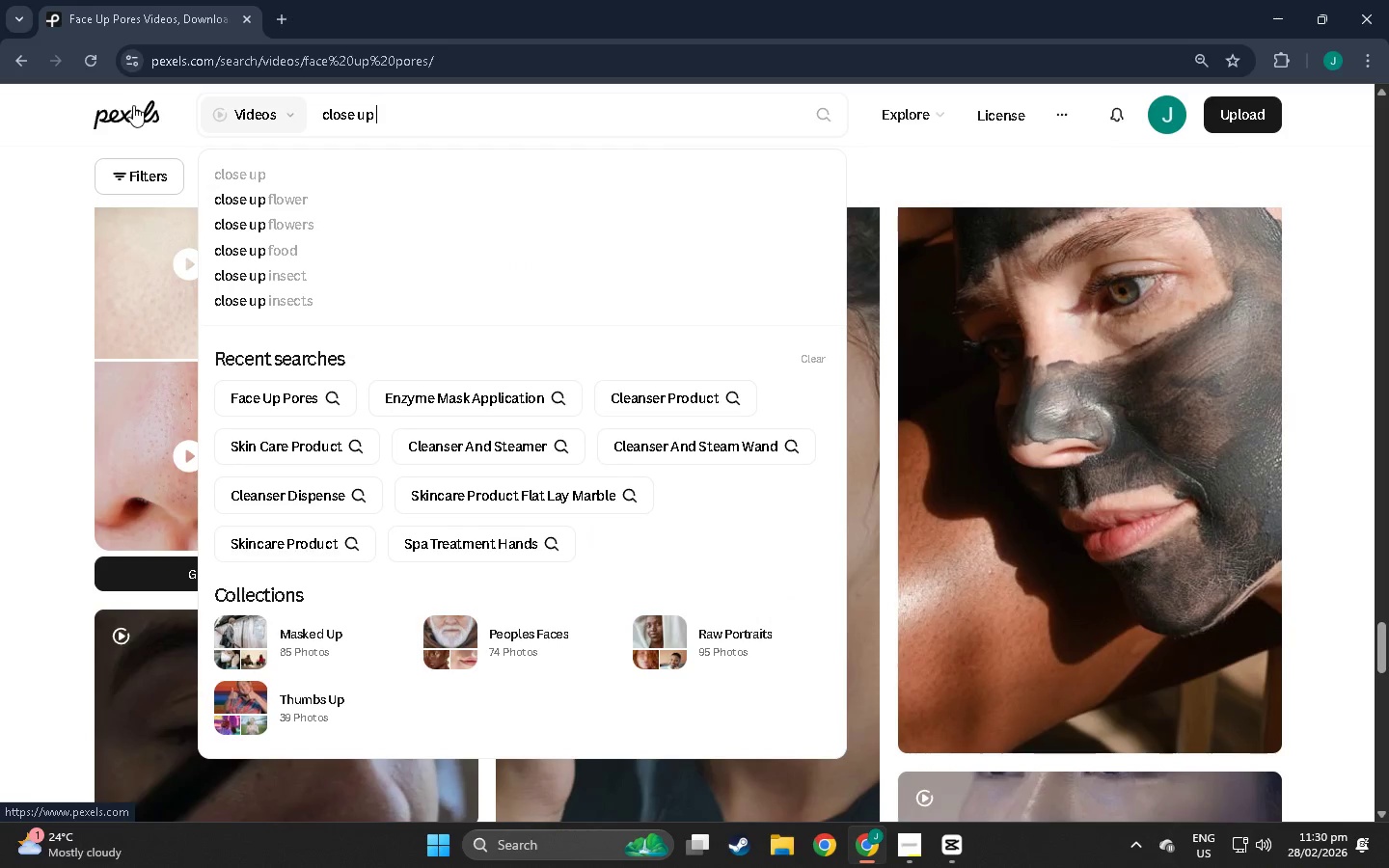 
key(Enter)
 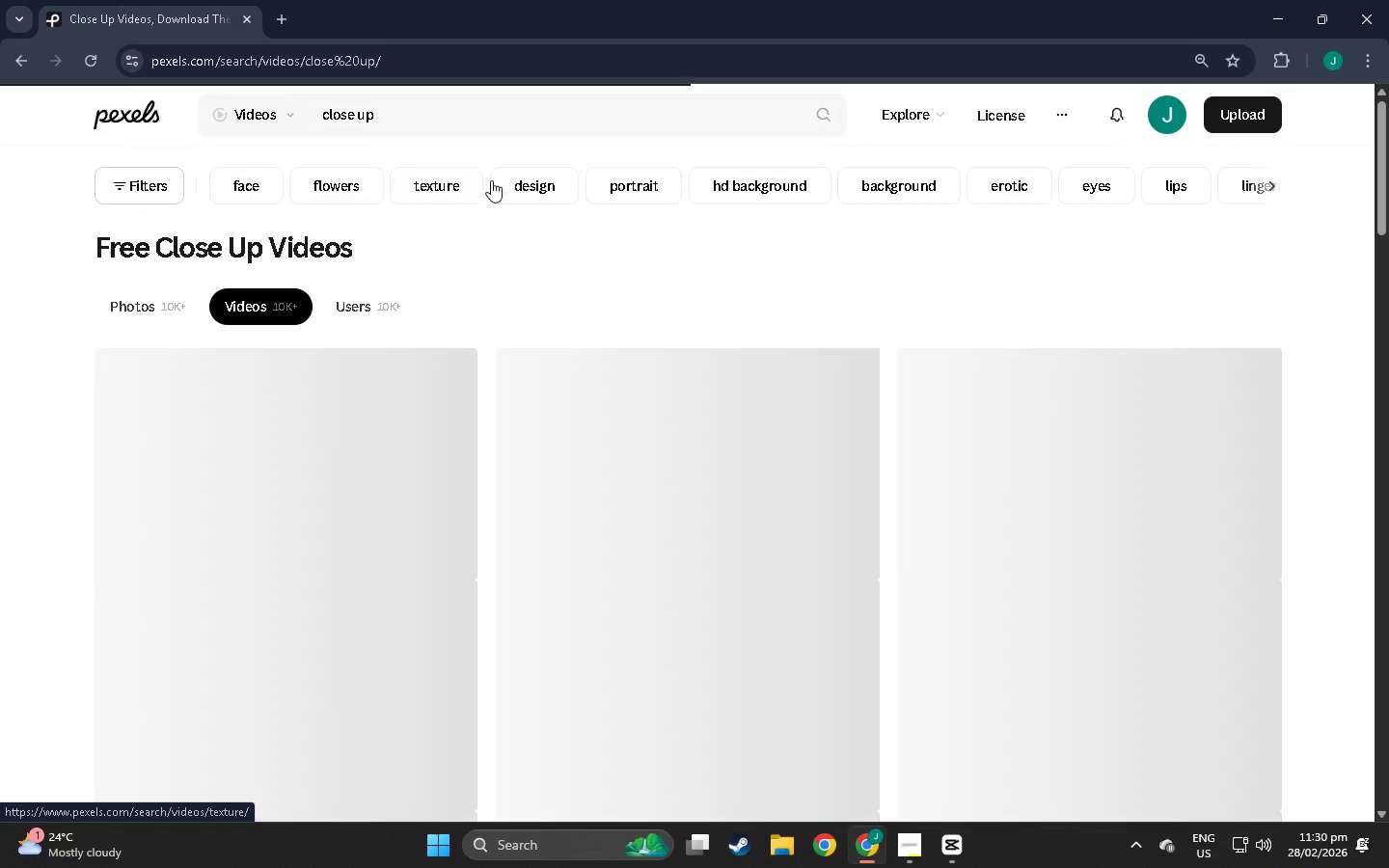 
scroll: coordinate [399, 526], scroll_direction: down, amount: 10.0
 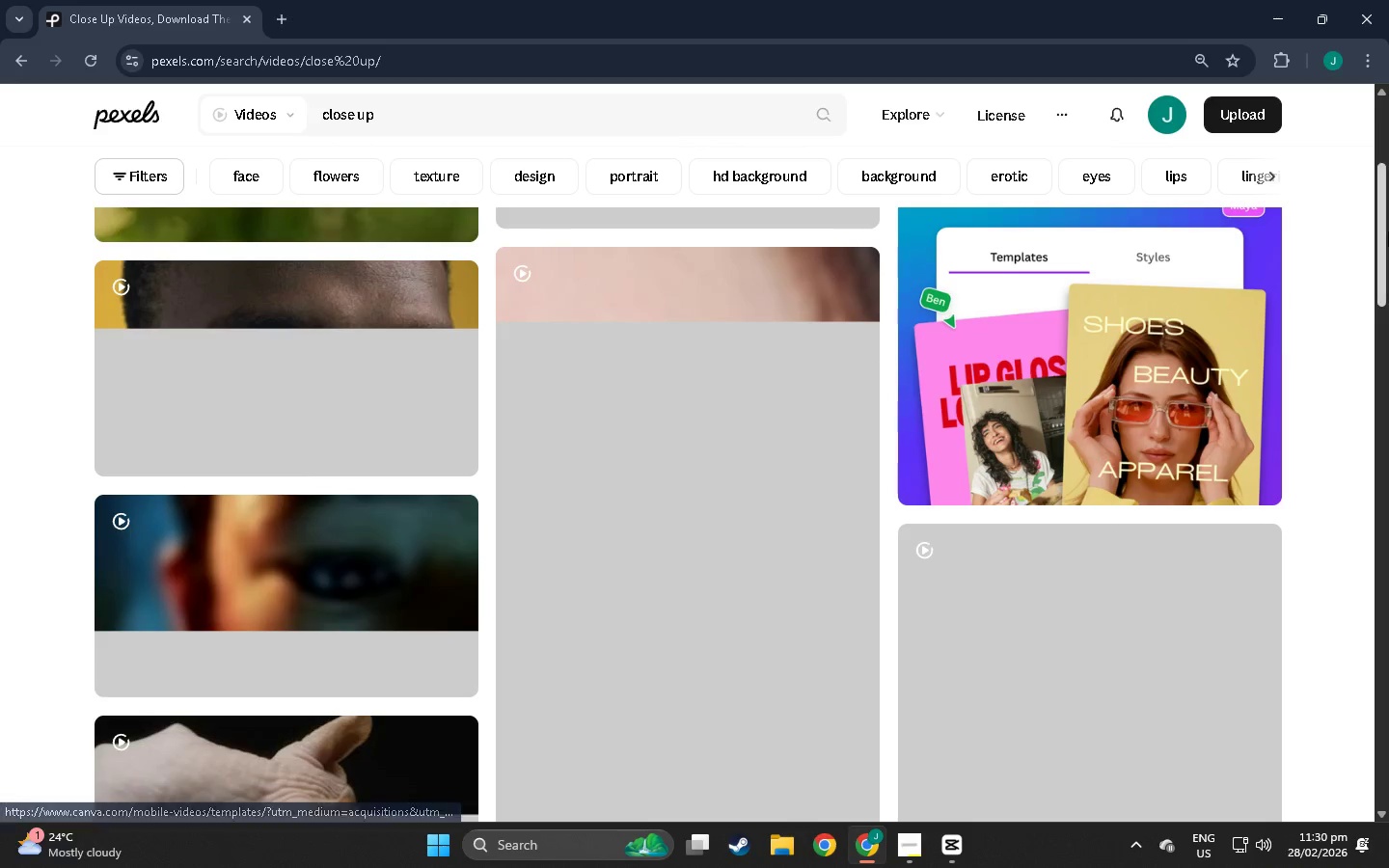 
left_click_drag(start_coordinate=[1388, 235], to_coordinate=[1319, 444])
 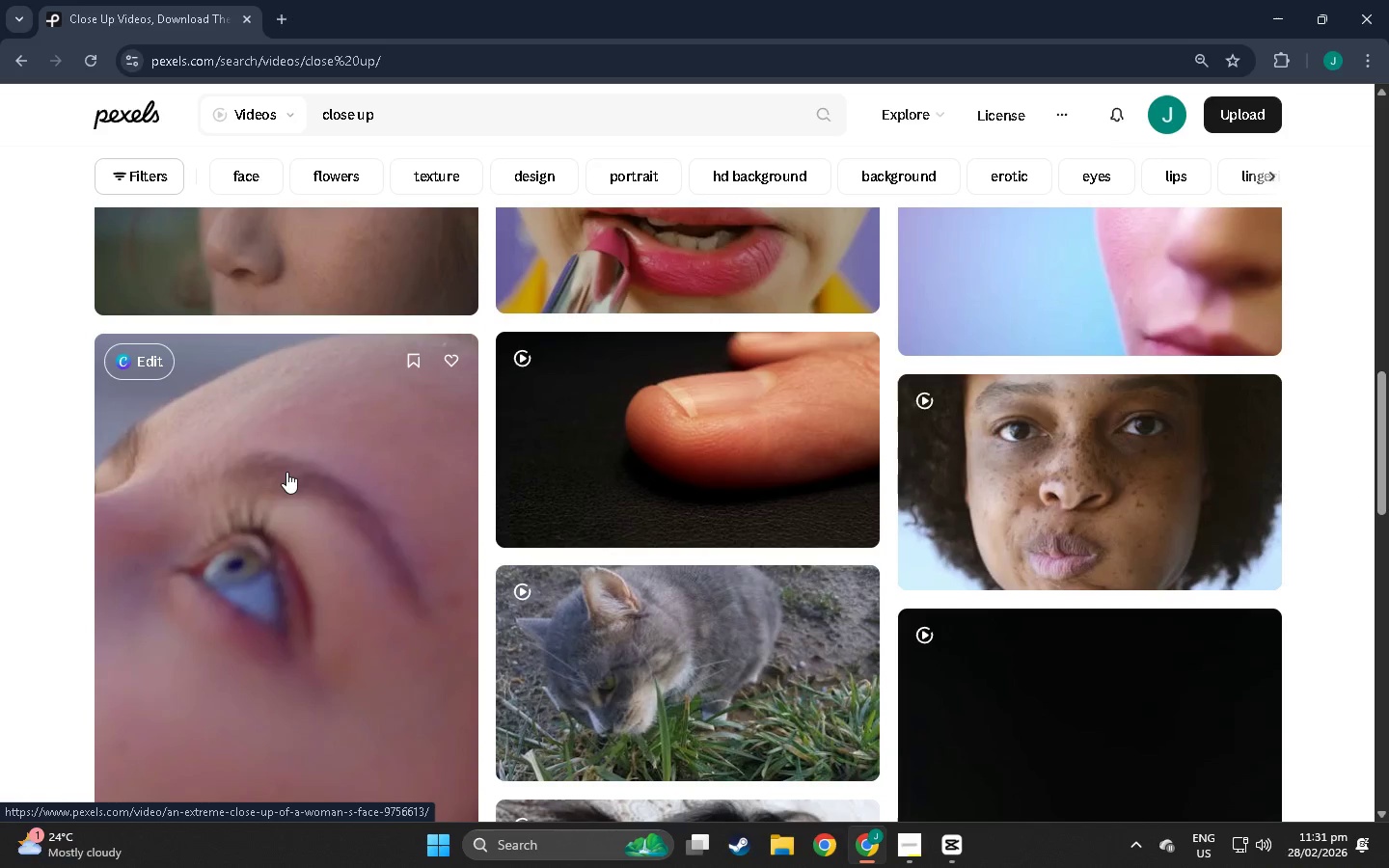 
left_click([286, 472])
 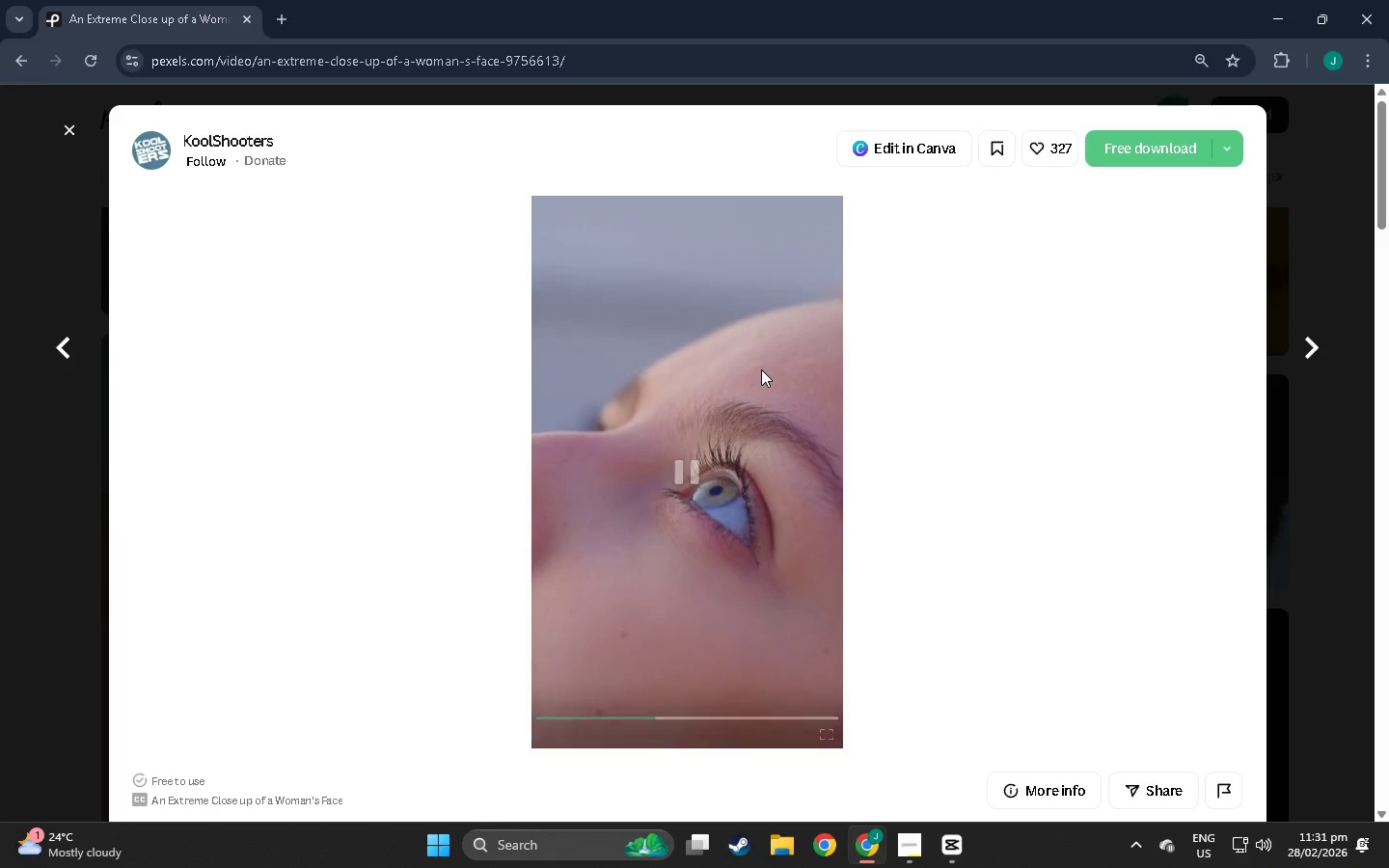 
wait(9.89)
 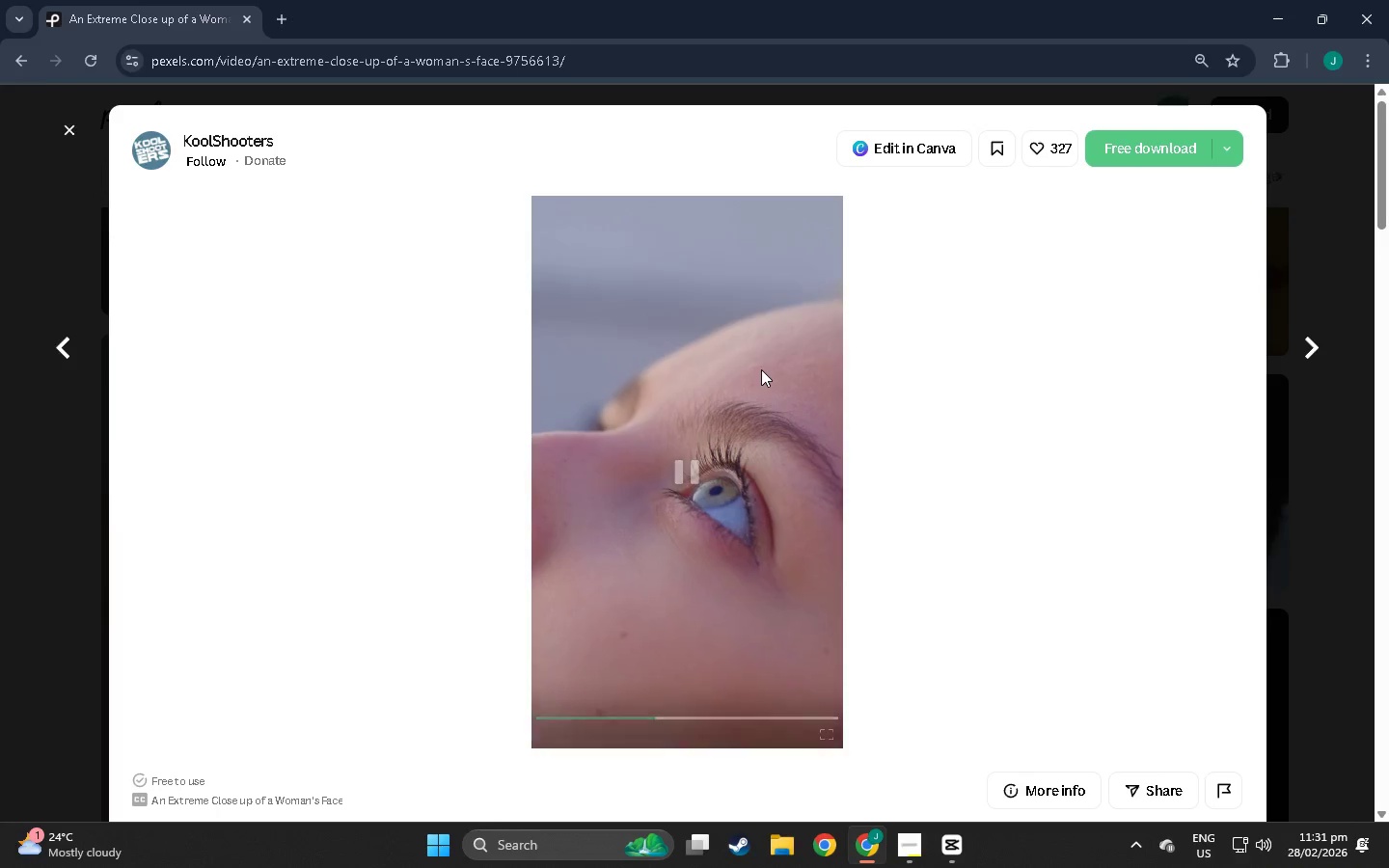 
left_click([1158, 139])
 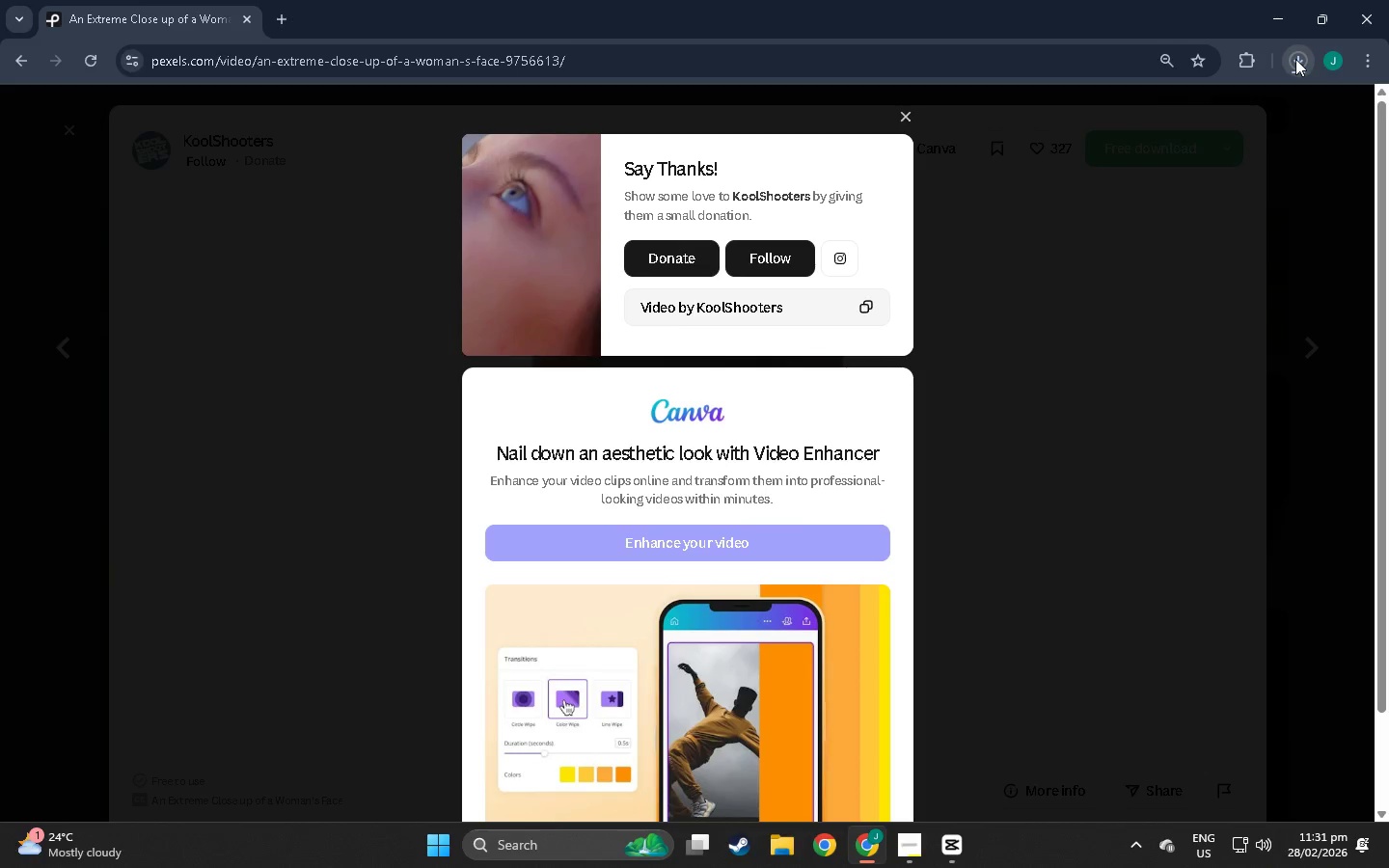 
wait(6.5)
 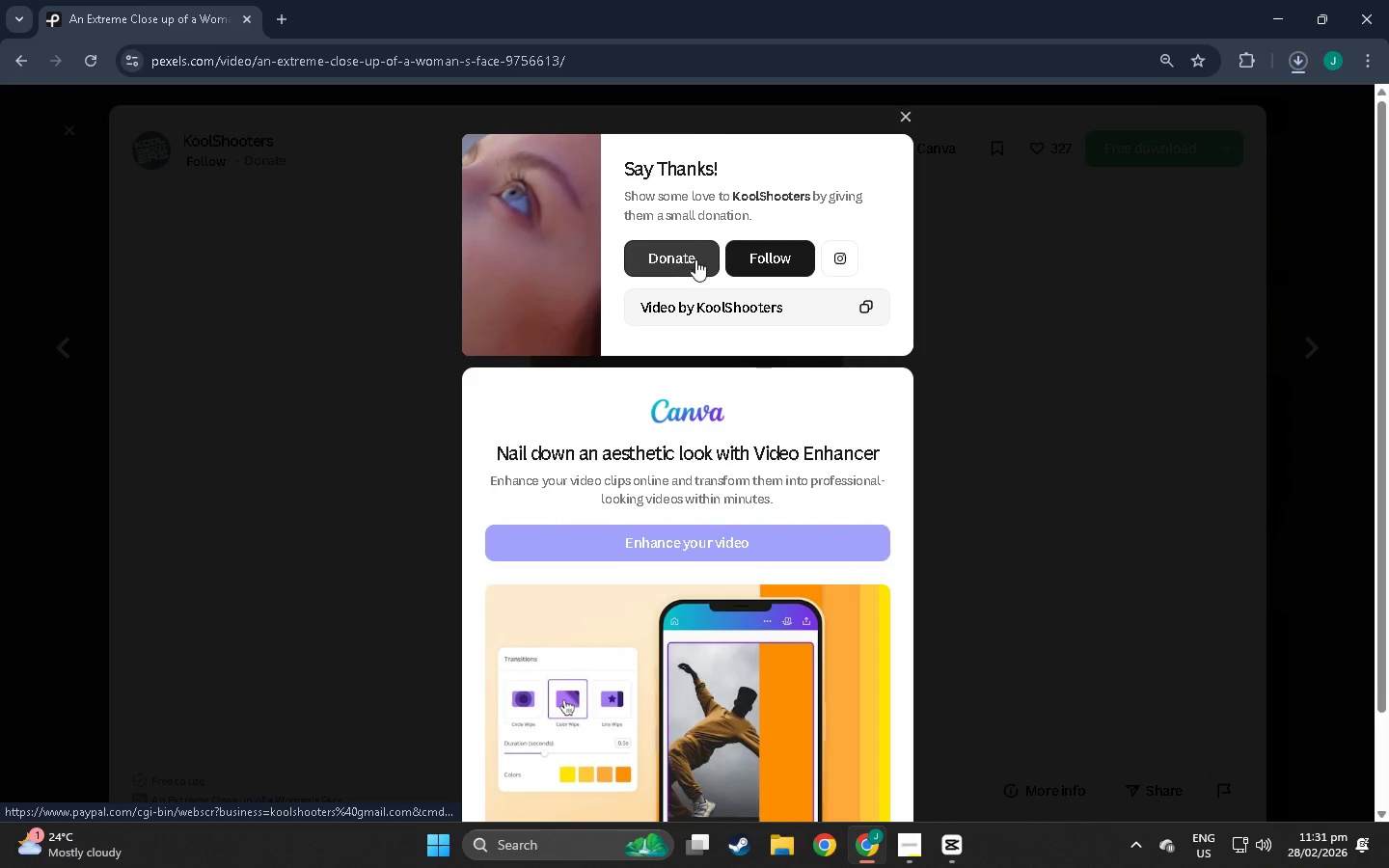 
left_click([1295, 59])
 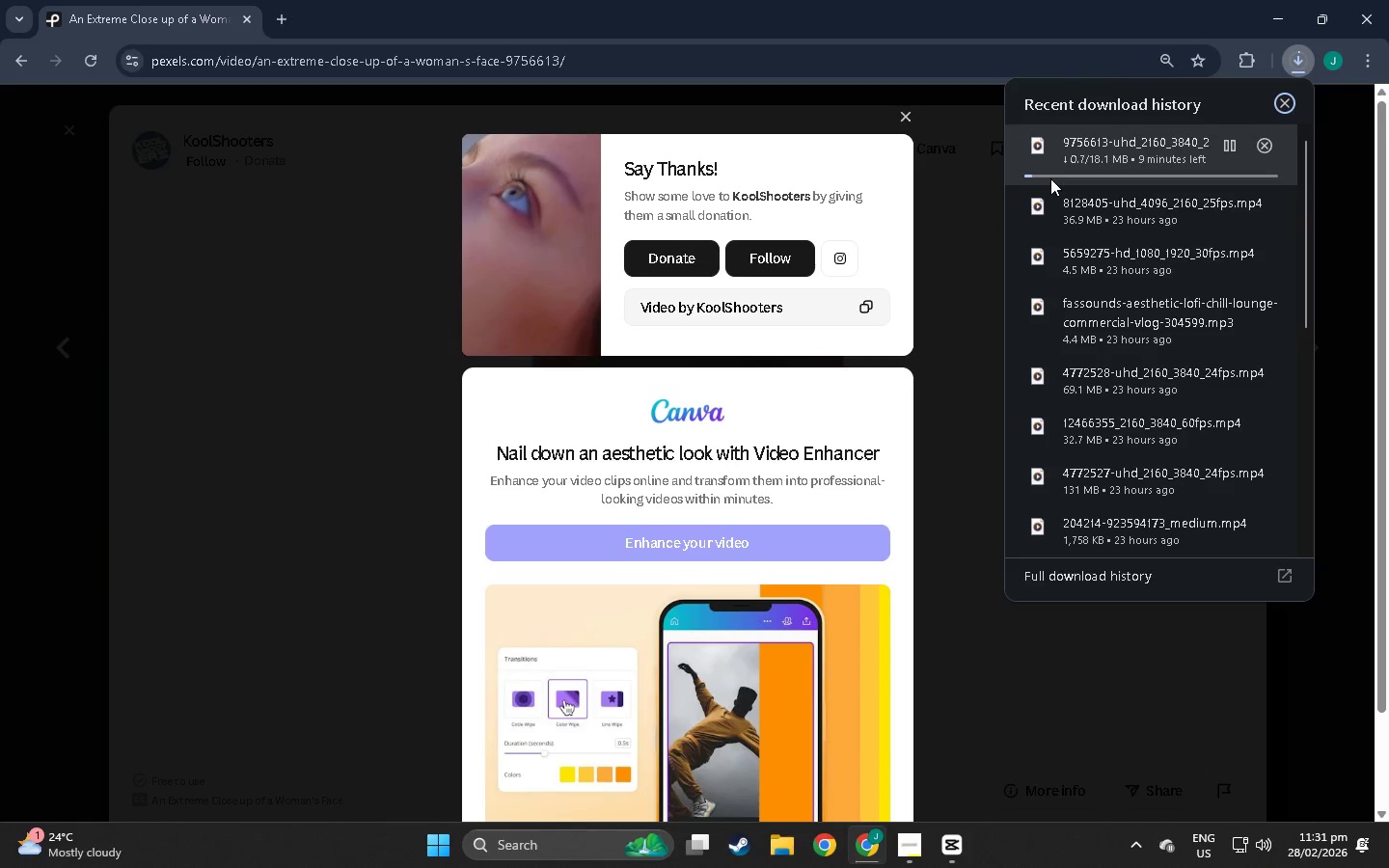 
wait(17.58)
 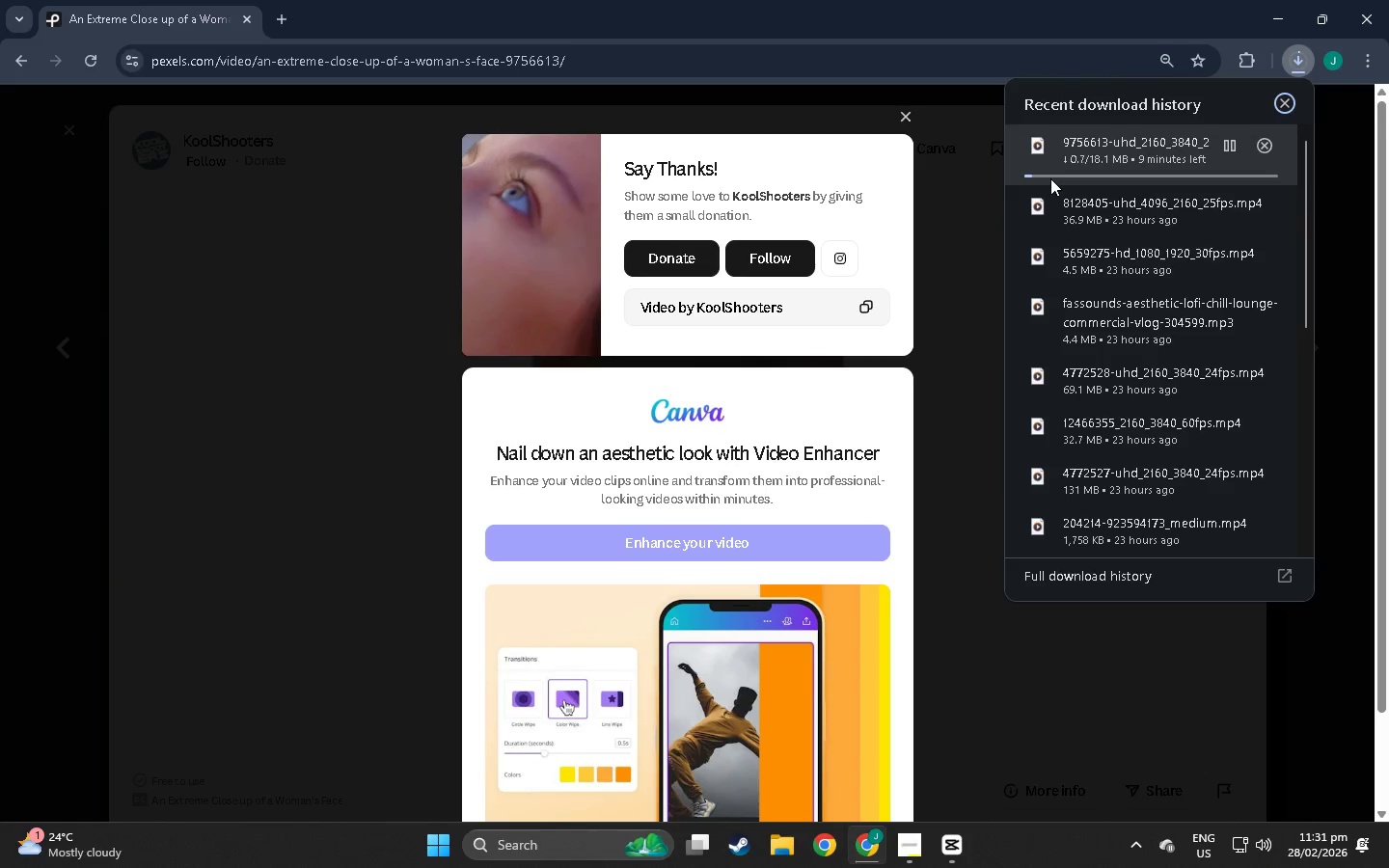 
hold_key(key=ControlLeft, duration=0.5)
 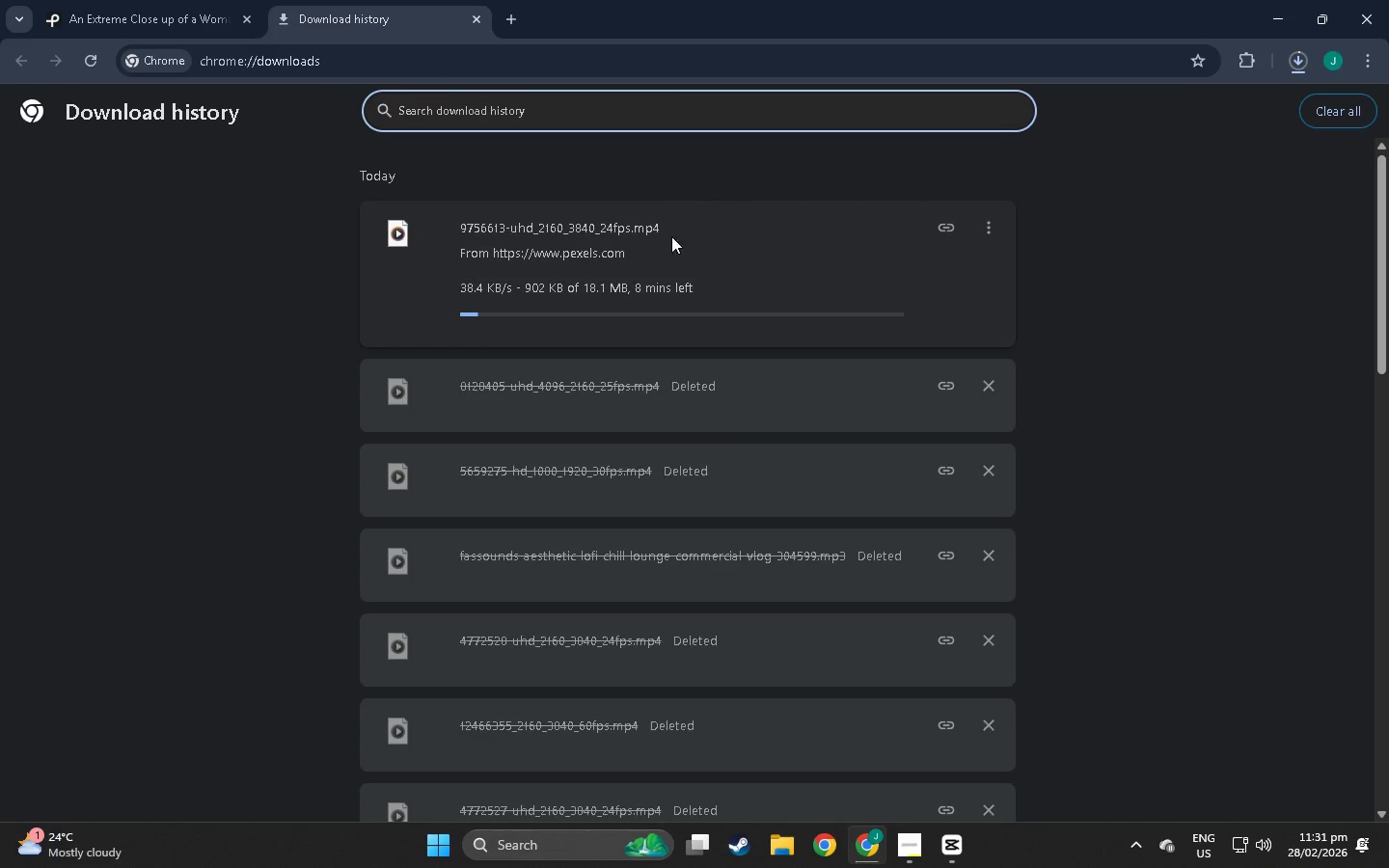 
key(J)
 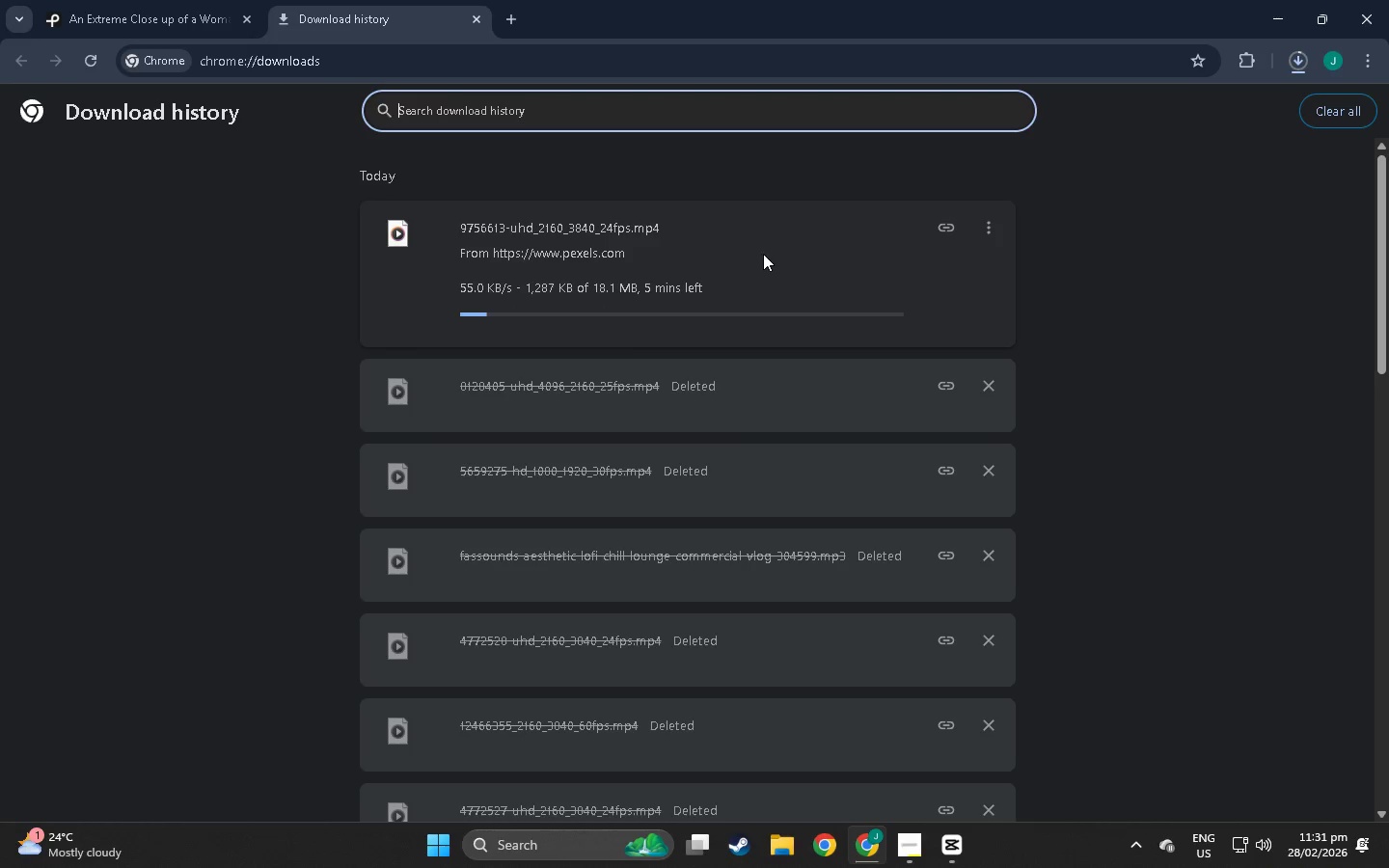 
wait(7.78)
 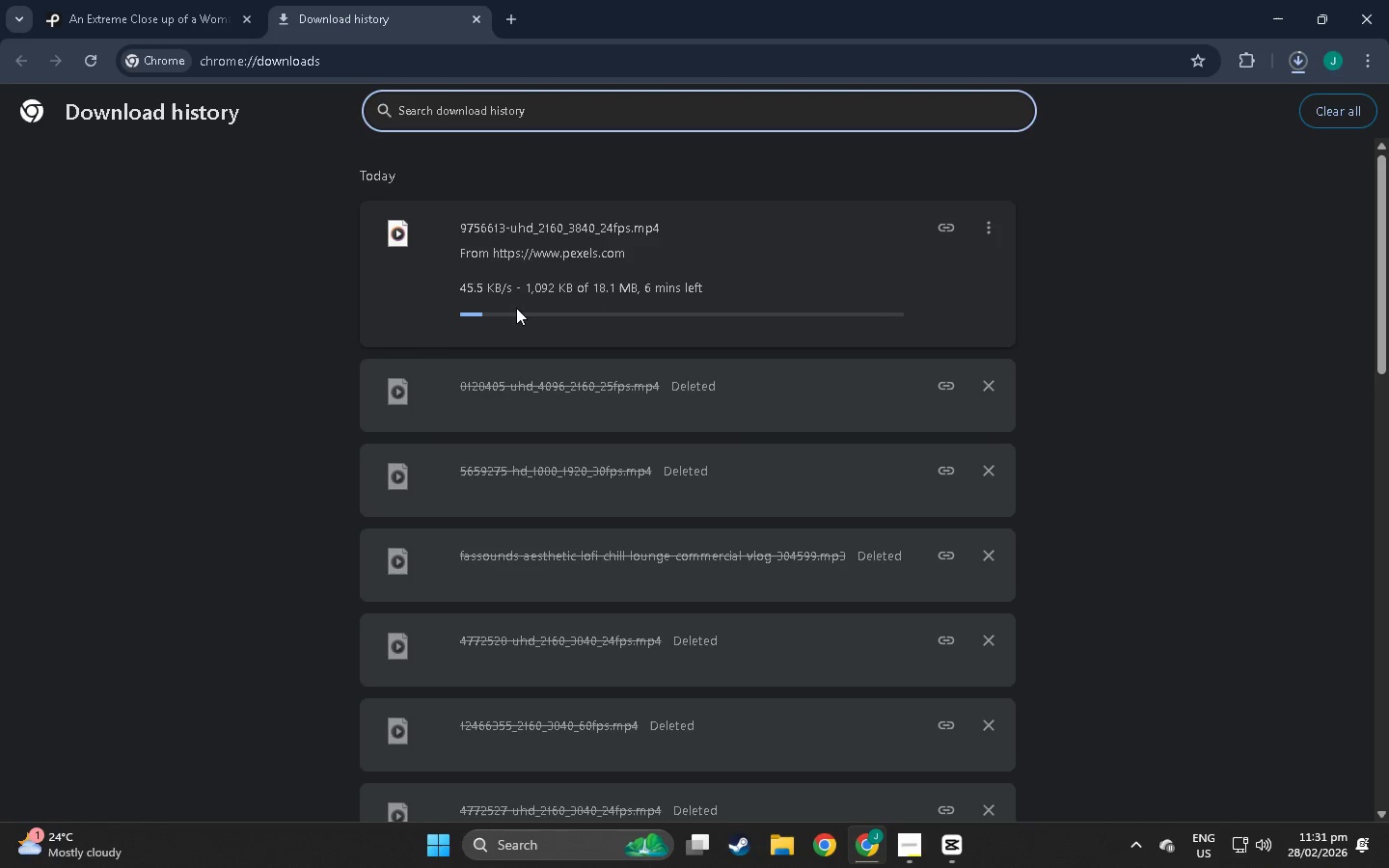 
key(Alt+Tab)
 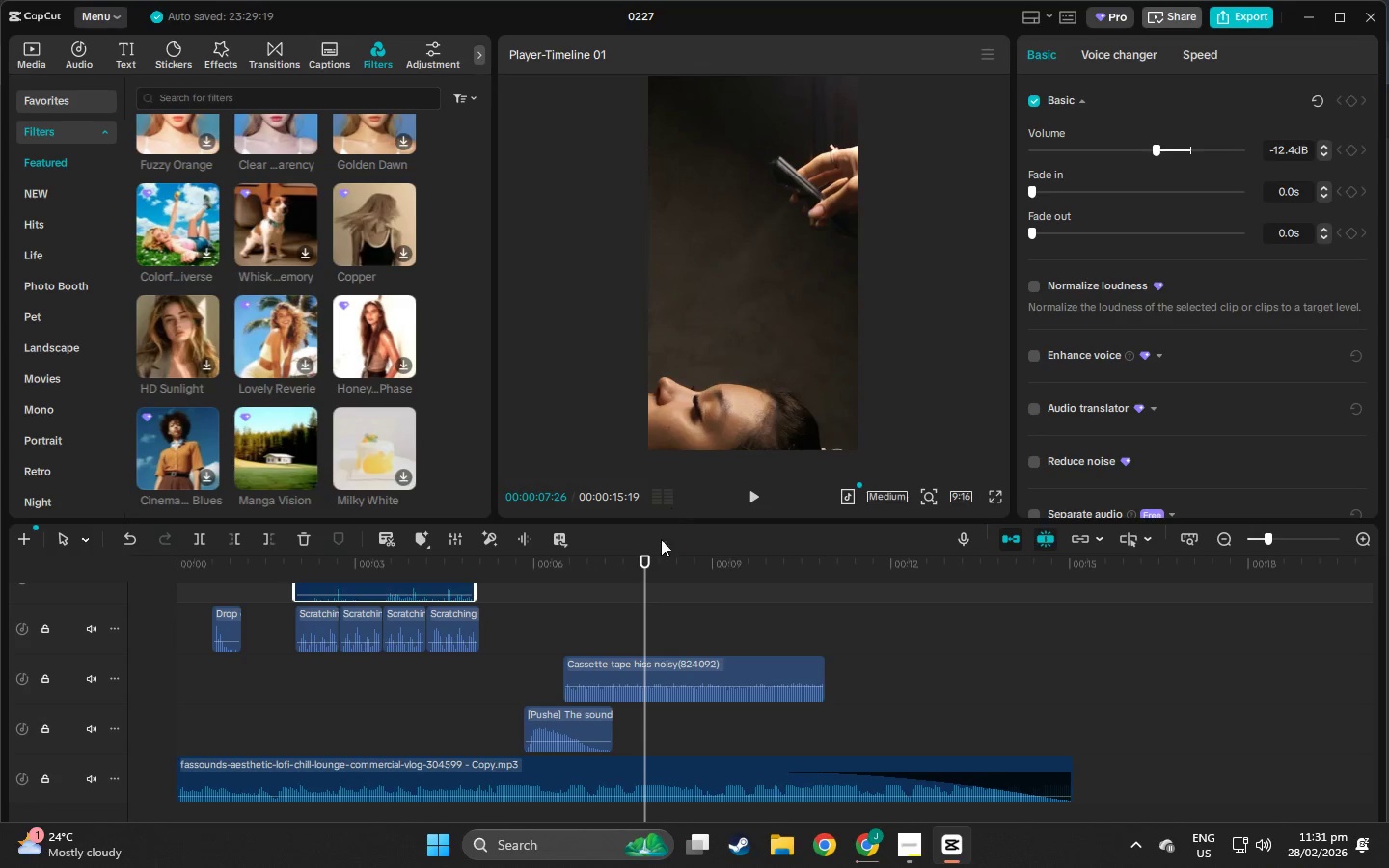 
left_click_drag(start_coordinate=[646, 556], to_coordinate=[530, 568])
 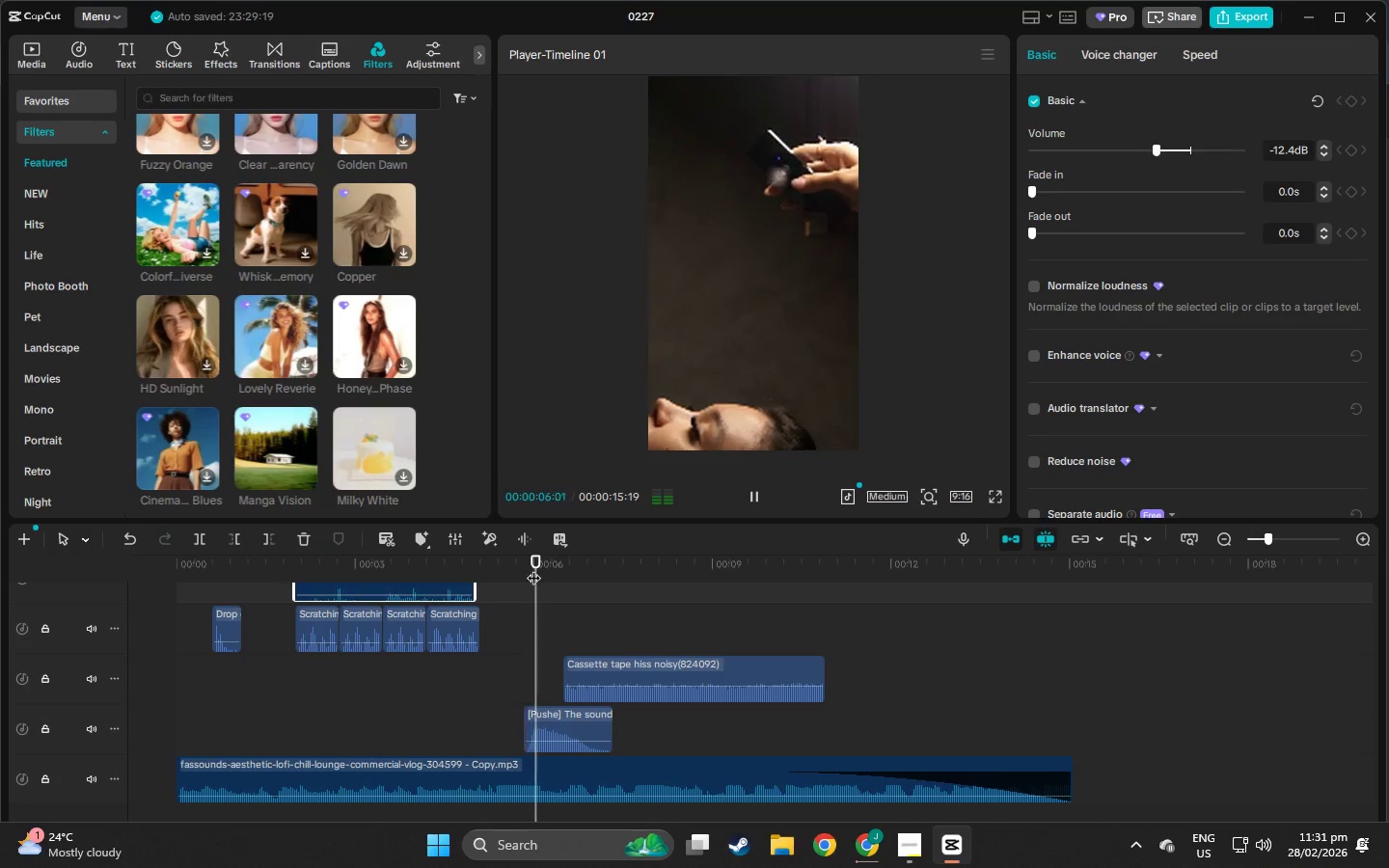 
key(Space)
 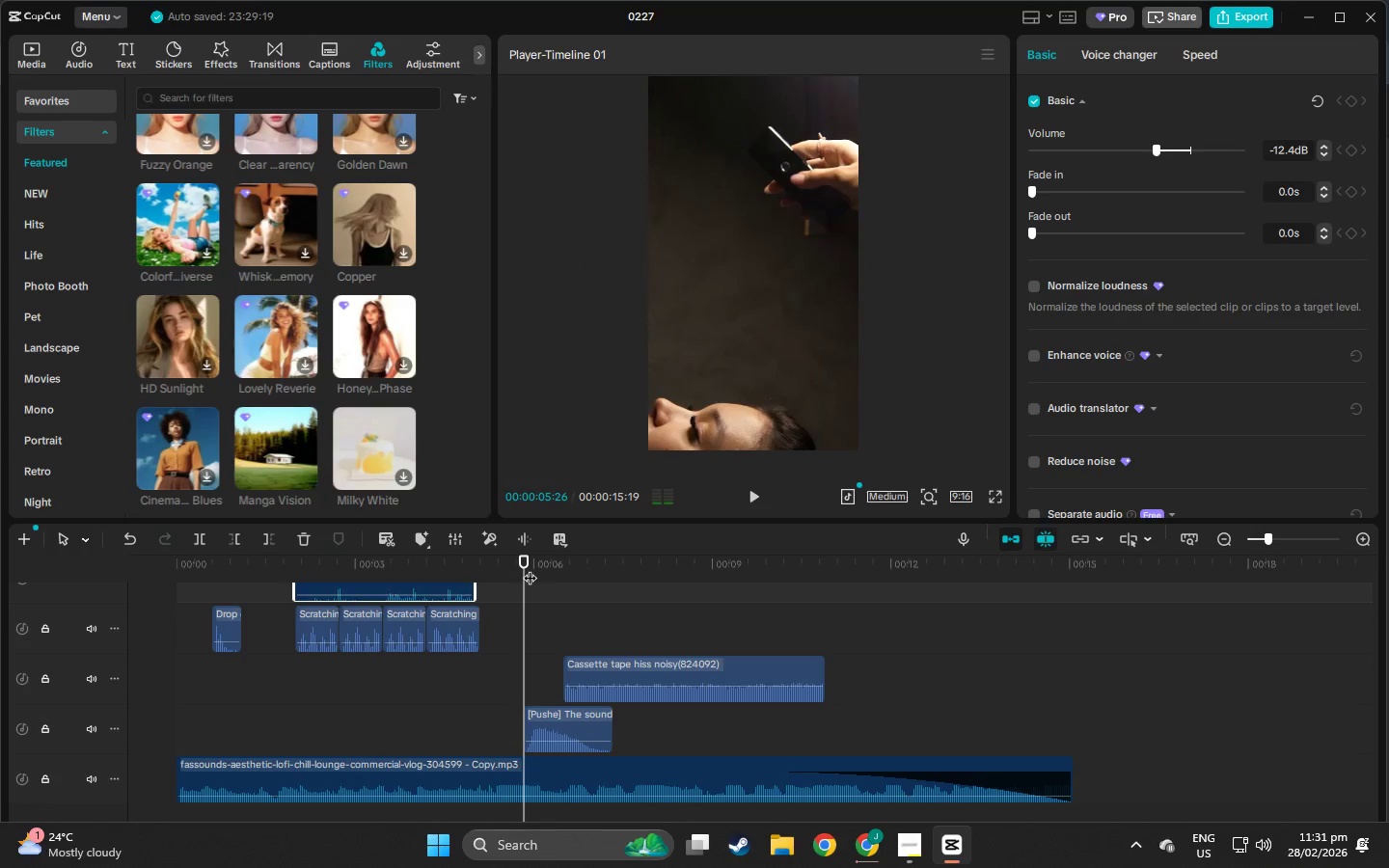 
key(Space)
 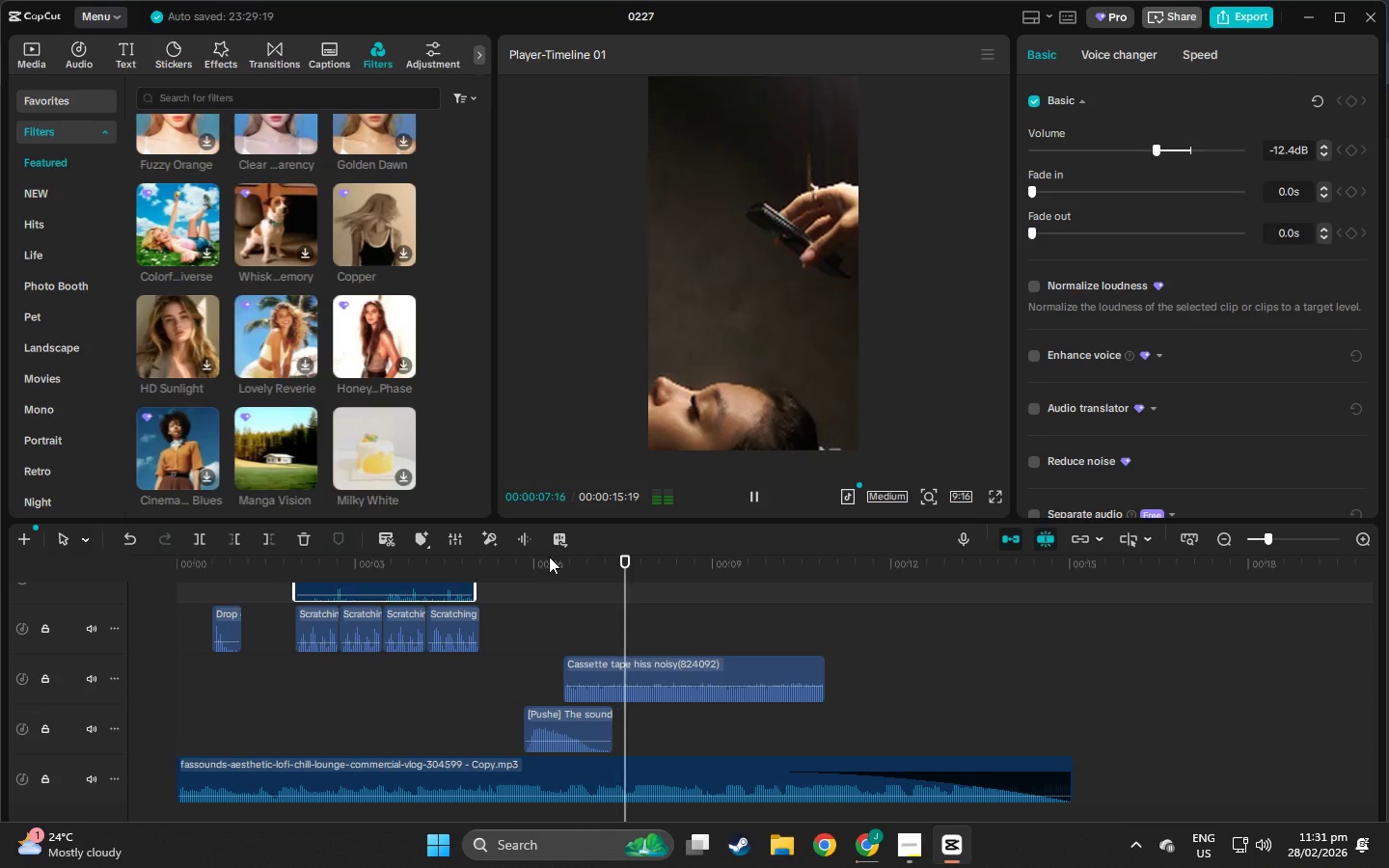 
key(Space)
 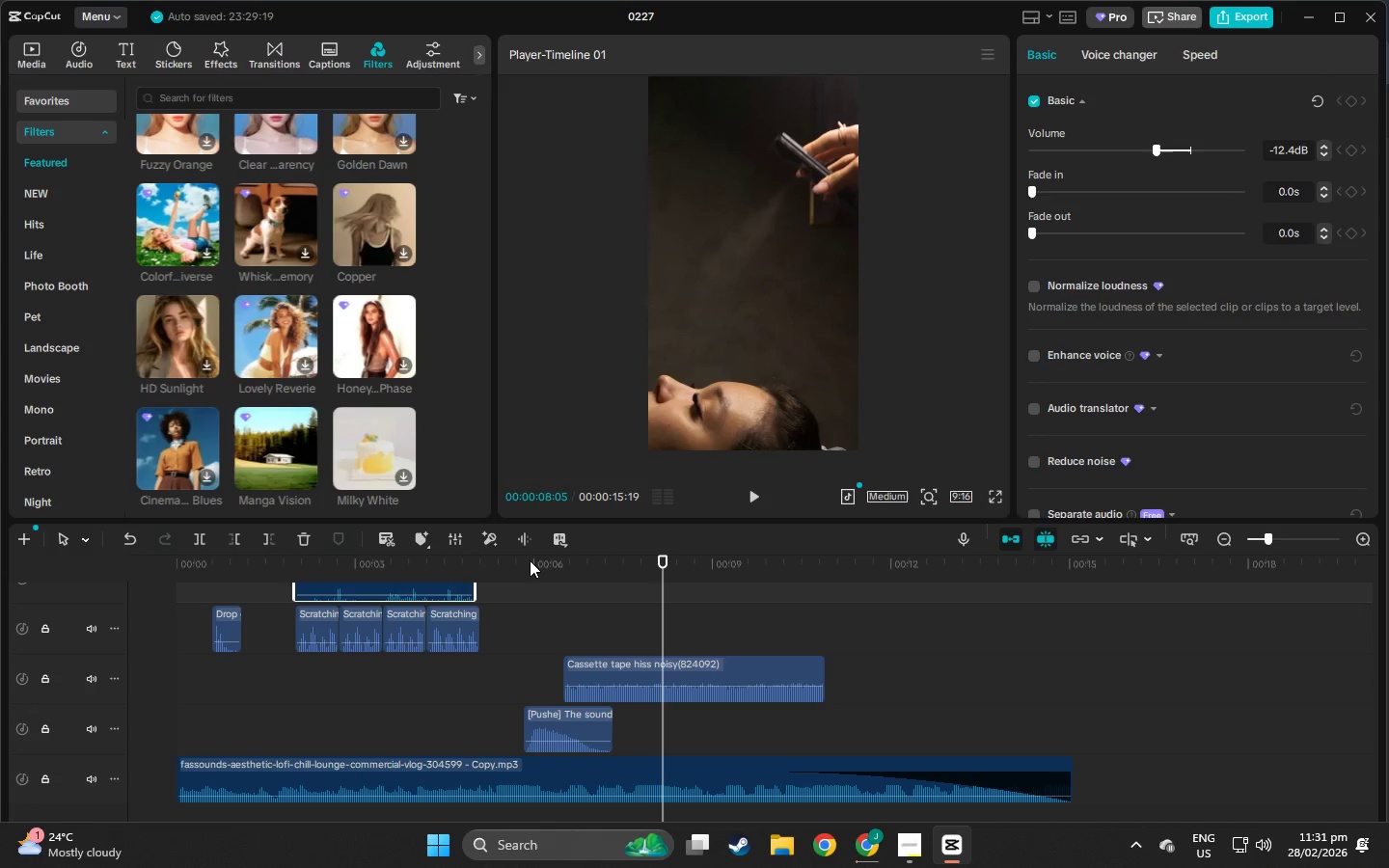 
key(Space)
 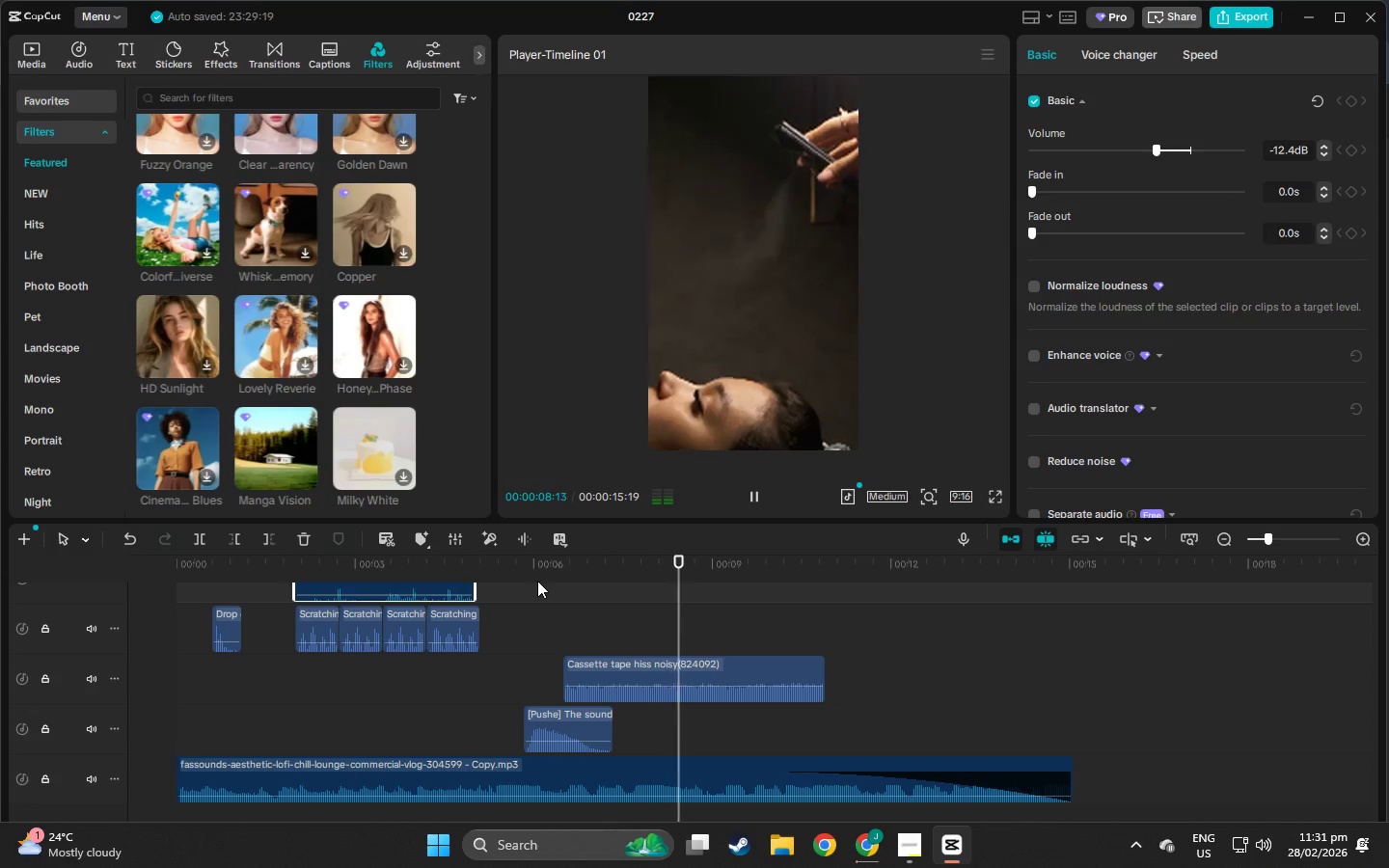 
key(Space)
 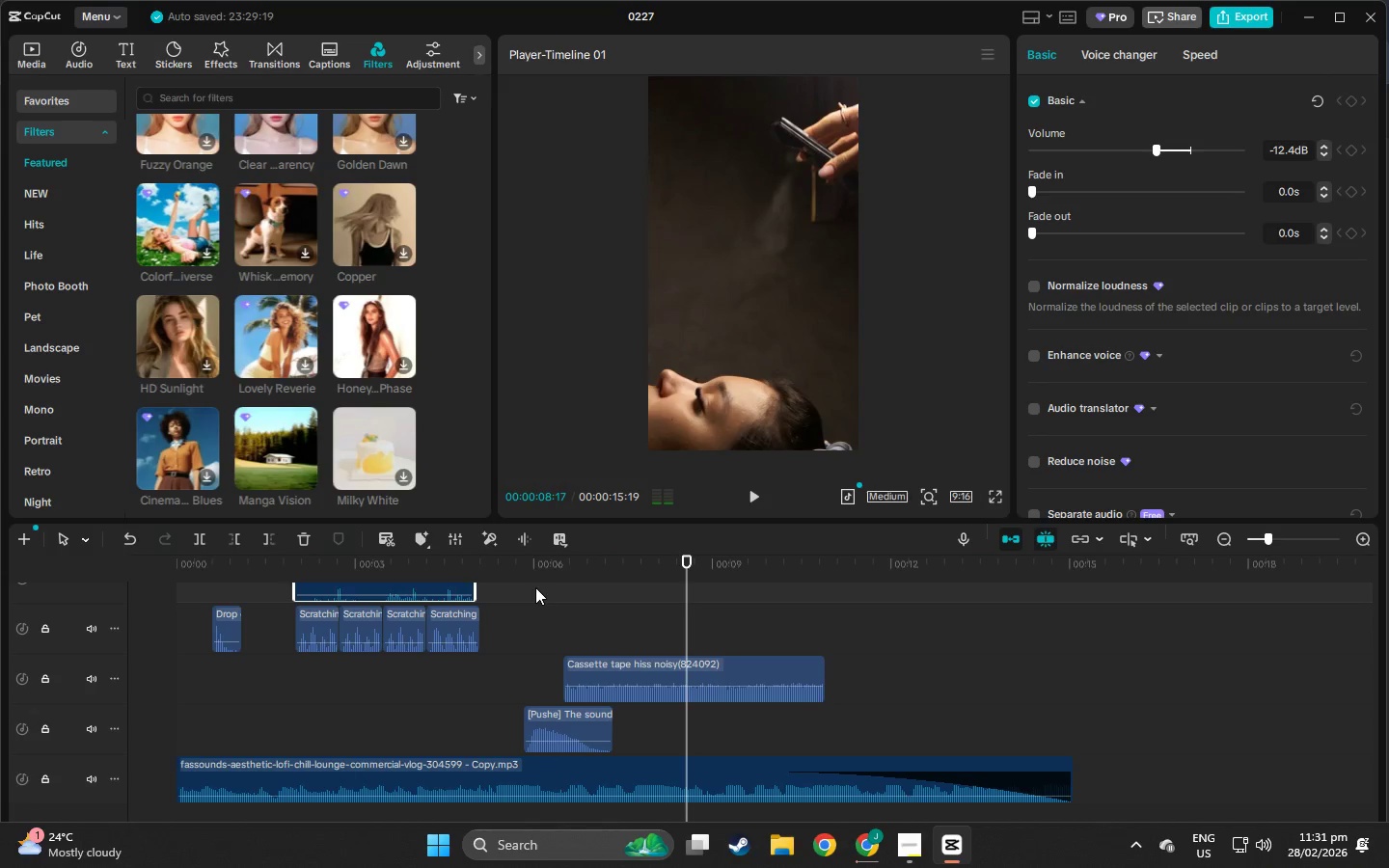 
key(Space)
 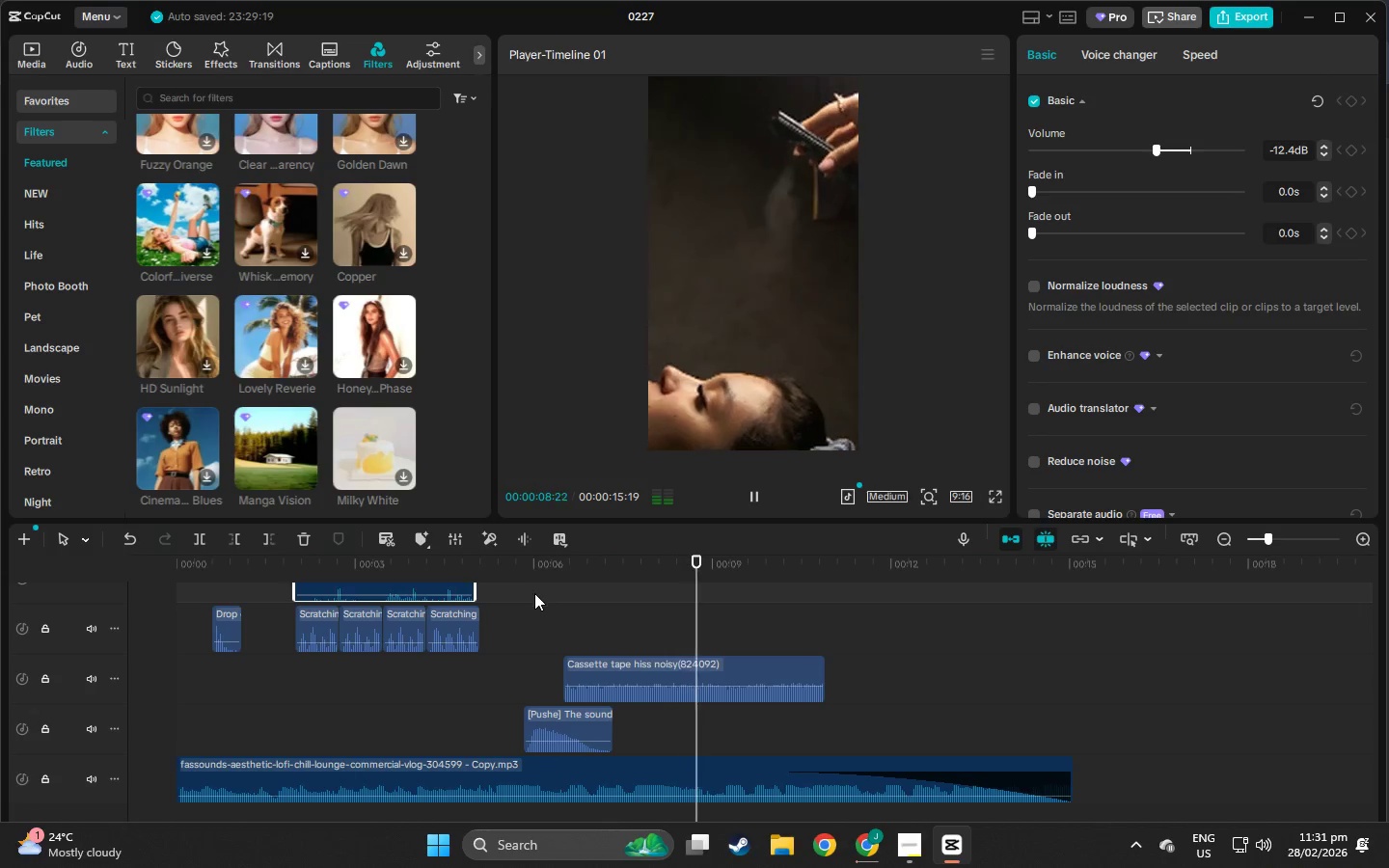 
key(Space)
 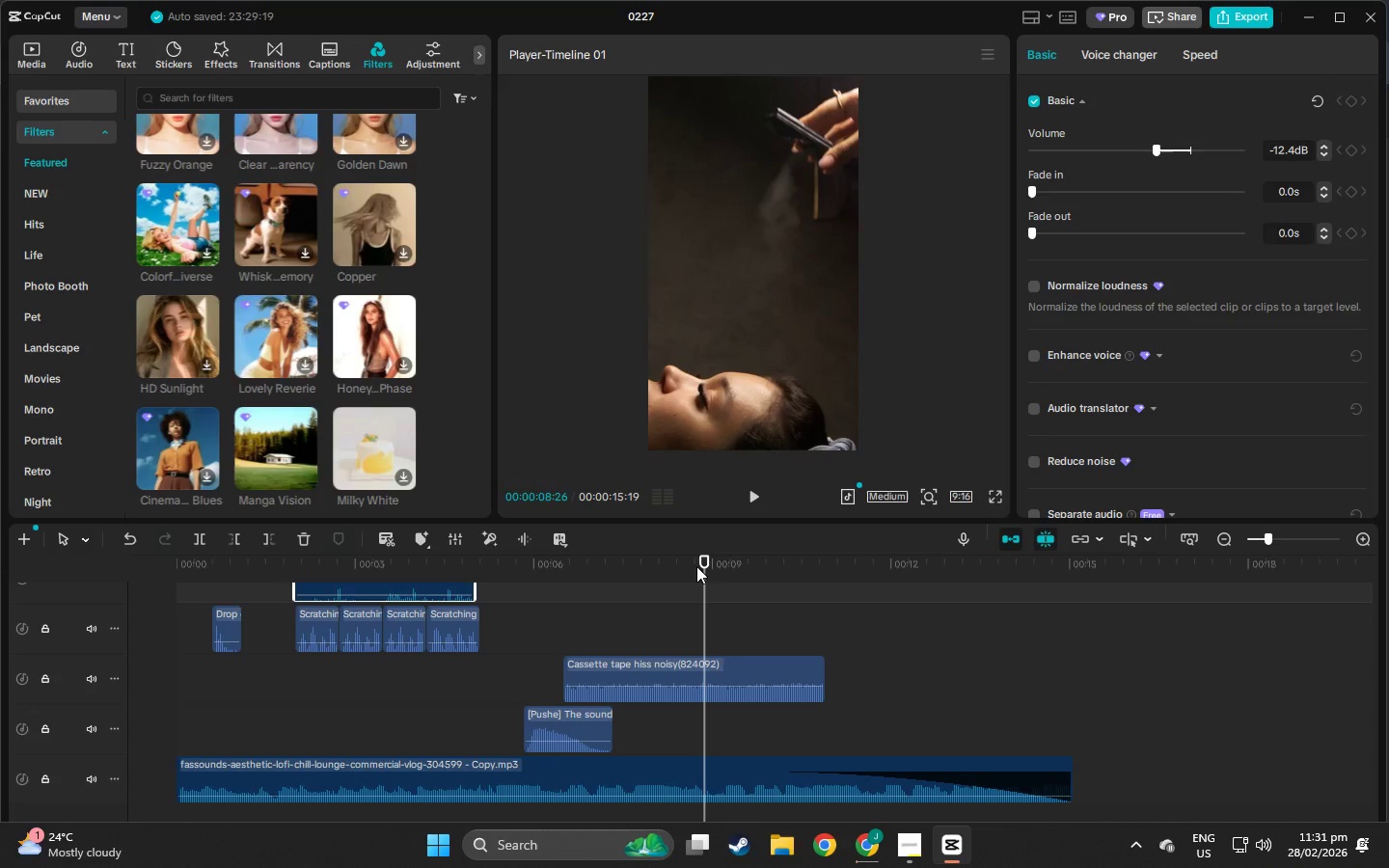 
left_click_drag(start_coordinate=[702, 561], to_coordinate=[652, 570])
 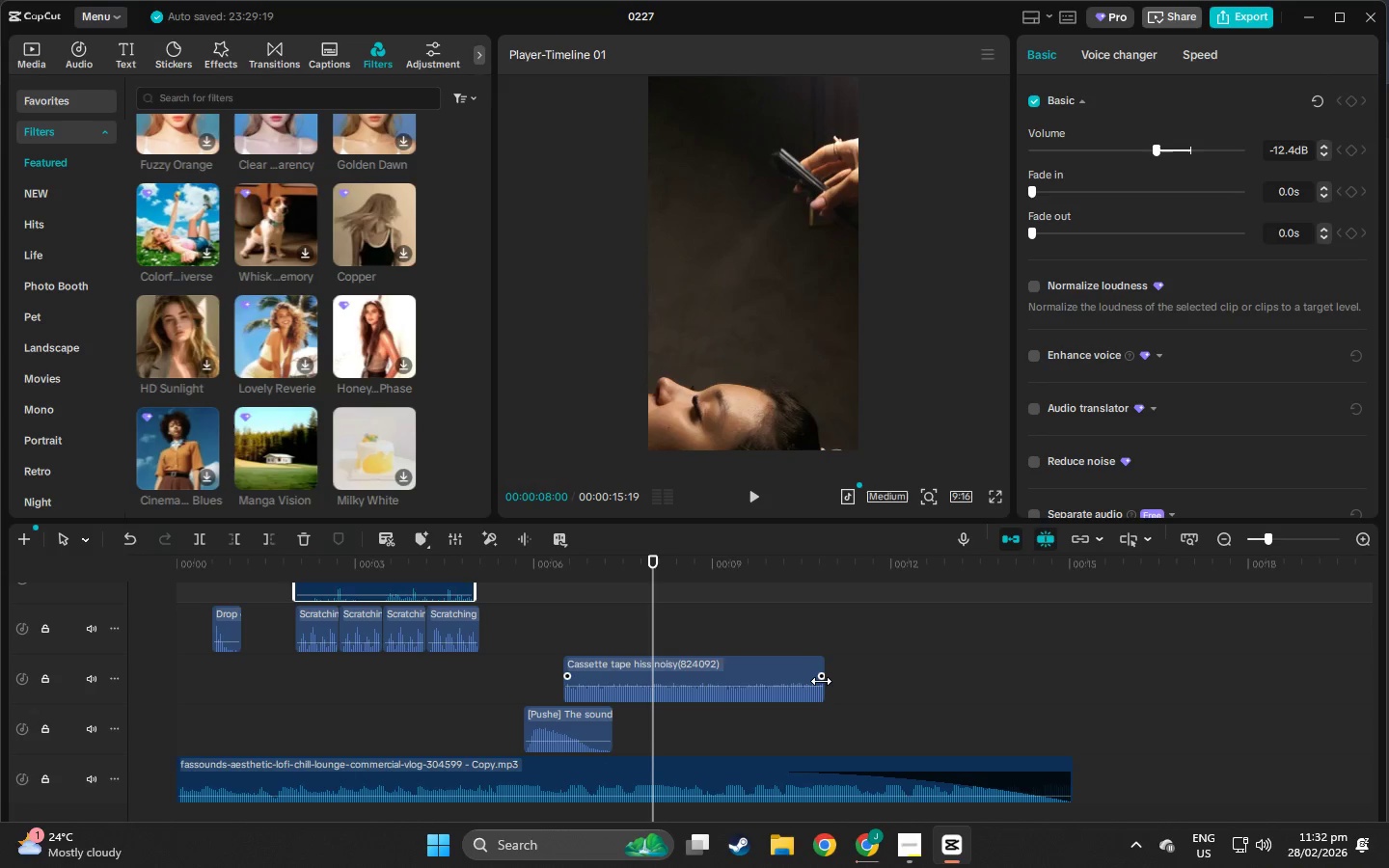 
left_click_drag(start_coordinate=[822, 681], to_coordinate=[654, 675])
 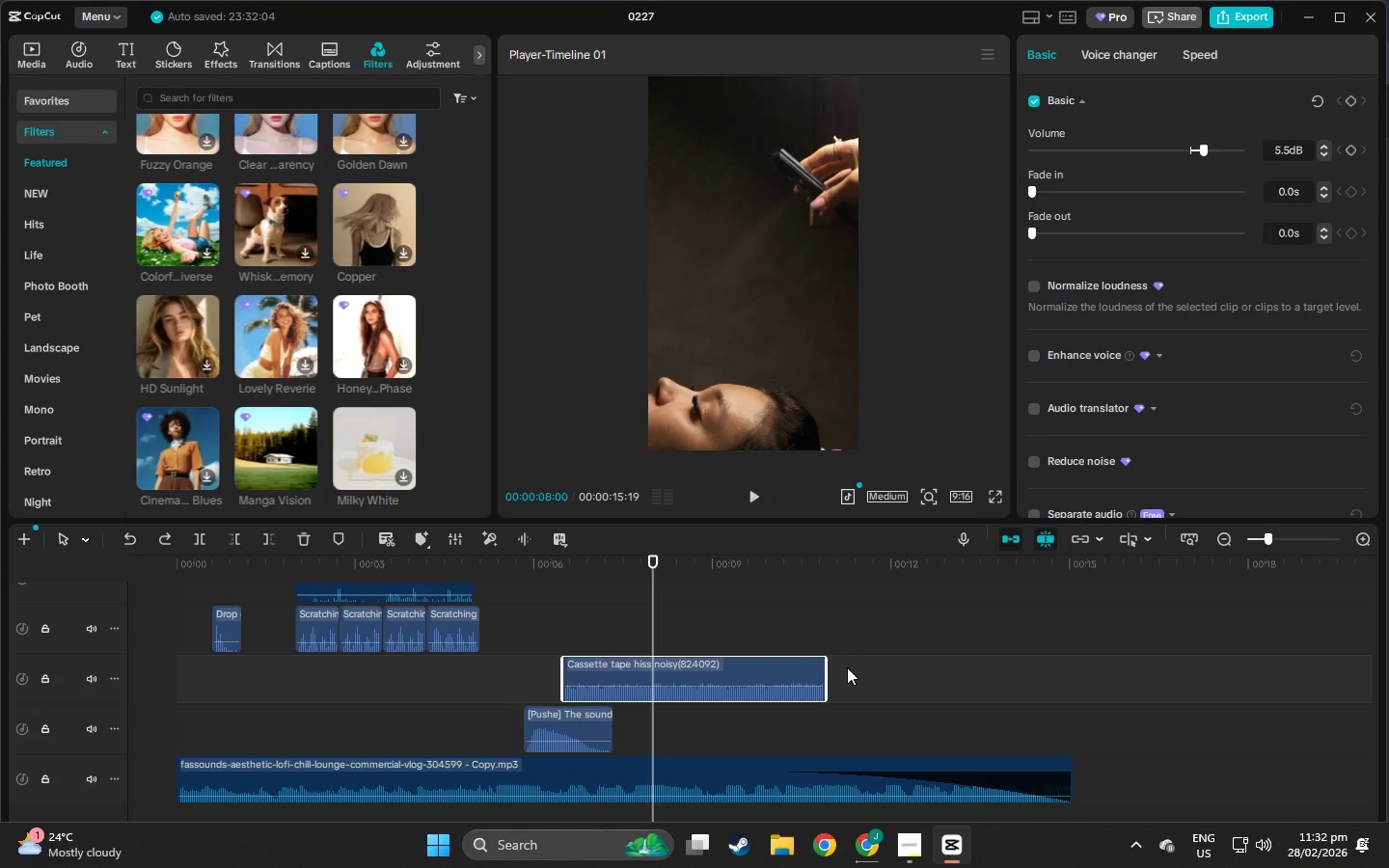 
key(Control+Z)
 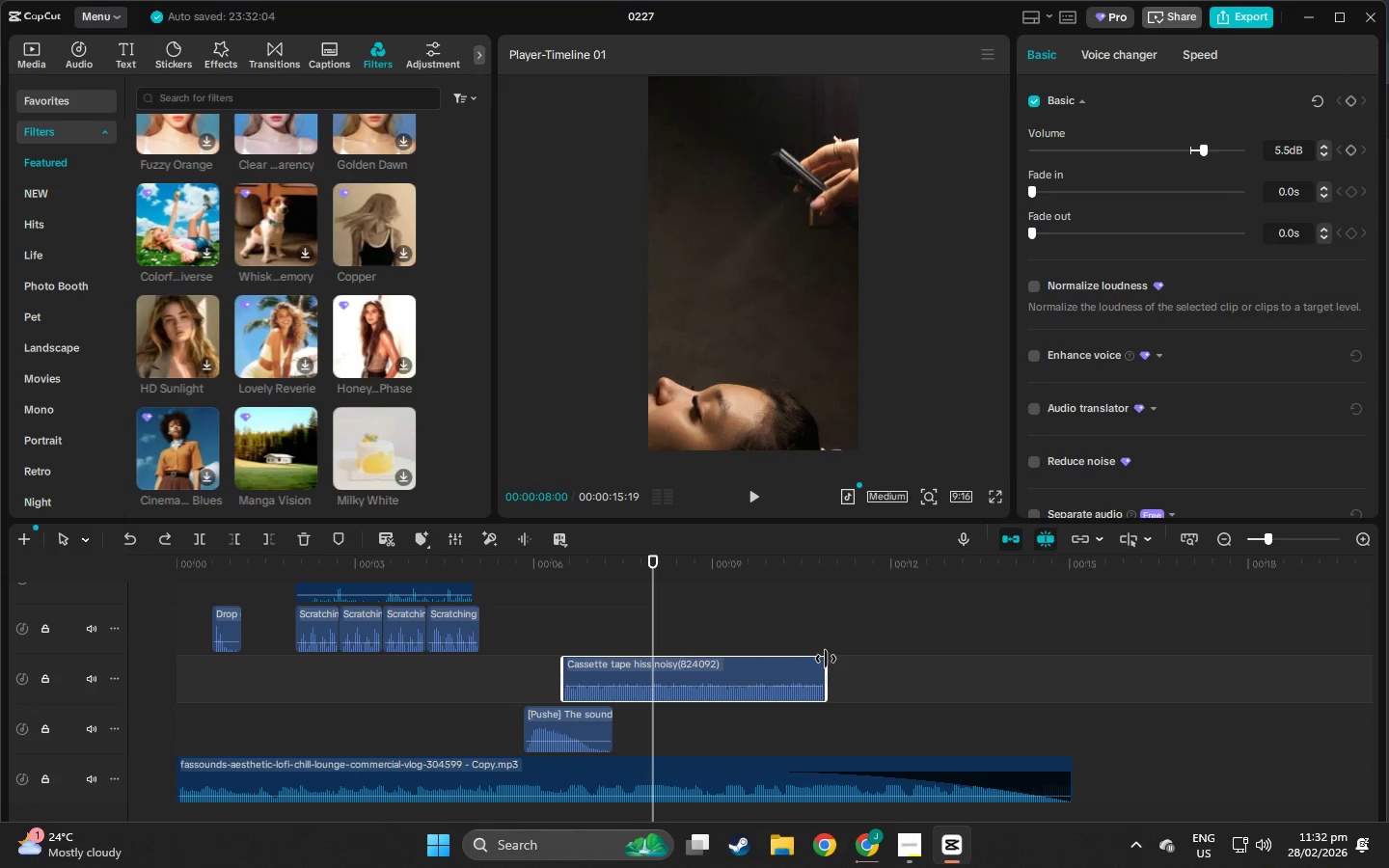 
hold_key(key=ControlLeft, duration=0.97)
 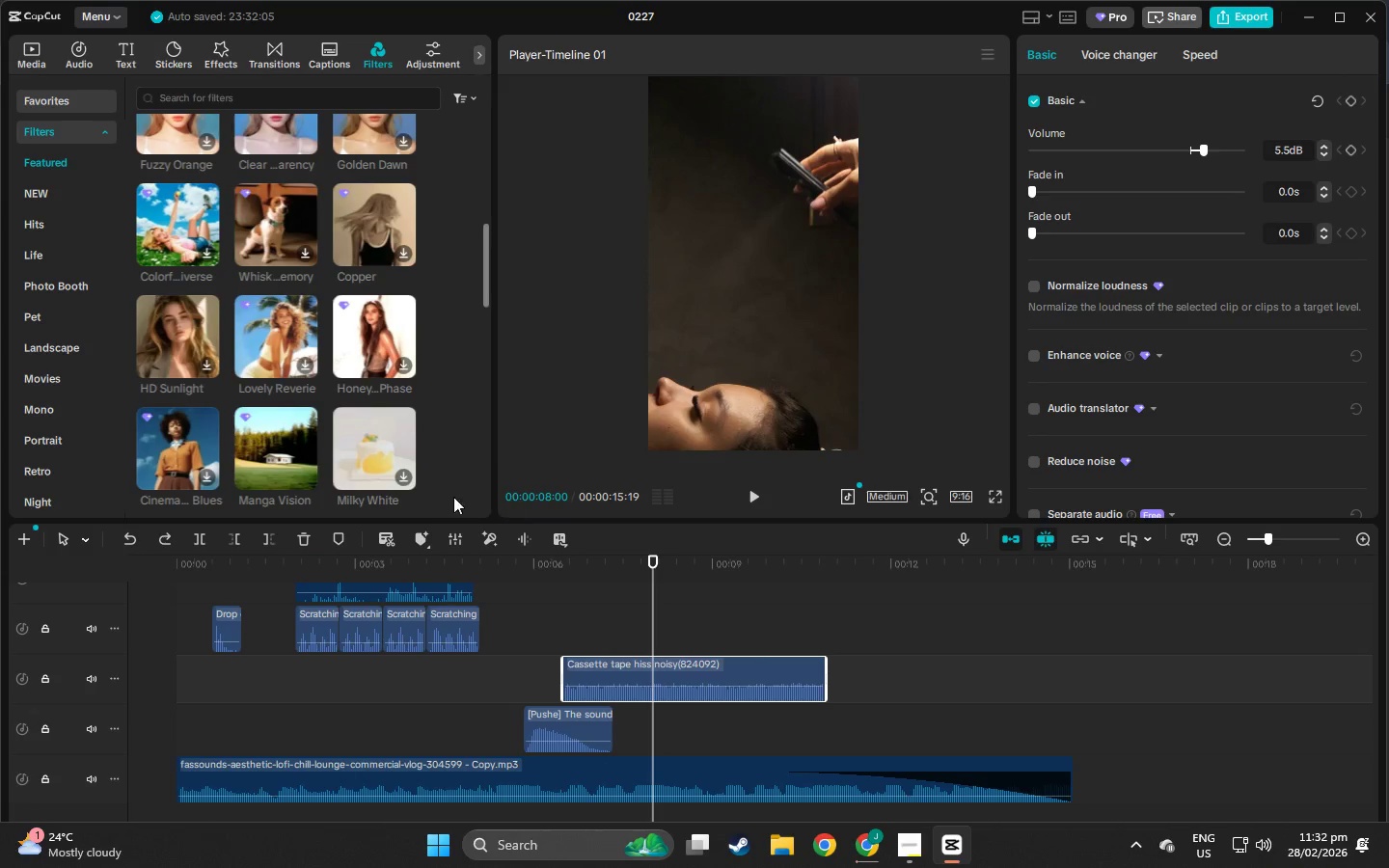 
key(Z)
 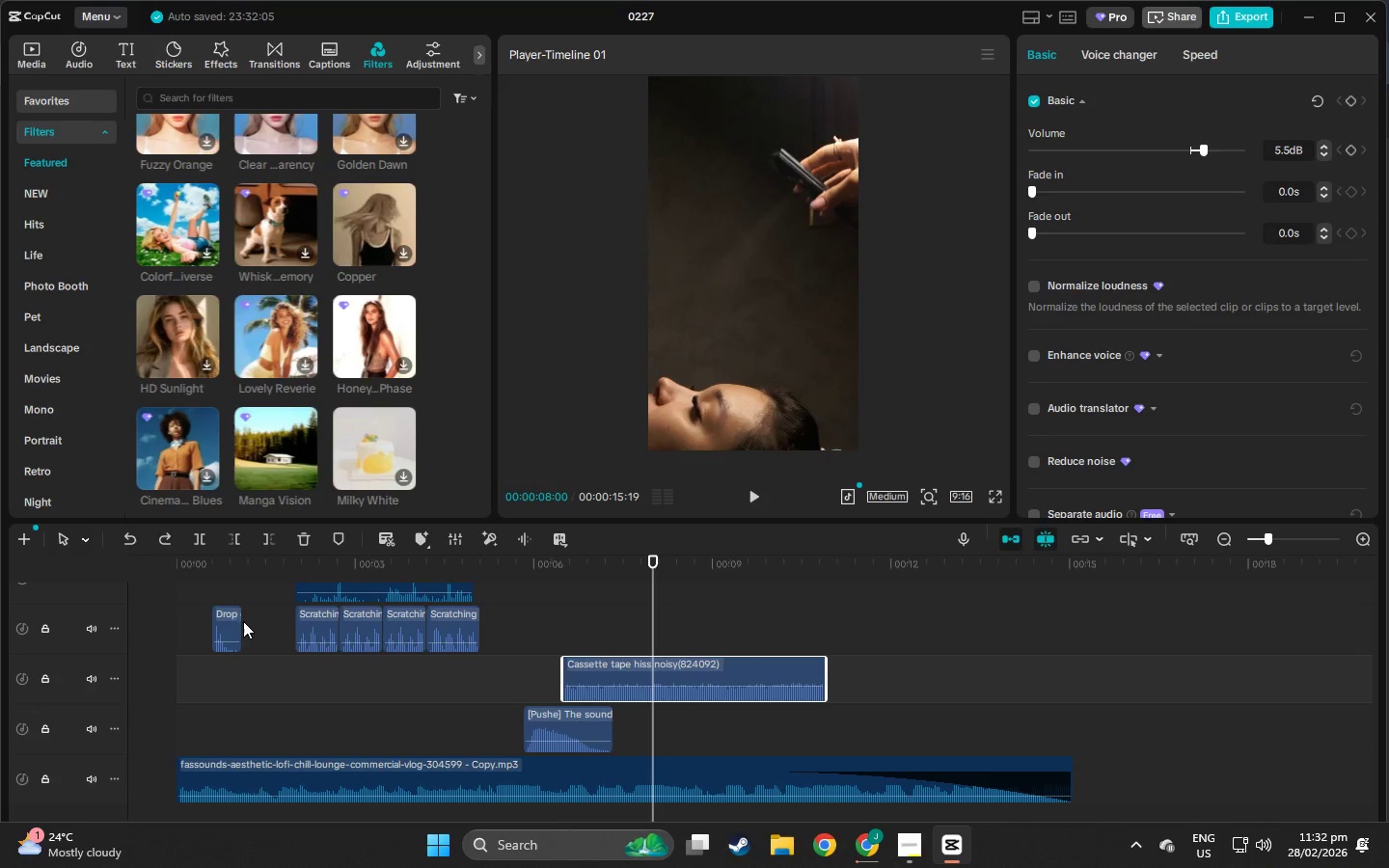 
double_click([158, 537])
 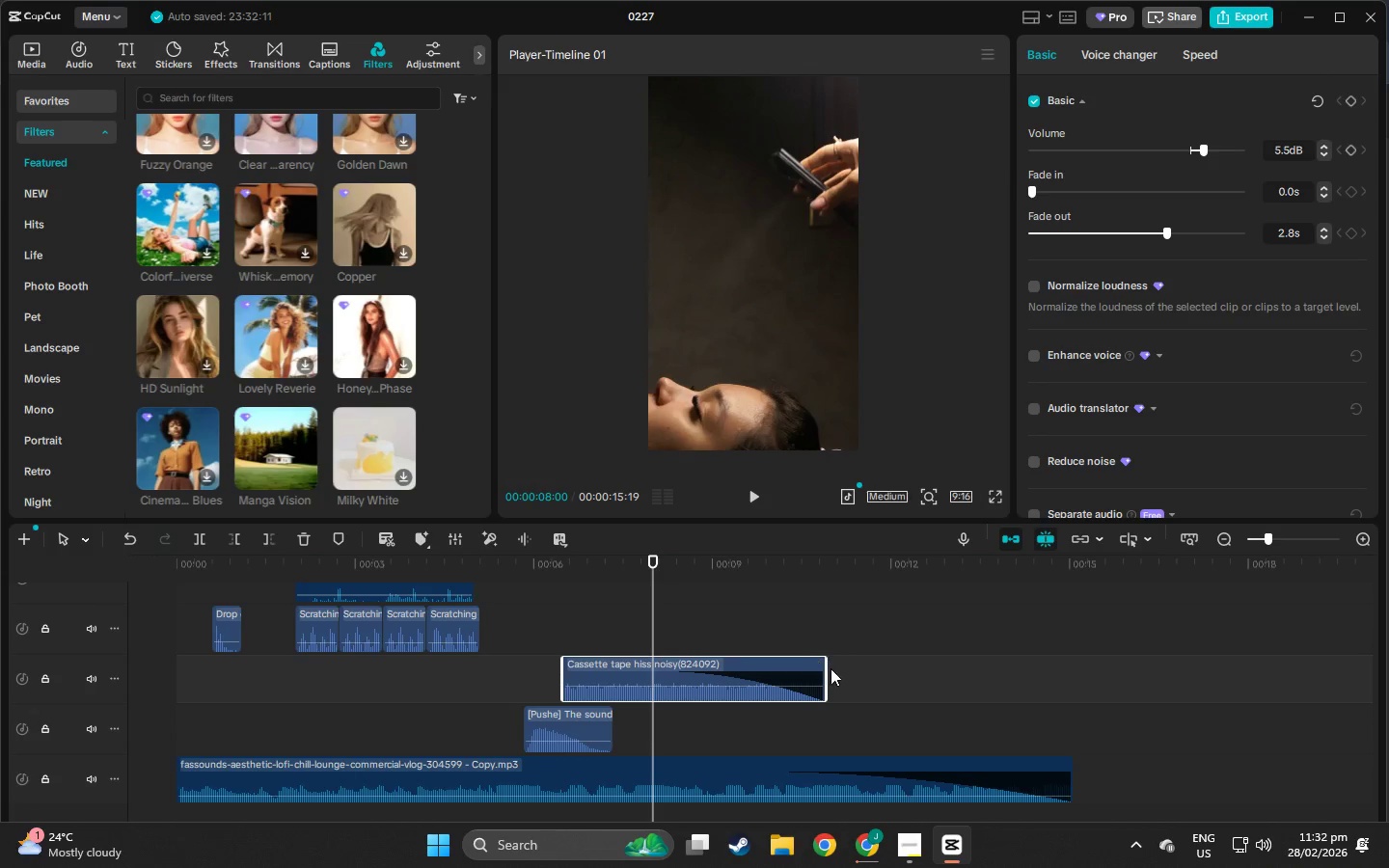 
left_click_drag(start_coordinate=[827, 668], to_coordinate=[650, 667])
 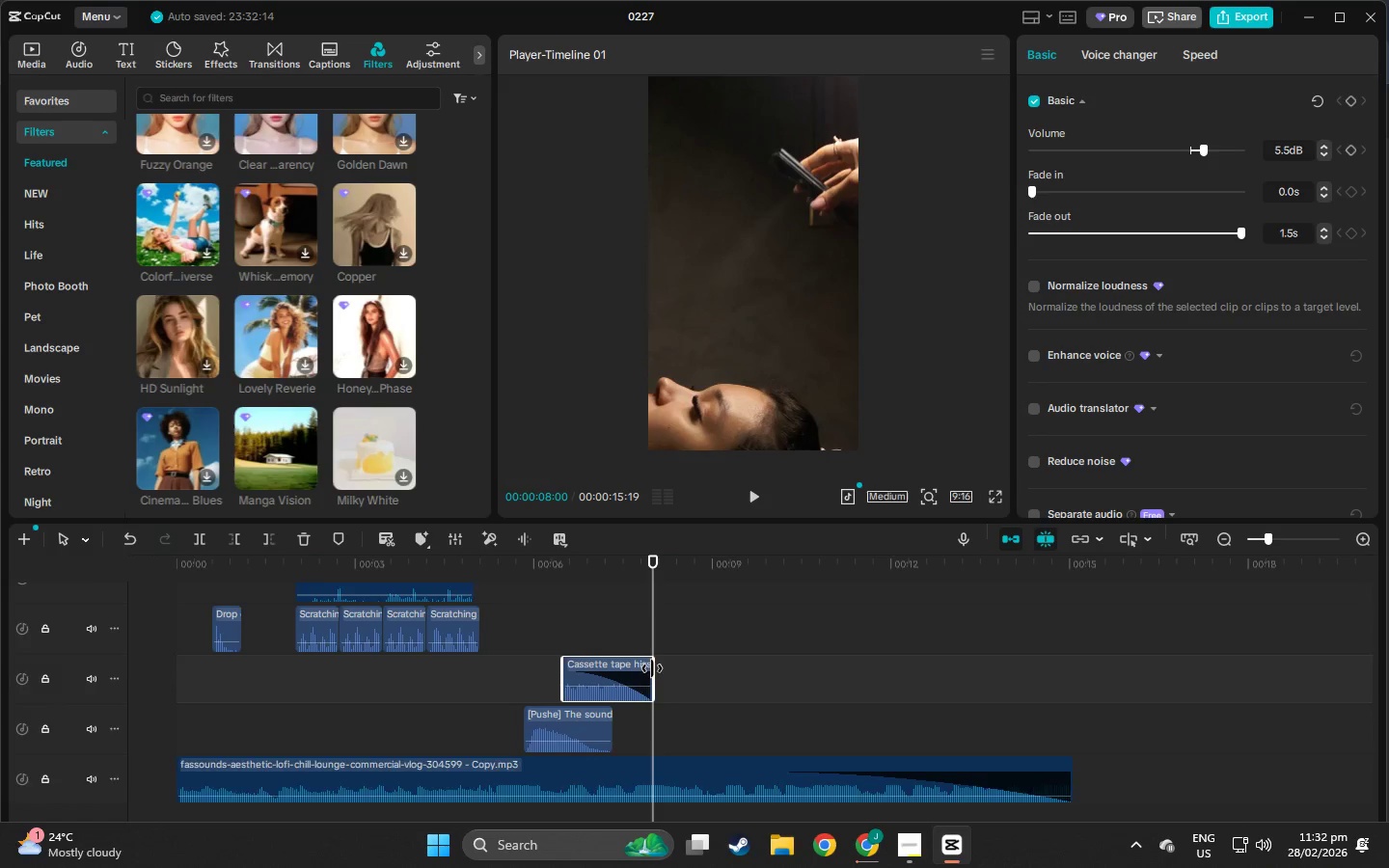 
left_click([720, 664])
 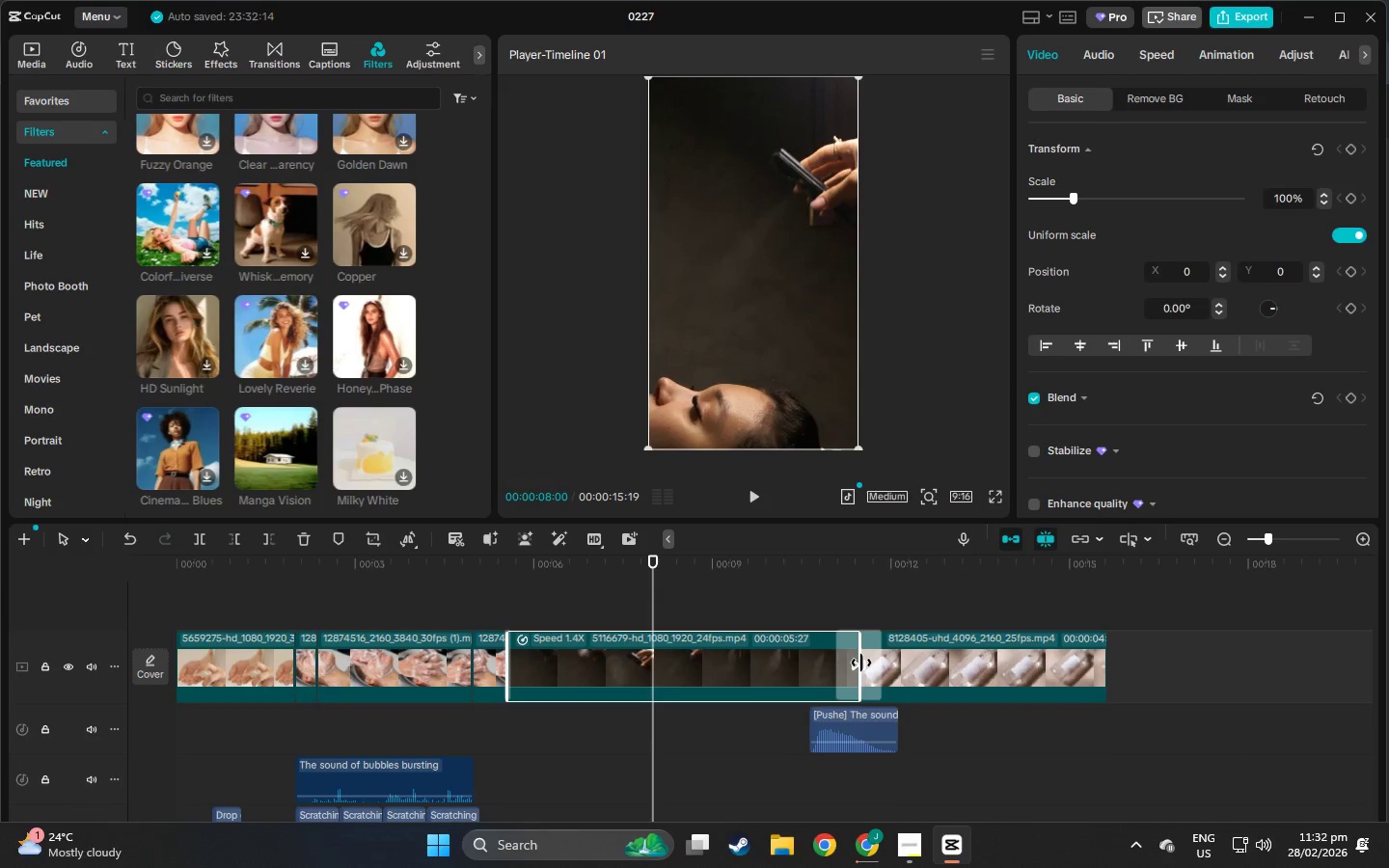 
scroll: coordinate [652, 668], scroll_direction: up, amount: 9.0
 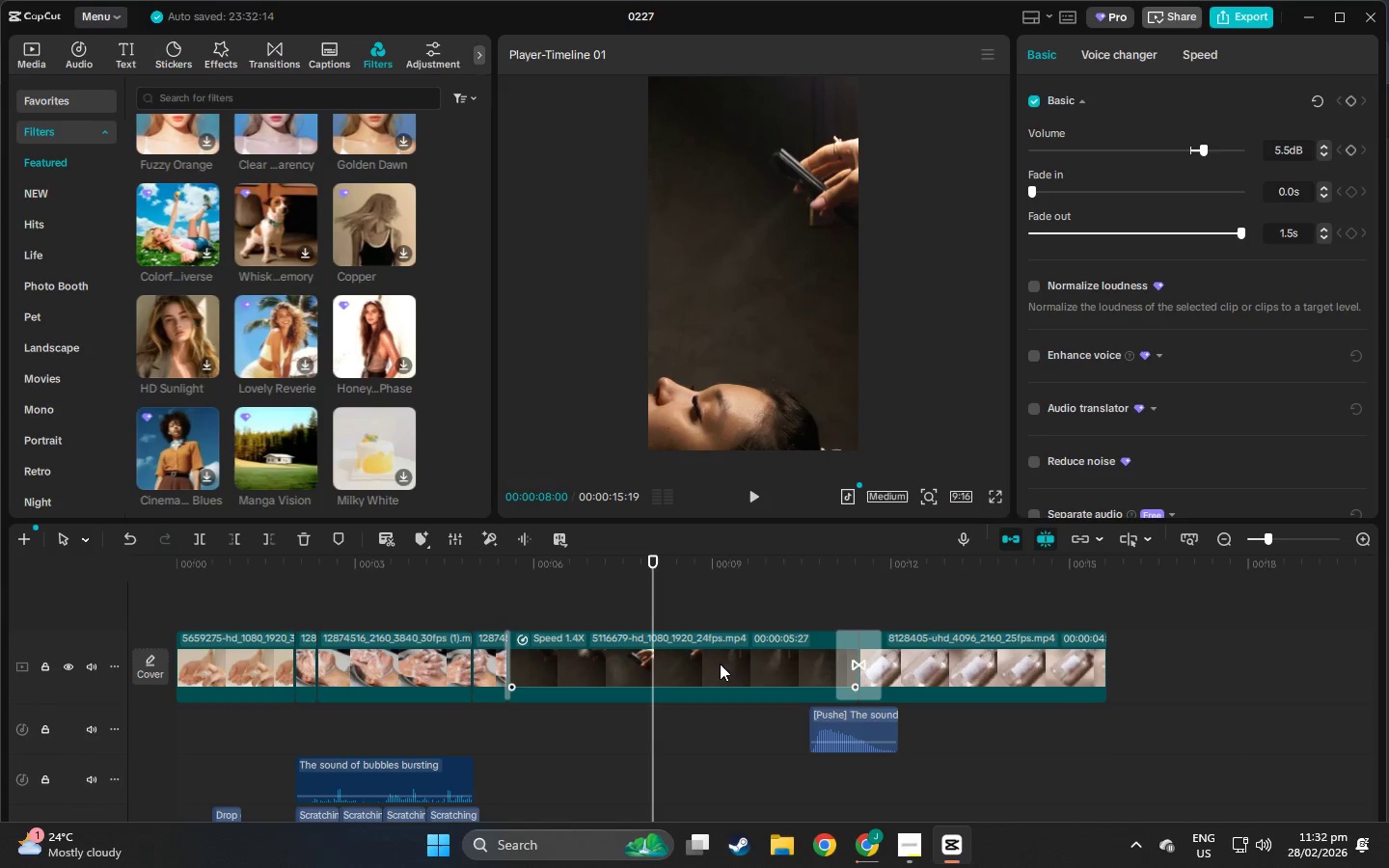 
left_click_drag(start_coordinate=[861, 663], to_coordinate=[649, 677])
 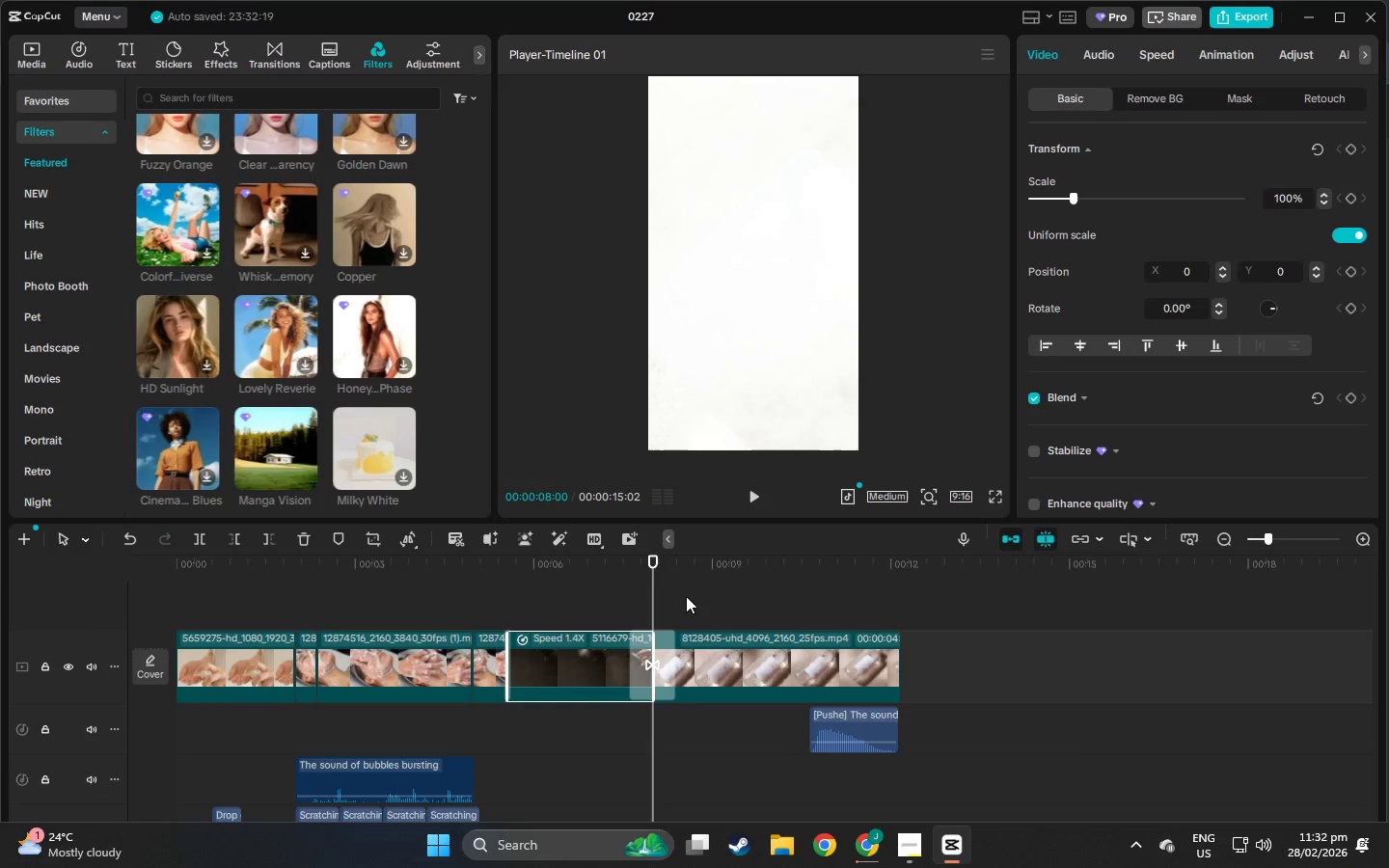 
key(Space)
 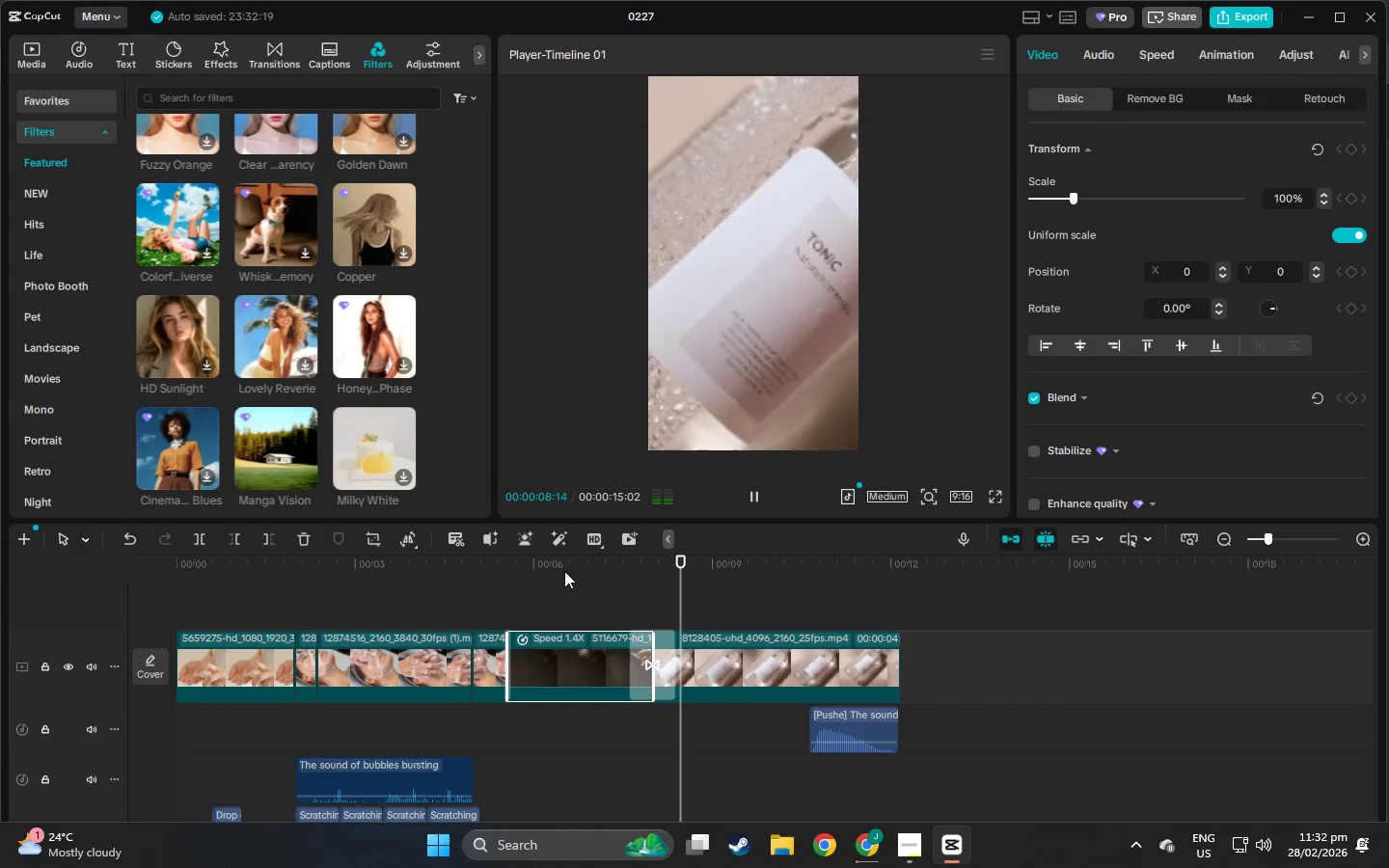 
left_click([543, 571])
 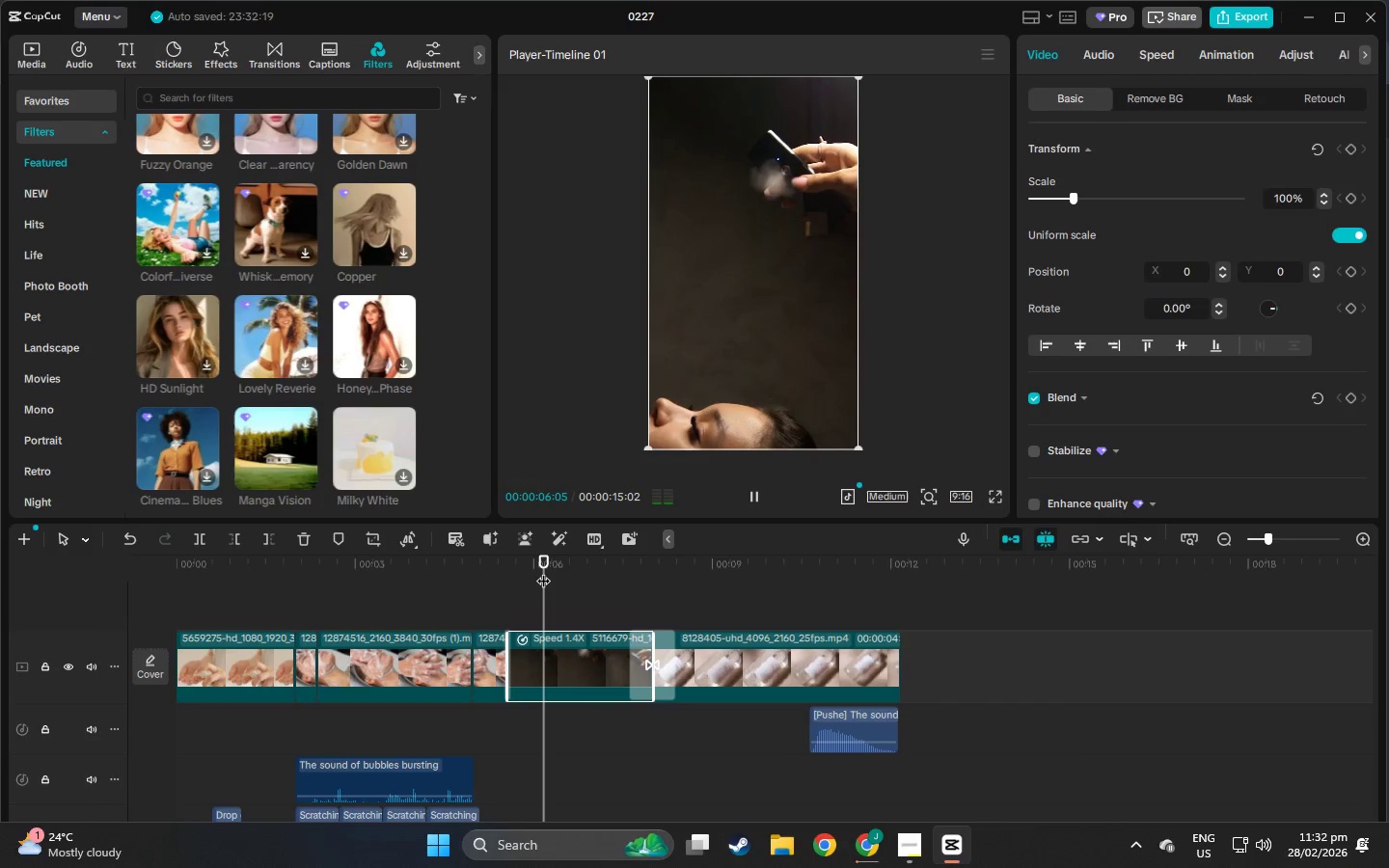 
key(Space)
 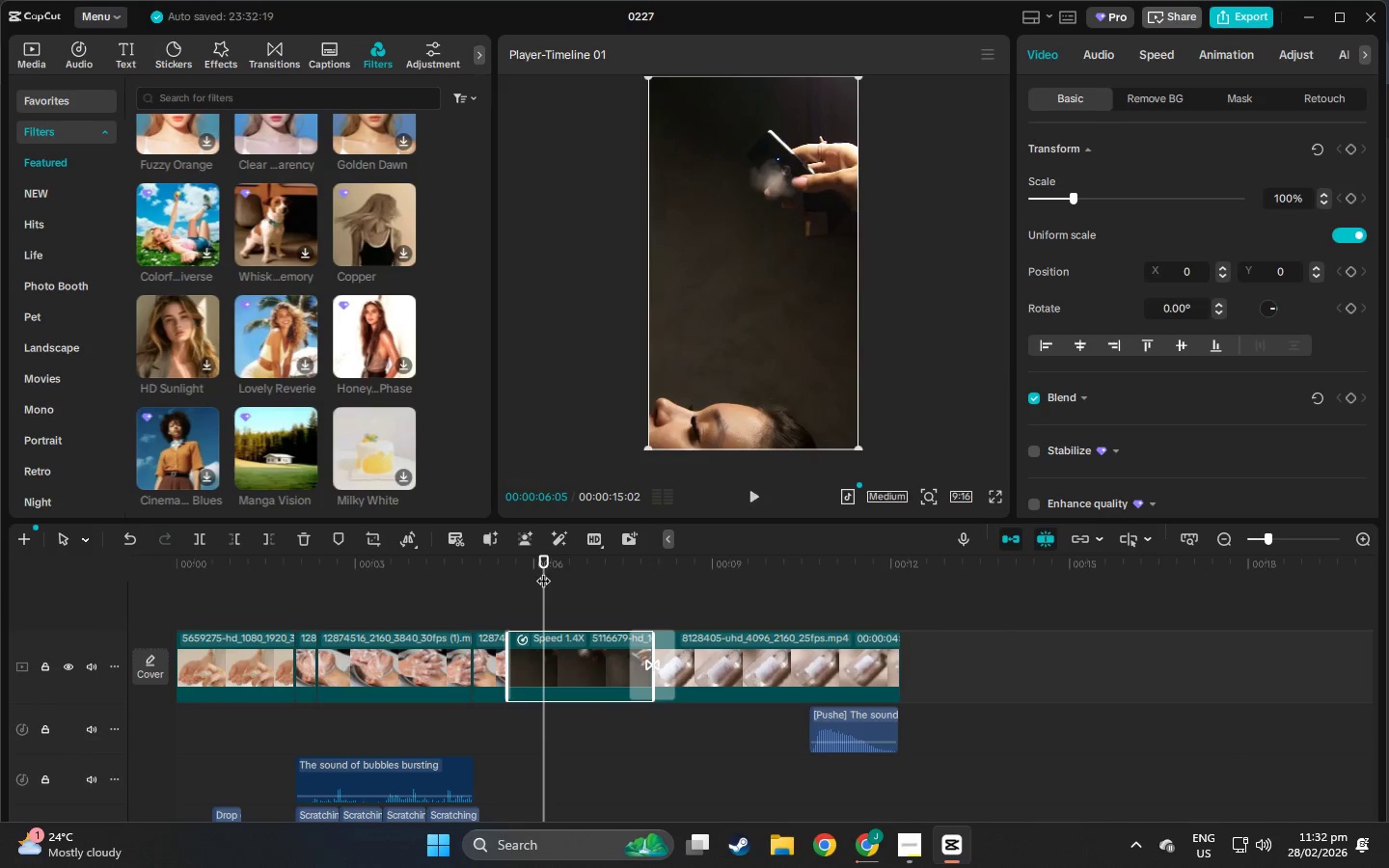 
key(Space)
 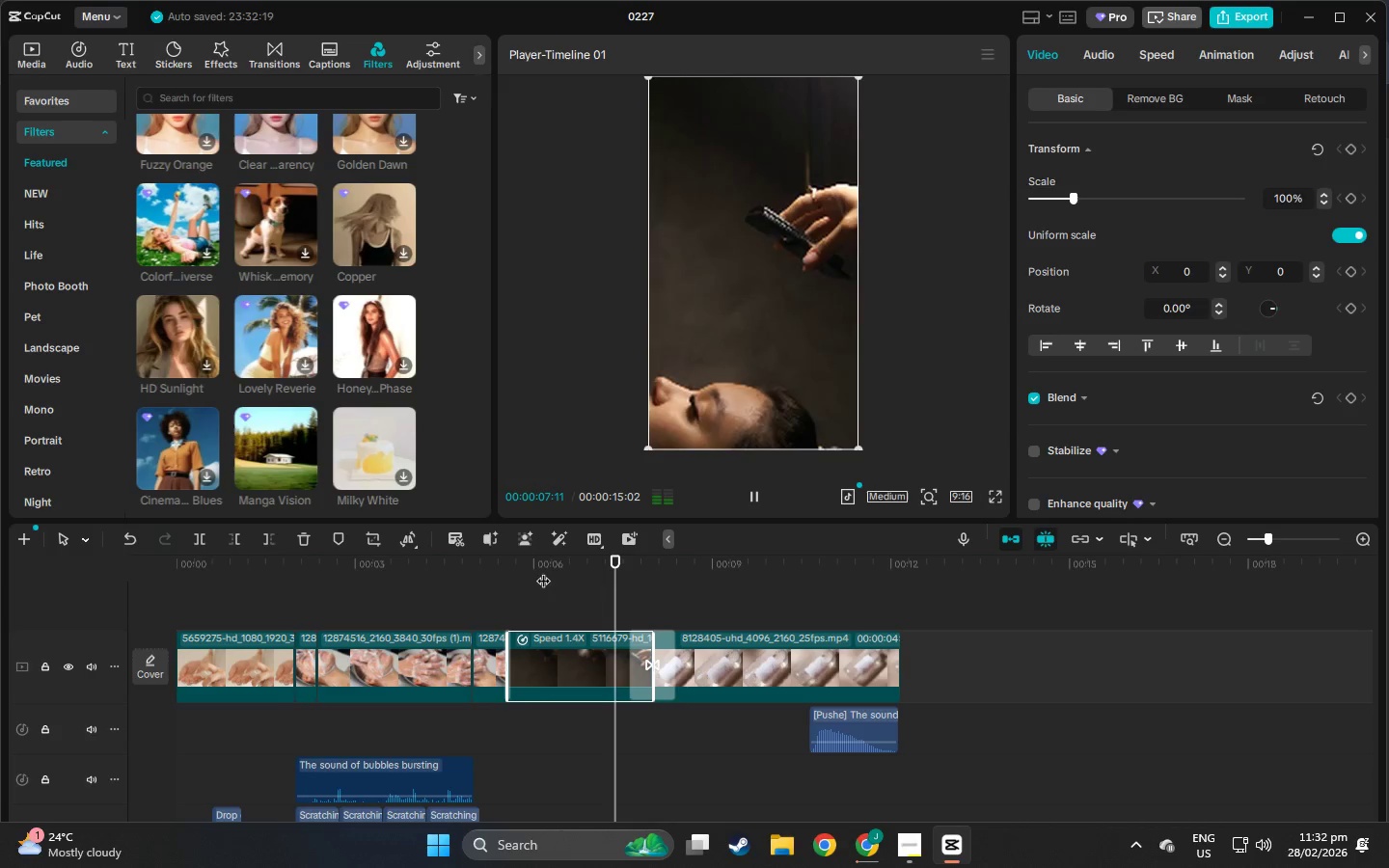 
scroll: coordinate [607, 680], scroll_direction: down, amount: 3.0
 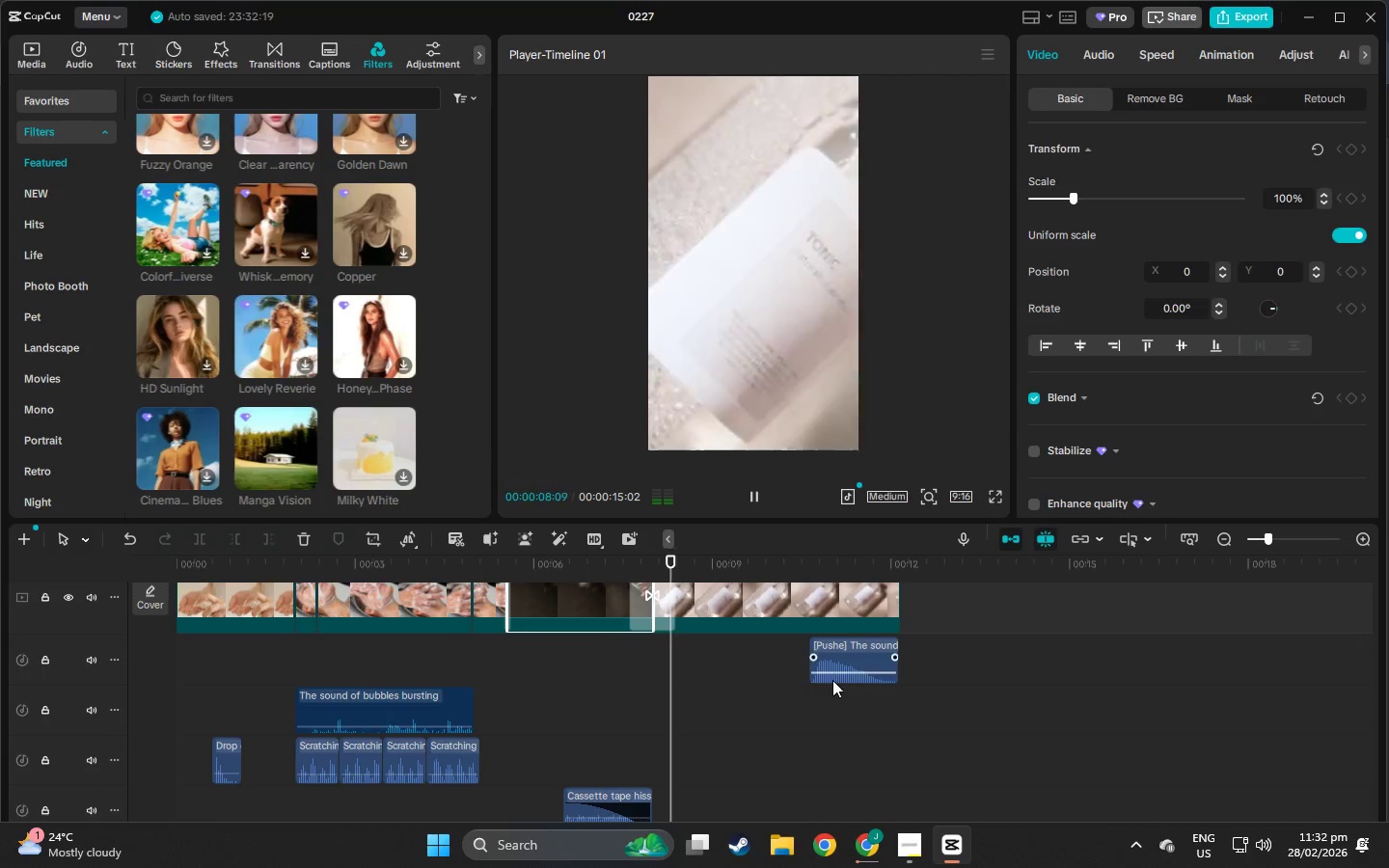 
key(Space)
 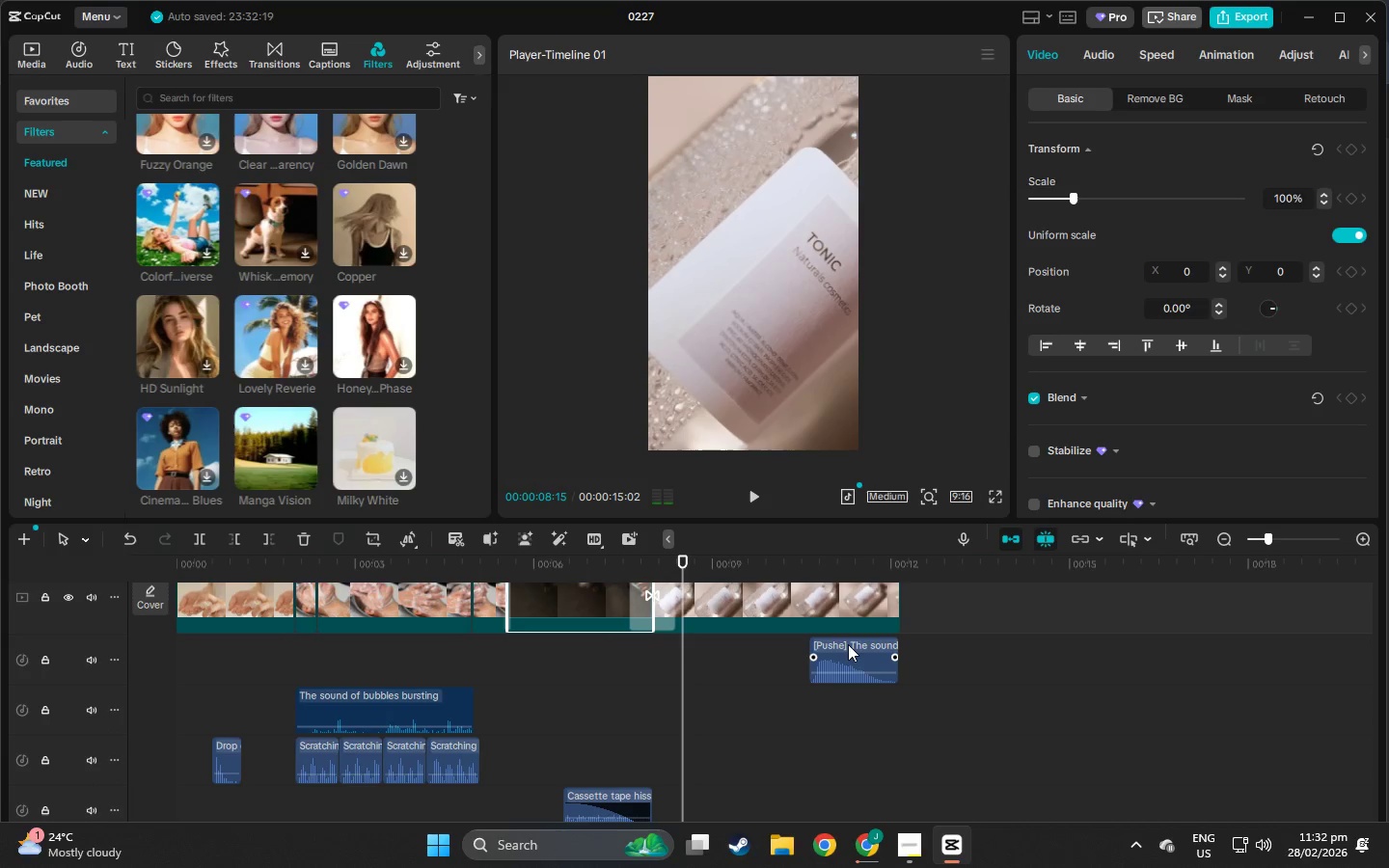 
left_click_drag(start_coordinate=[848, 644], to_coordinate=[665, 655])
 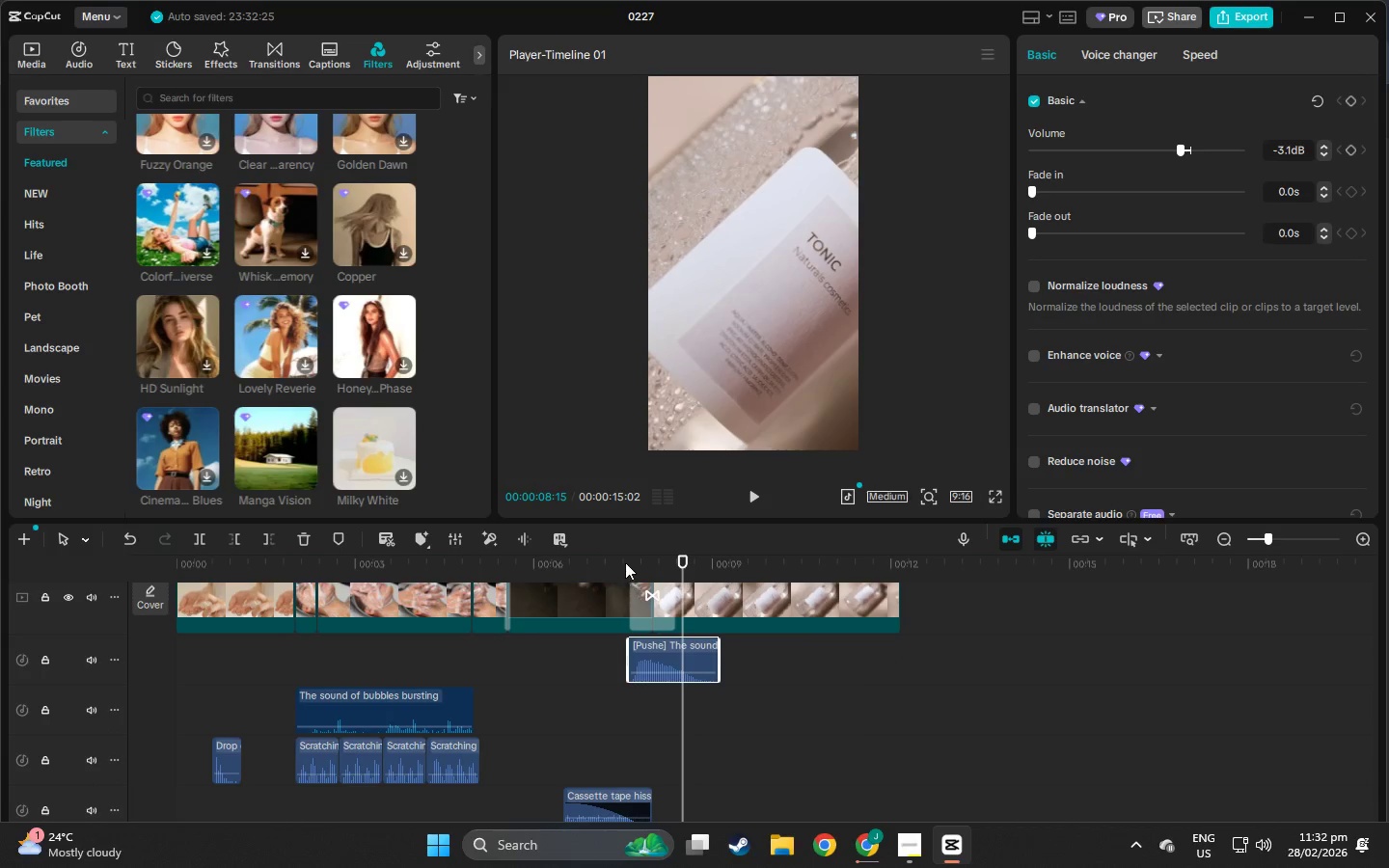 
left_click([625, 562])
 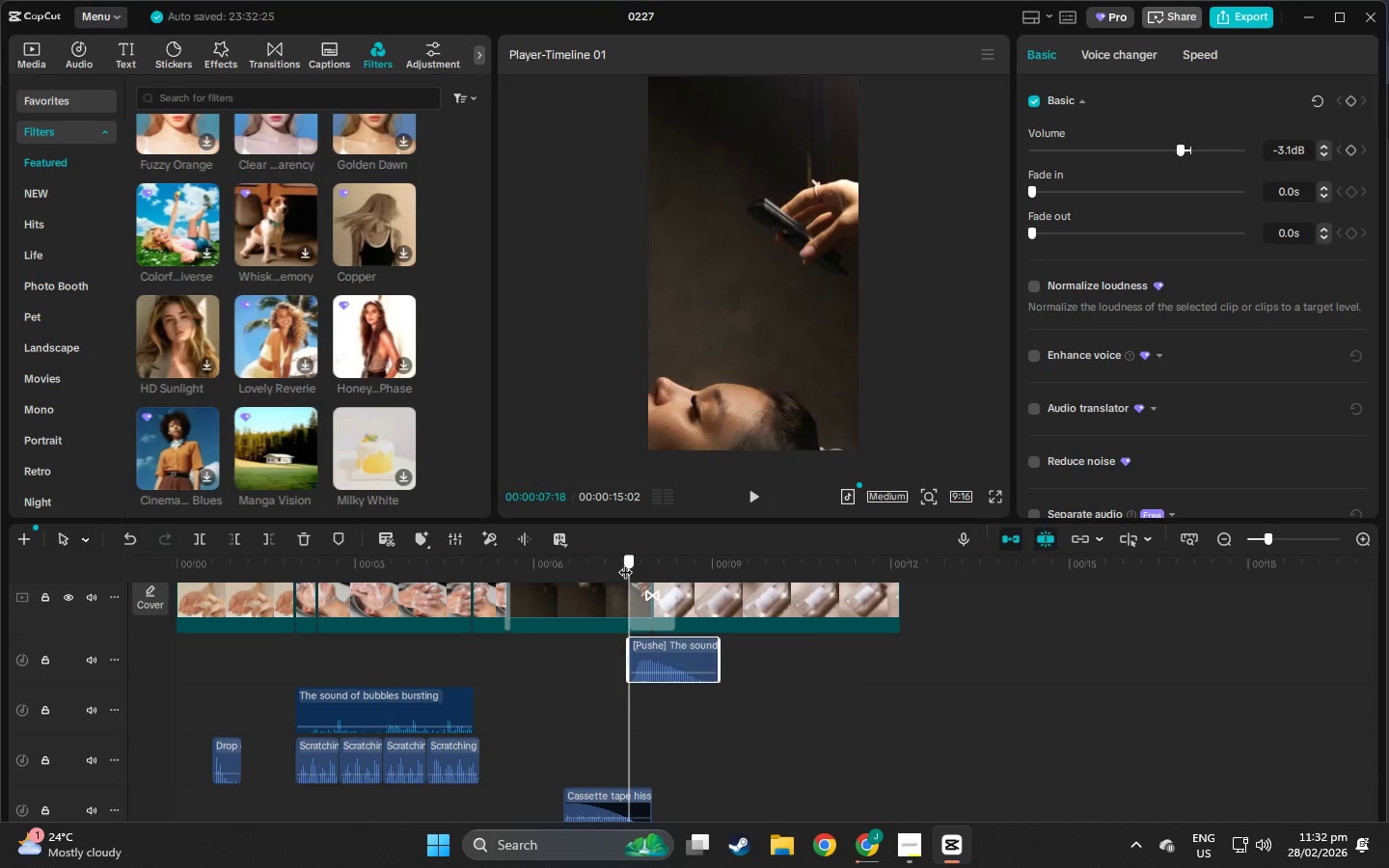 
key(Space)
 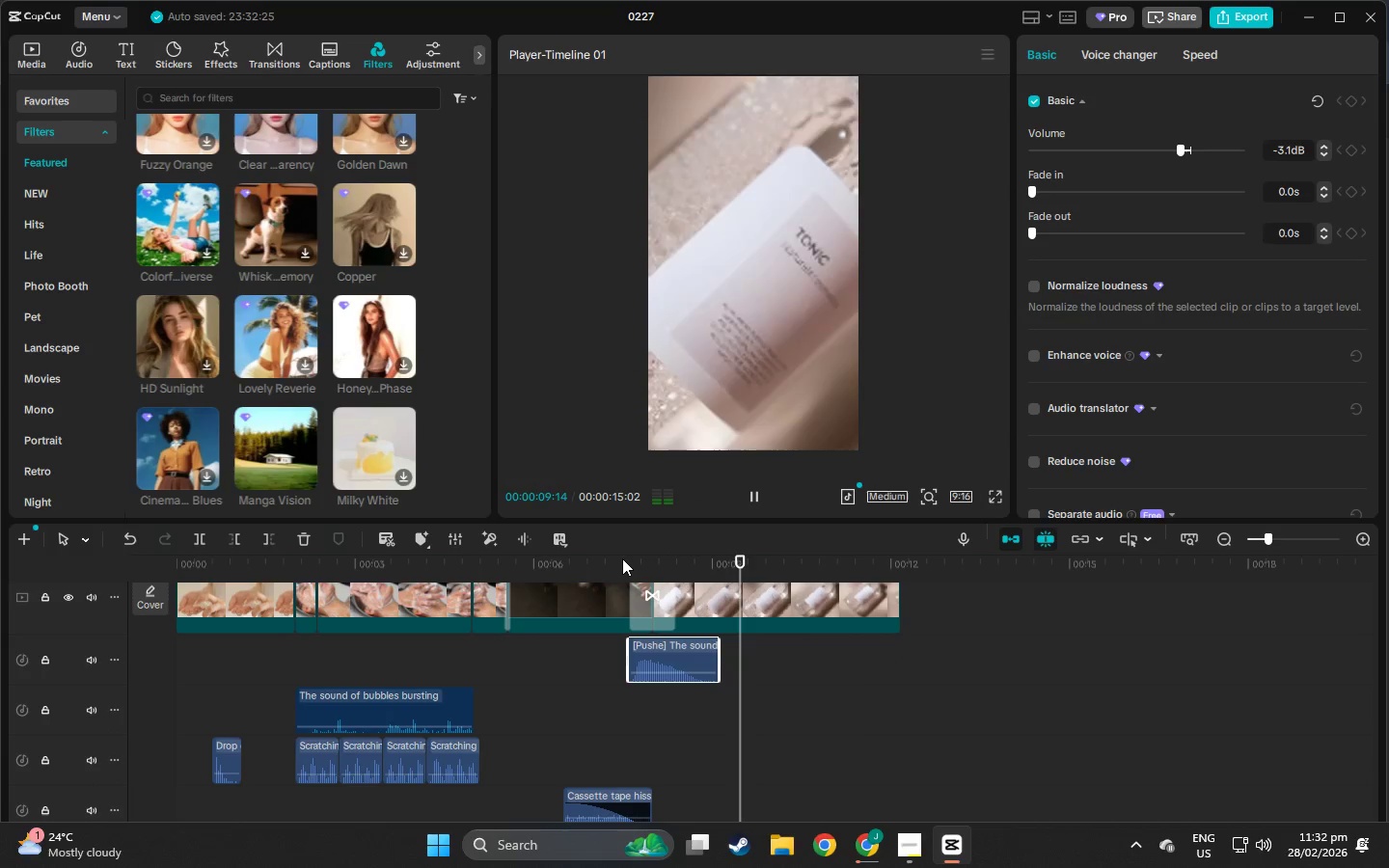 
key(Space)
 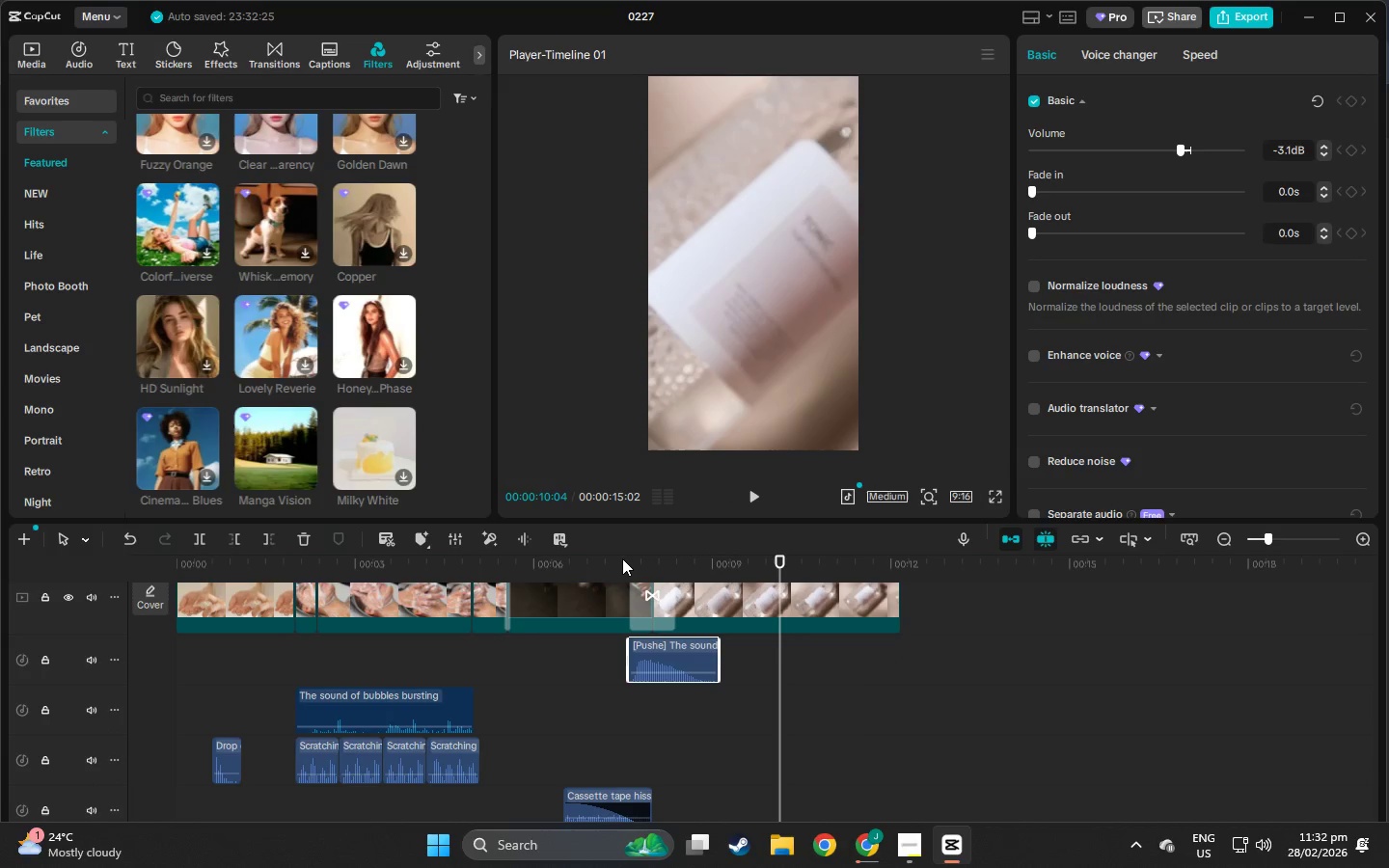 
key(Space)
 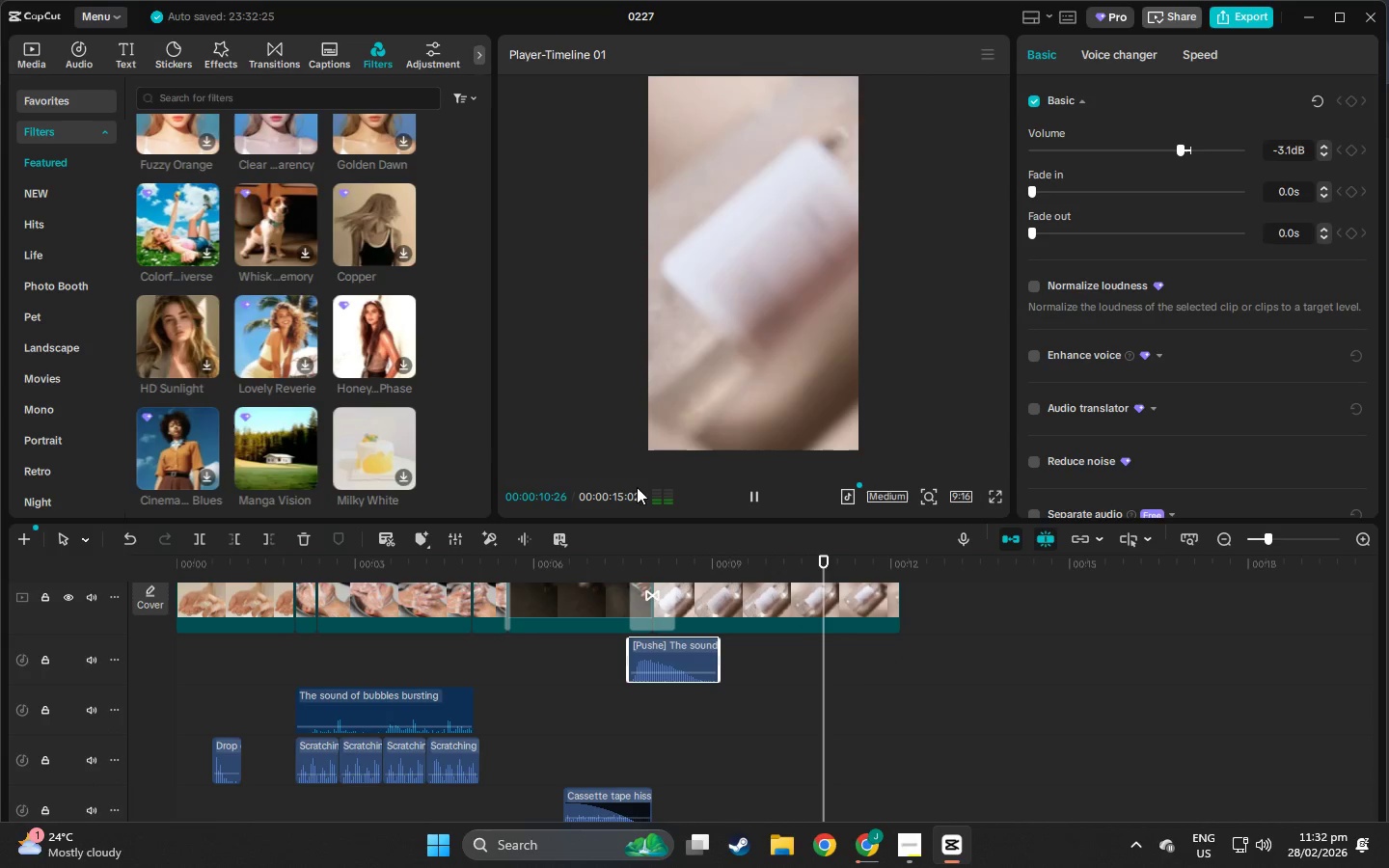 
key(Space)
 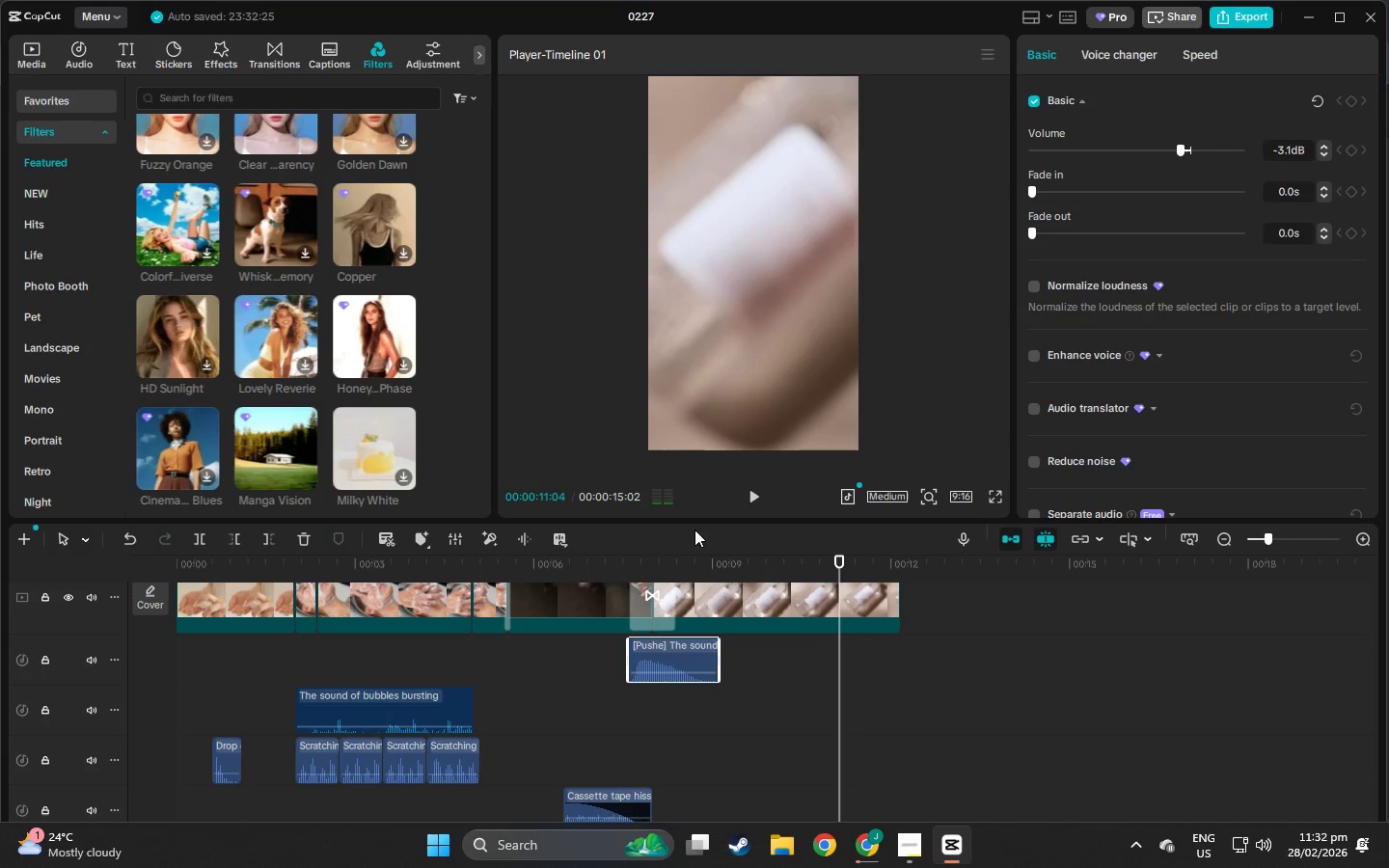 
key(Space)
 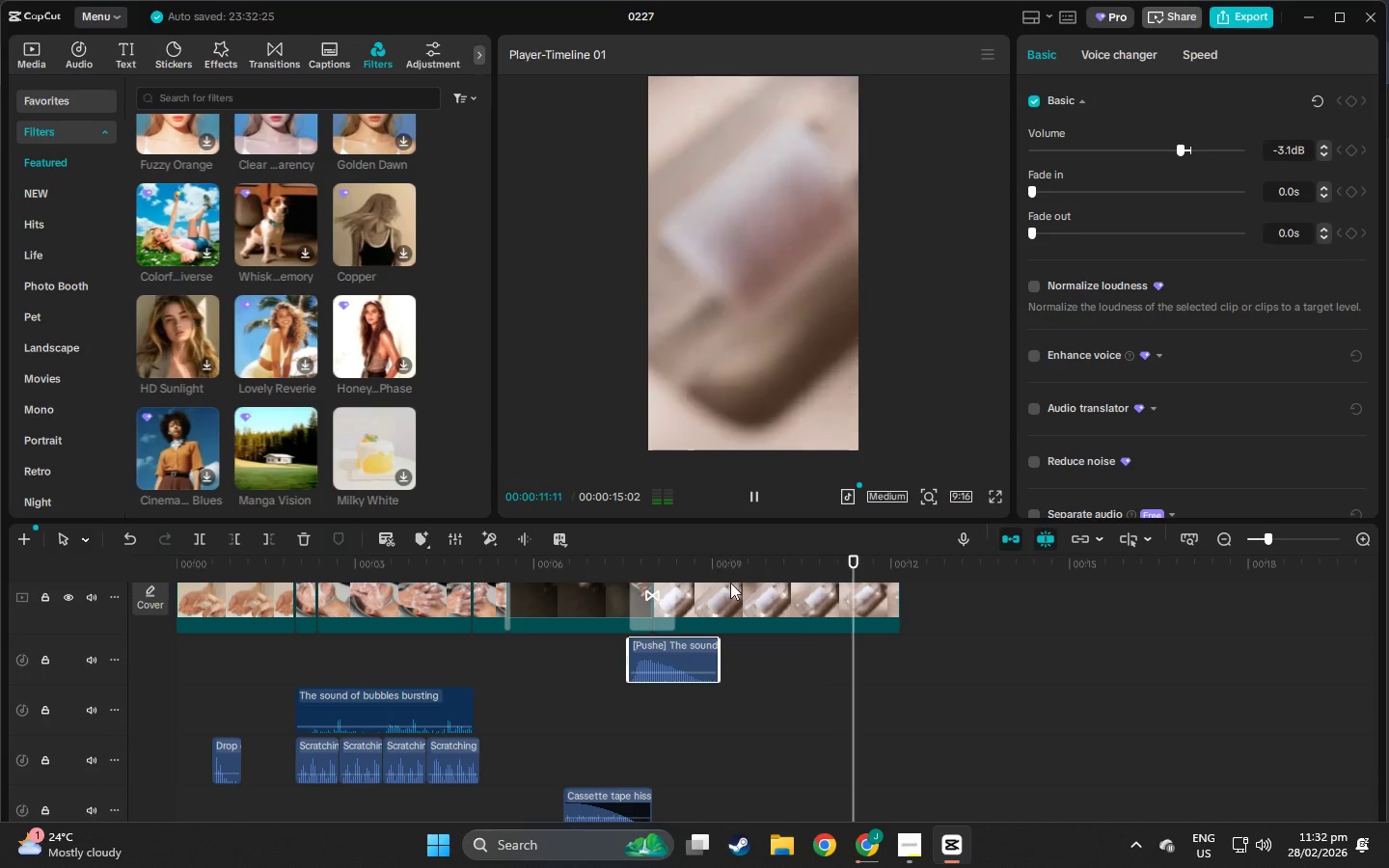 
key(Space)
 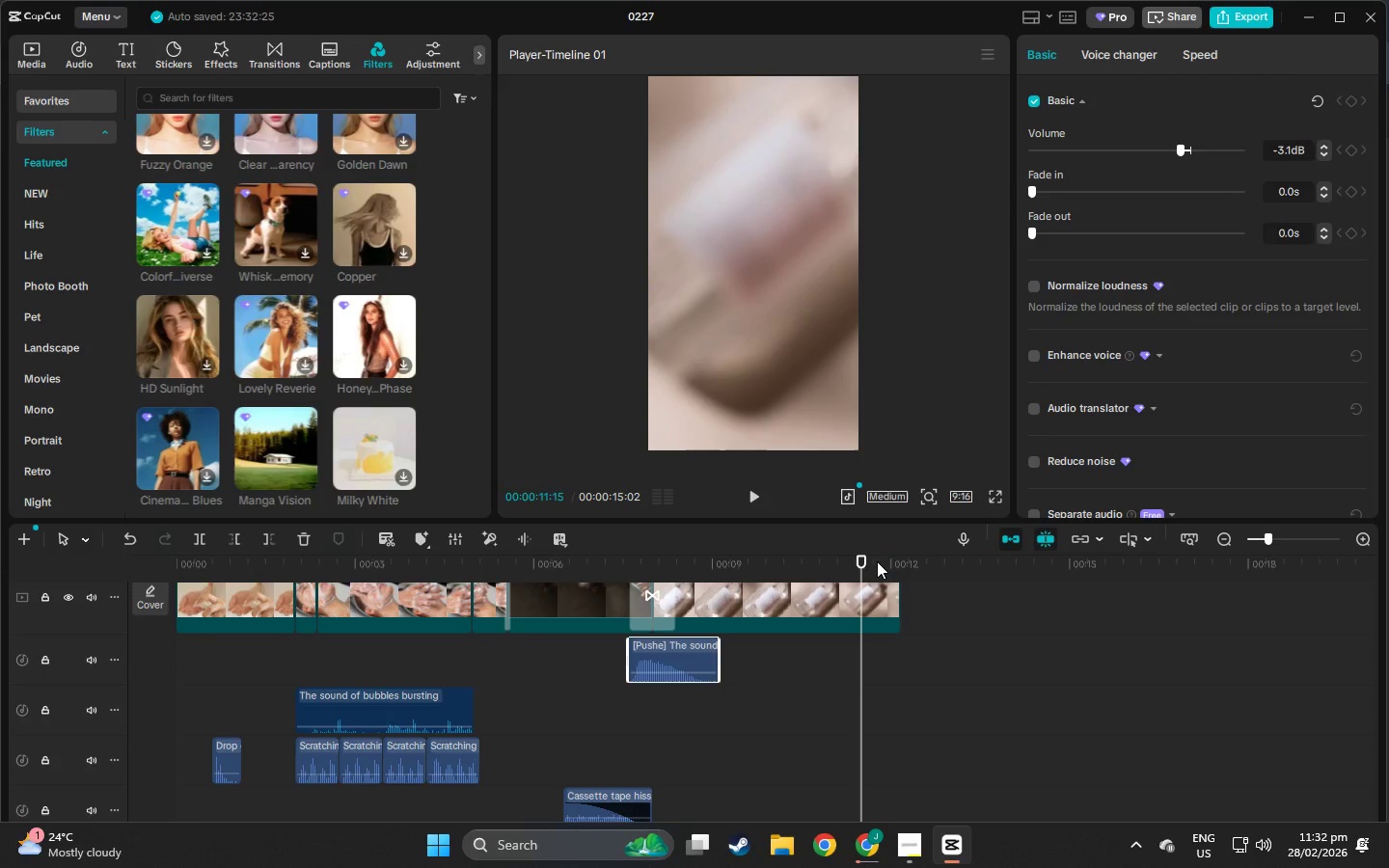 
left_click_drag(start_coordinate=[860, 558], to_coordinate=[31, 601])
 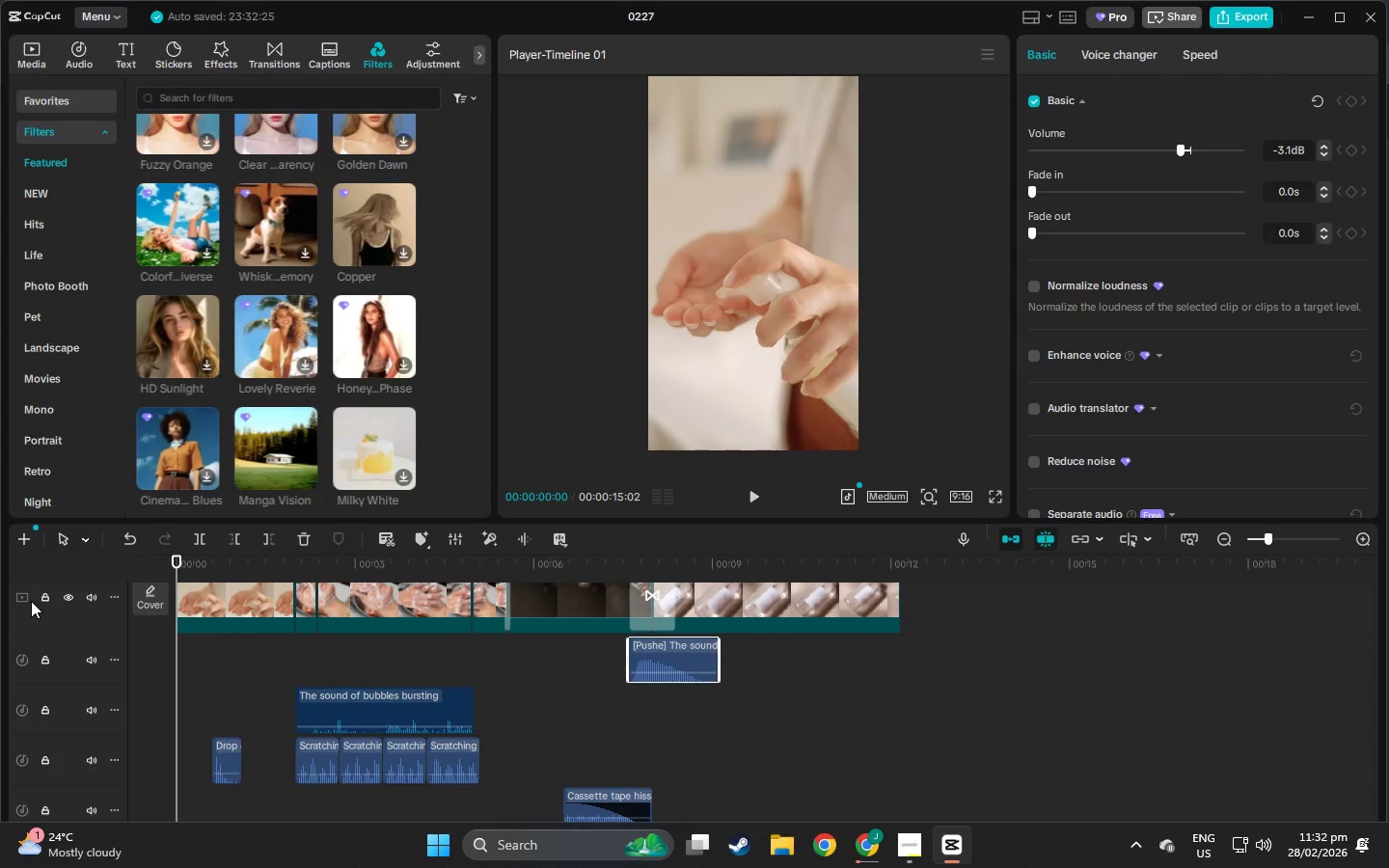 
key(Alt+Tab)
 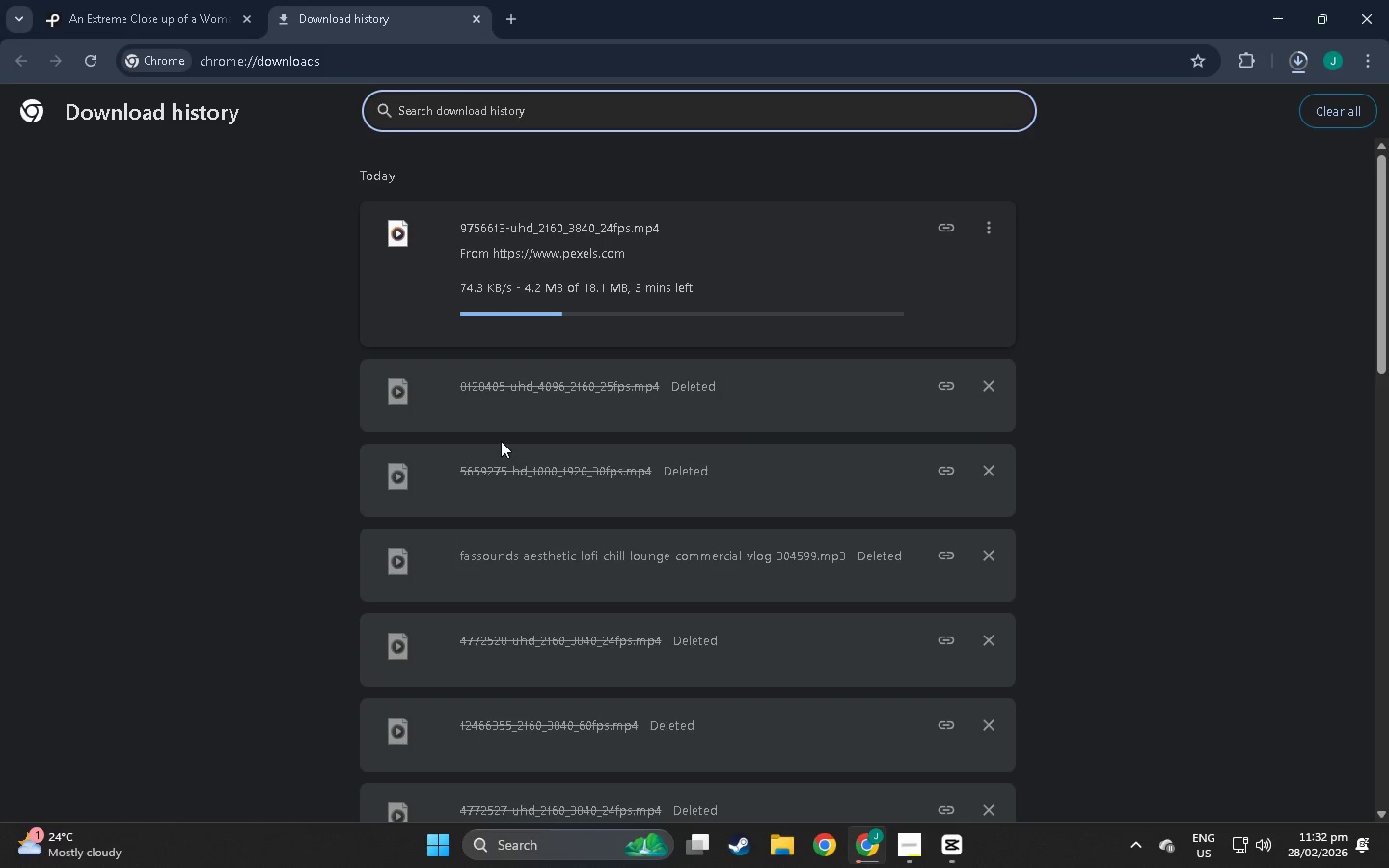 
key(Alt+Tab)
 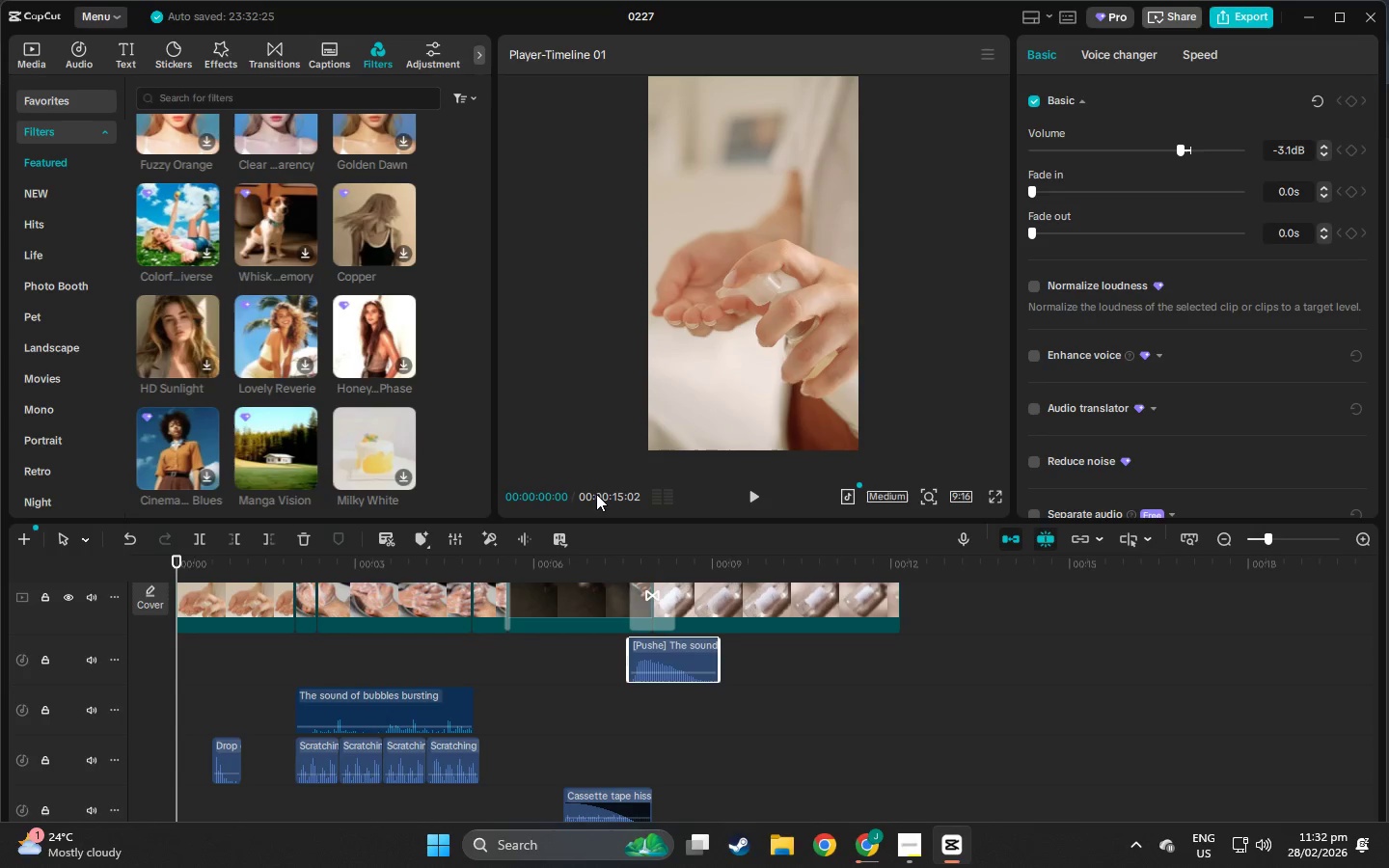 
key(Space)
 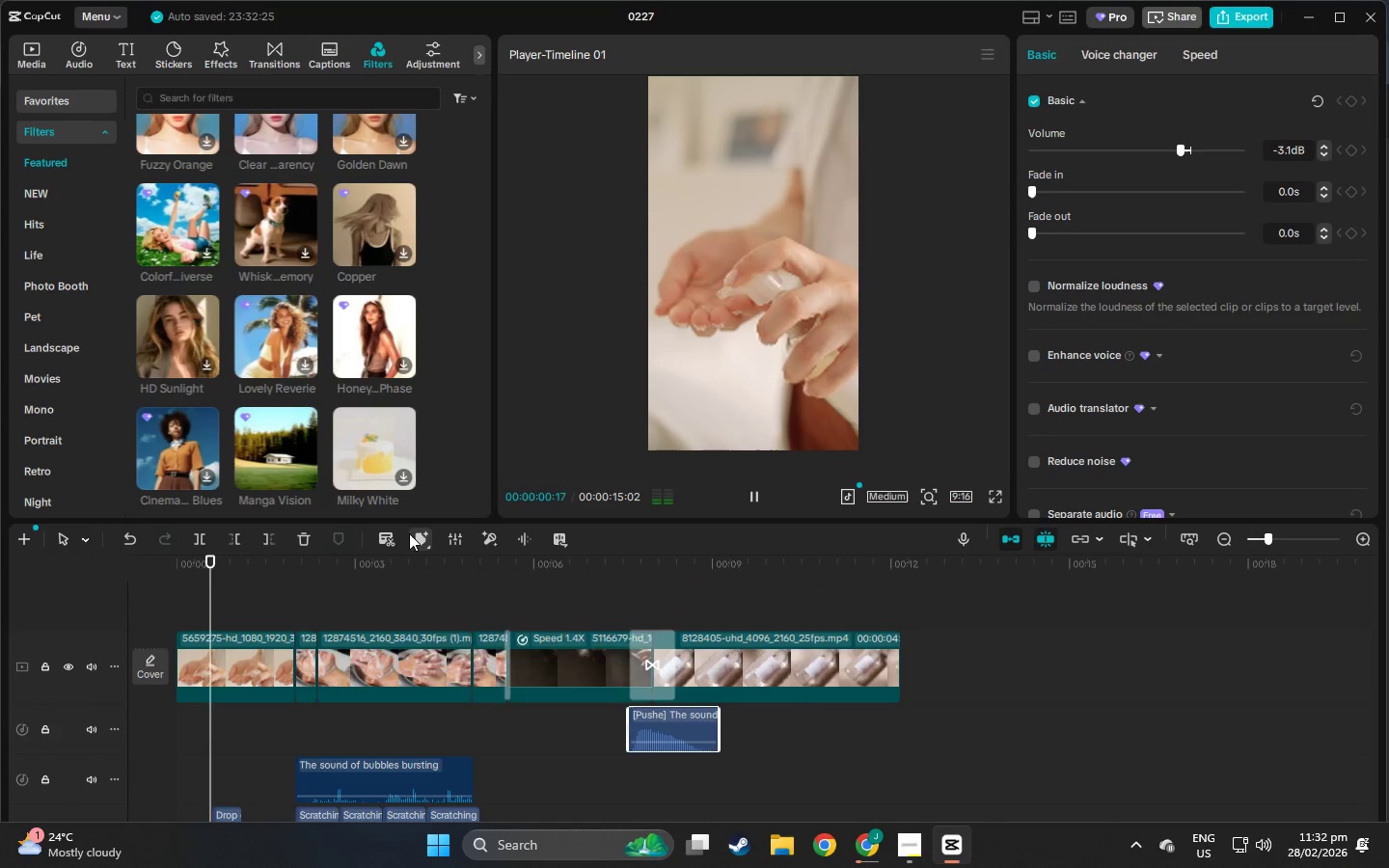 
scroll: coordinate [391, 612], scroll_direction: down, amount: 2.0
 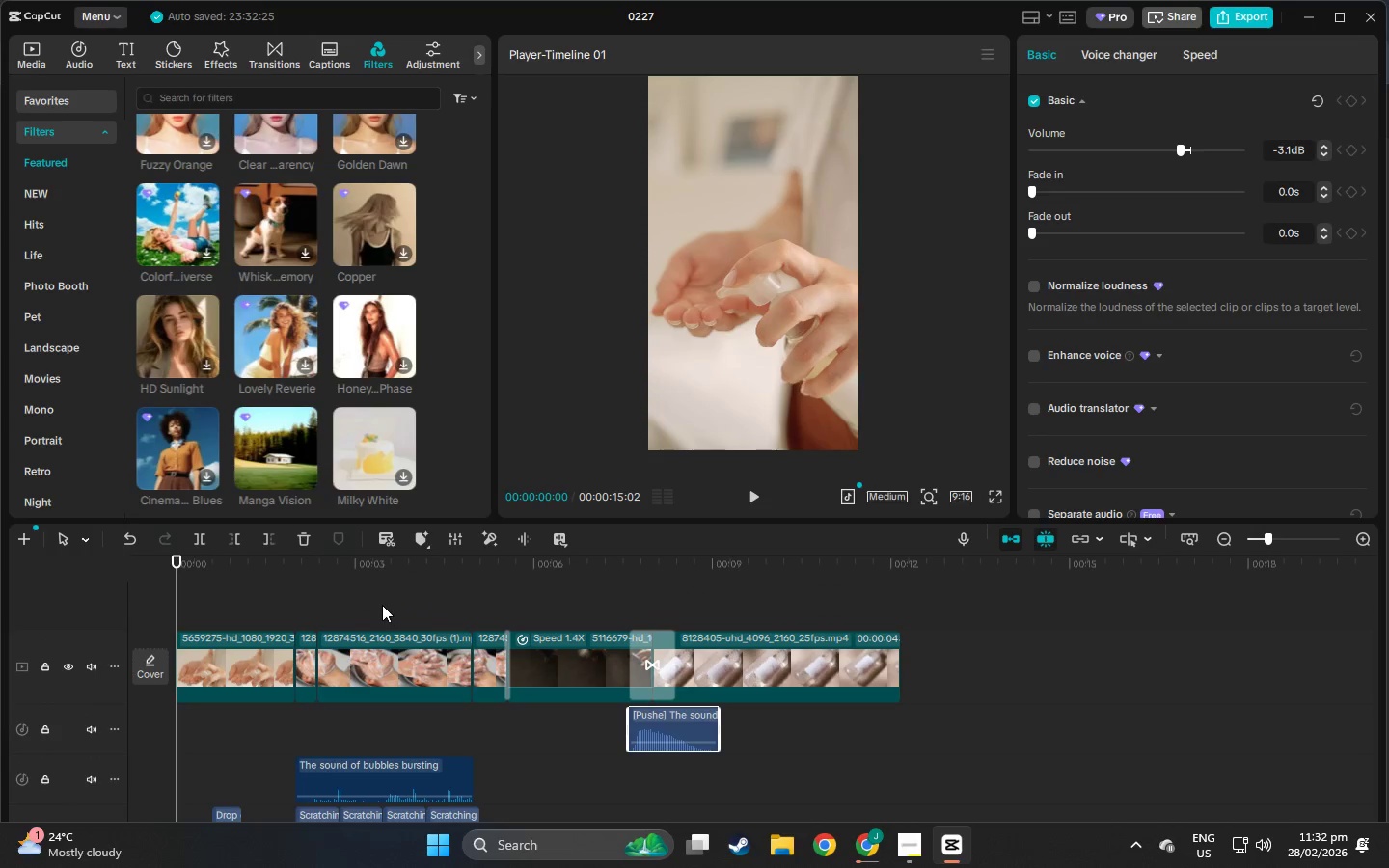 
key(Space)
 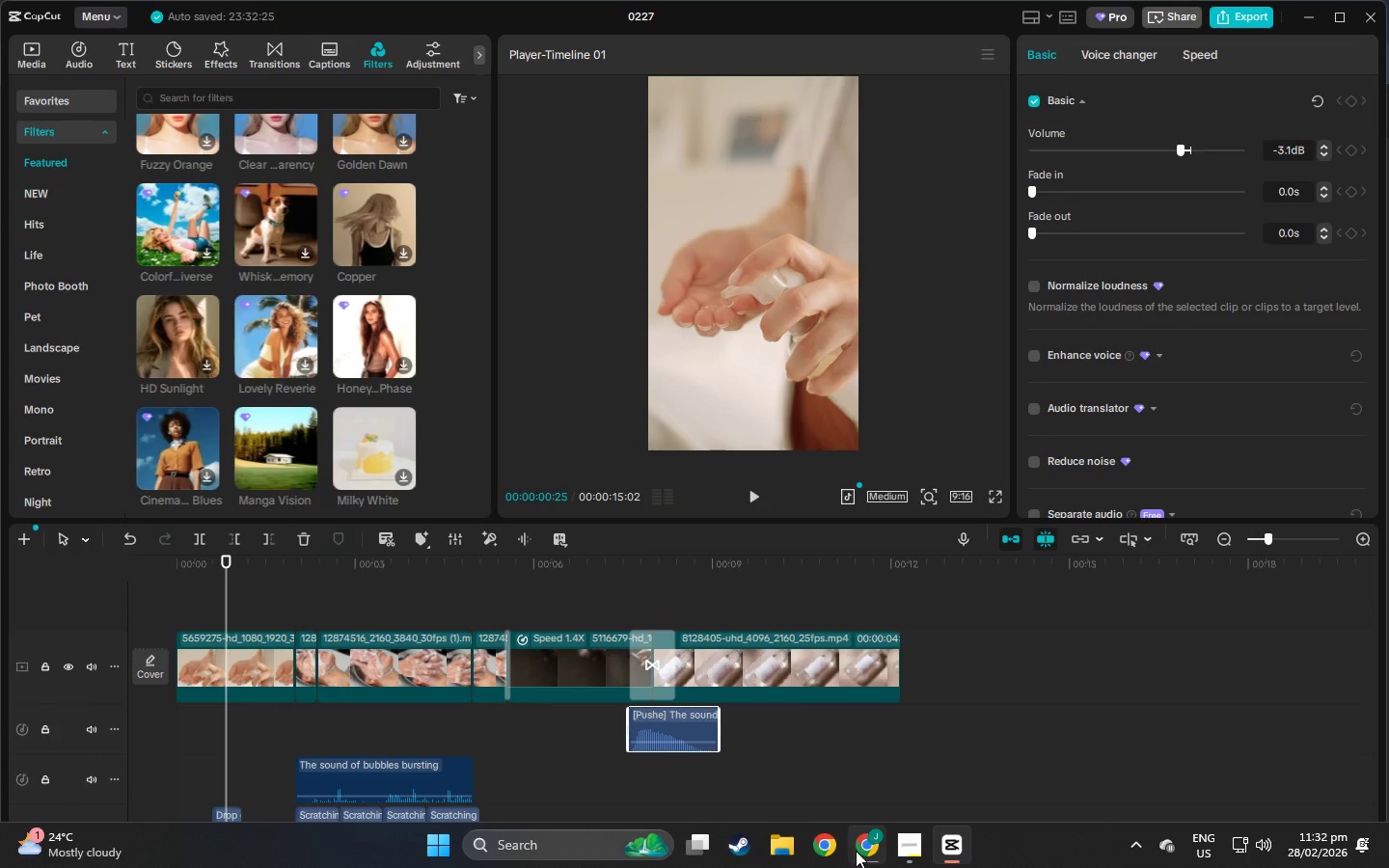 
left_click([860, 853])
 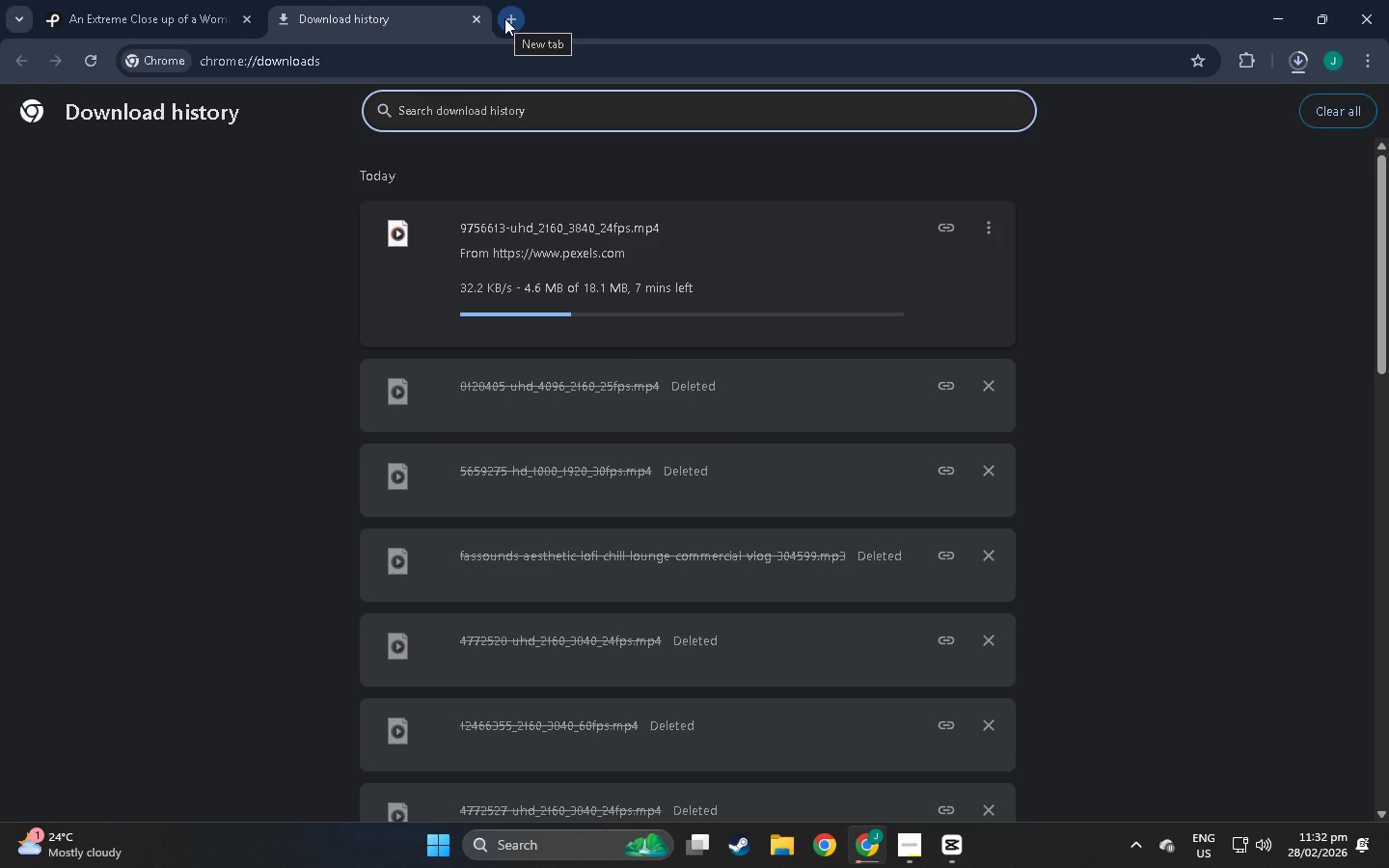 
wait(10.05)
 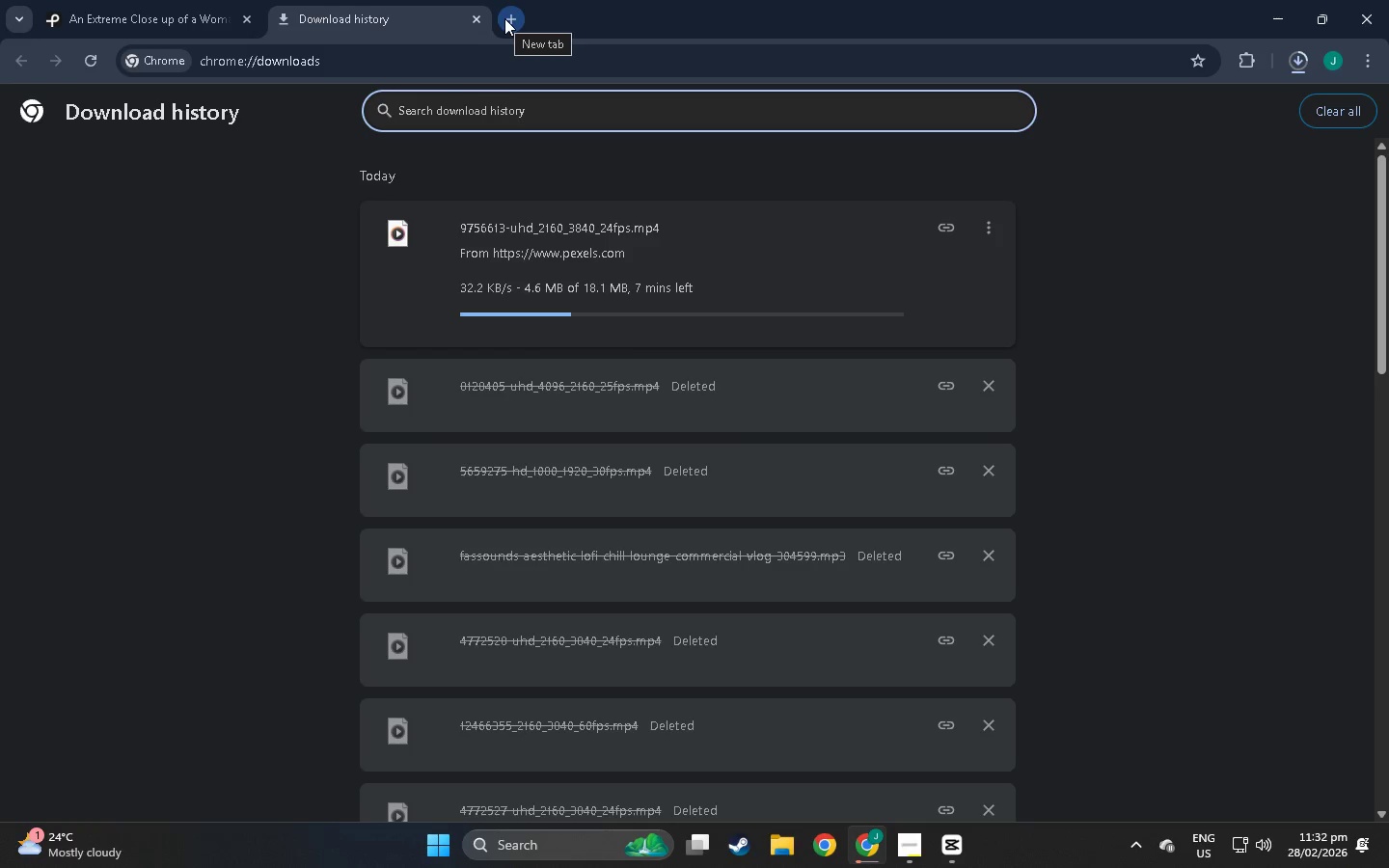 
left_click([1153, 850])
 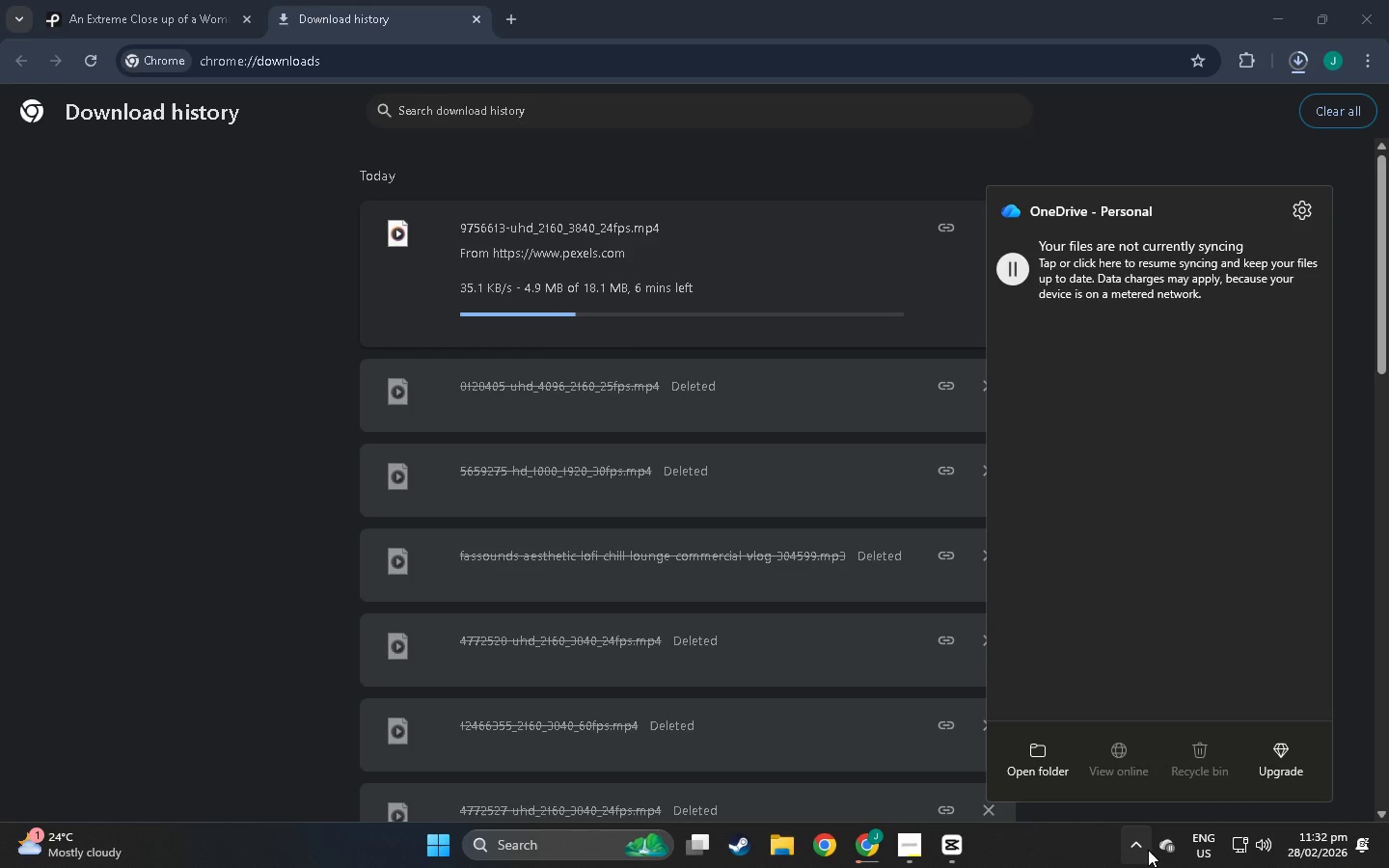 
left_click([1142, 850])
 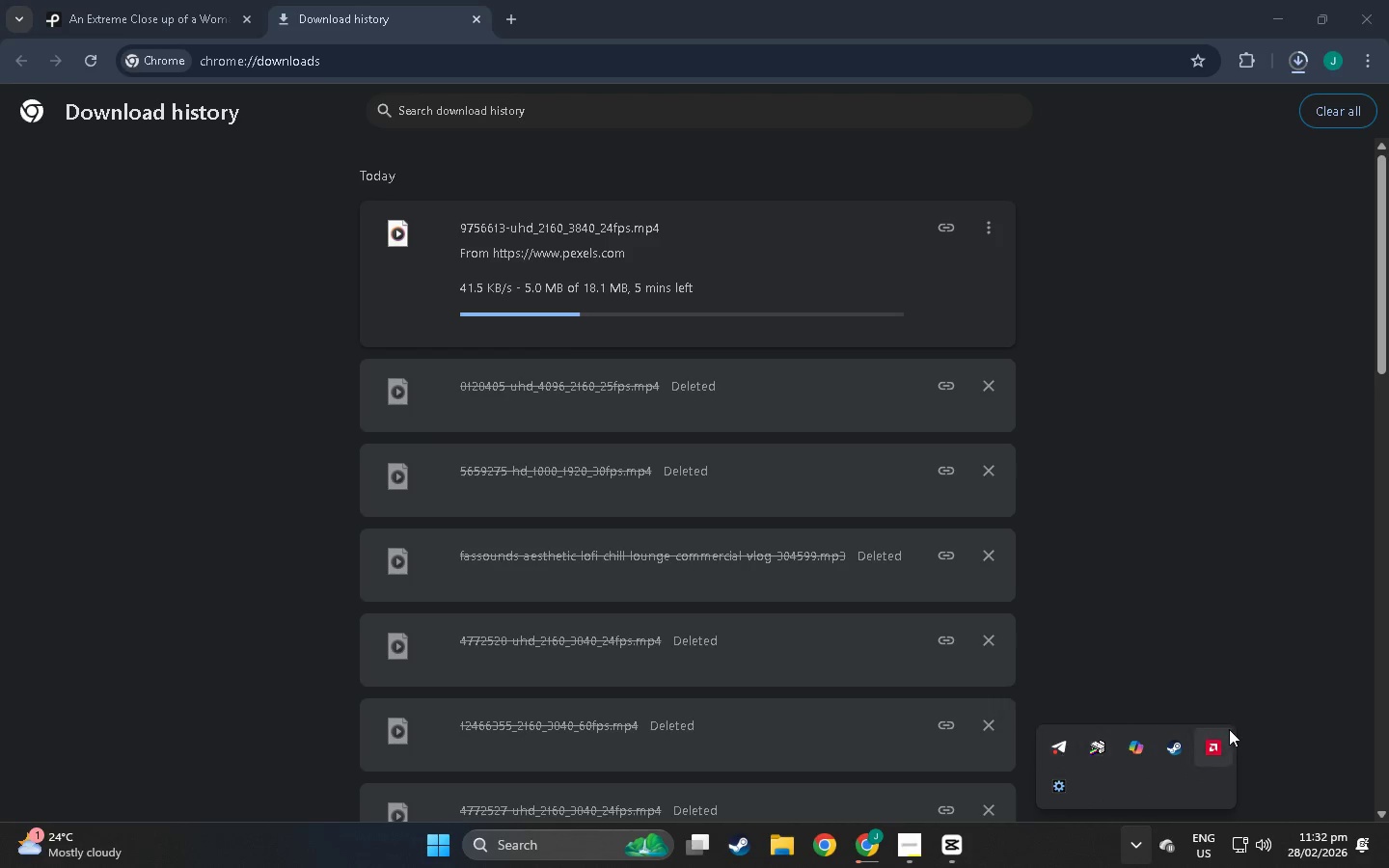 
wait(5.47)
 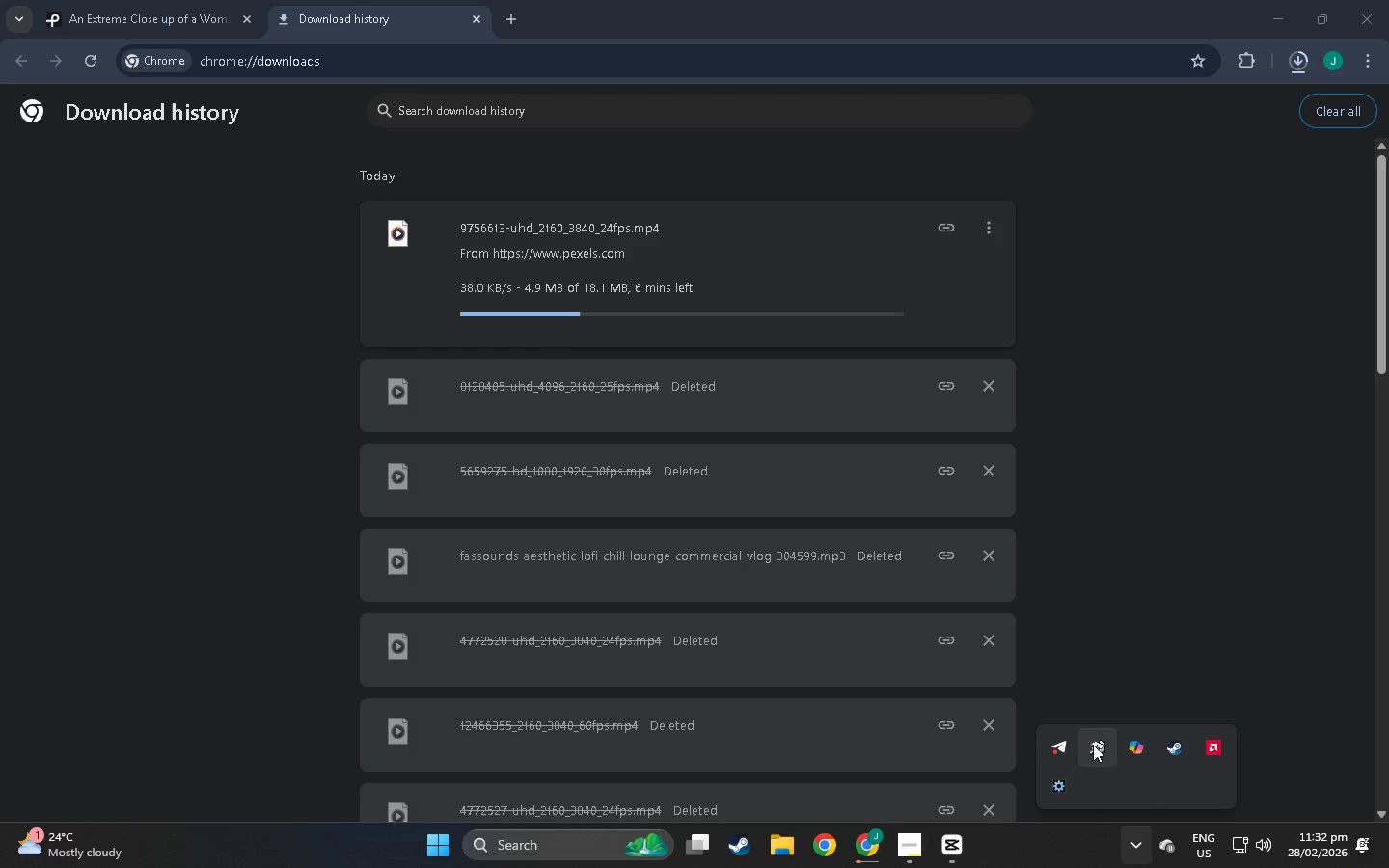 
left_click([1140, 577])
 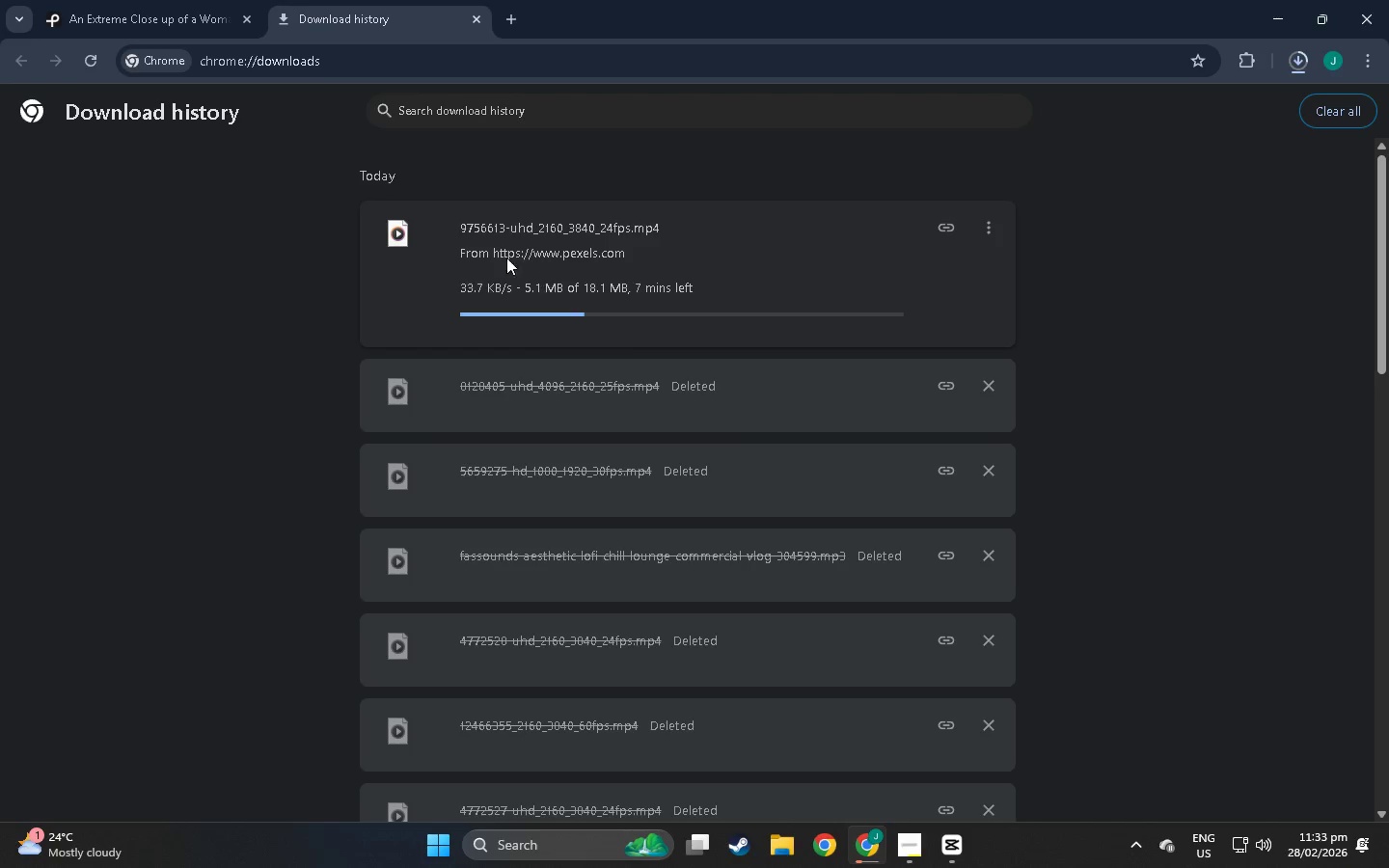 
left_click([140, 0])
 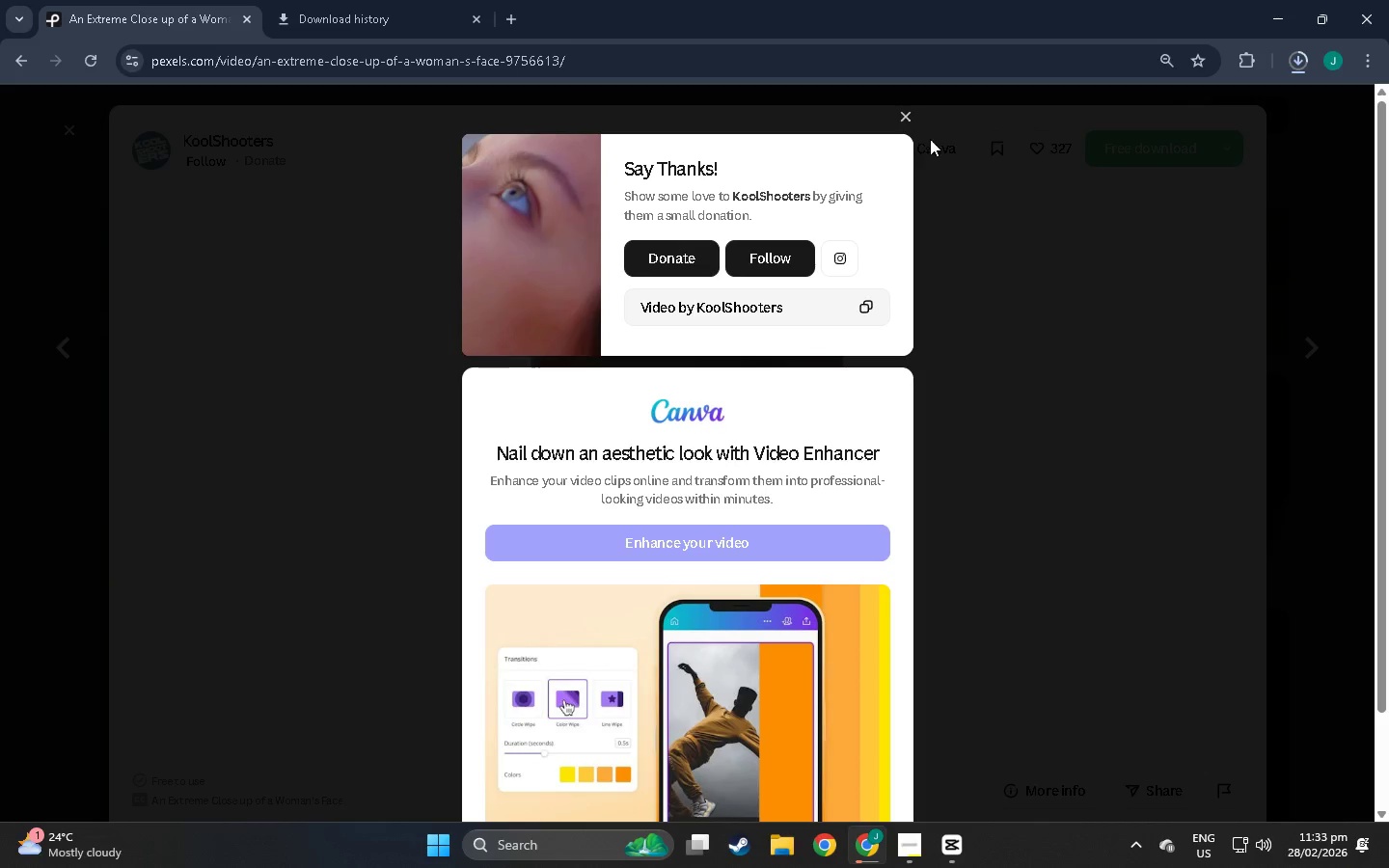 
left_click([906, 121])
 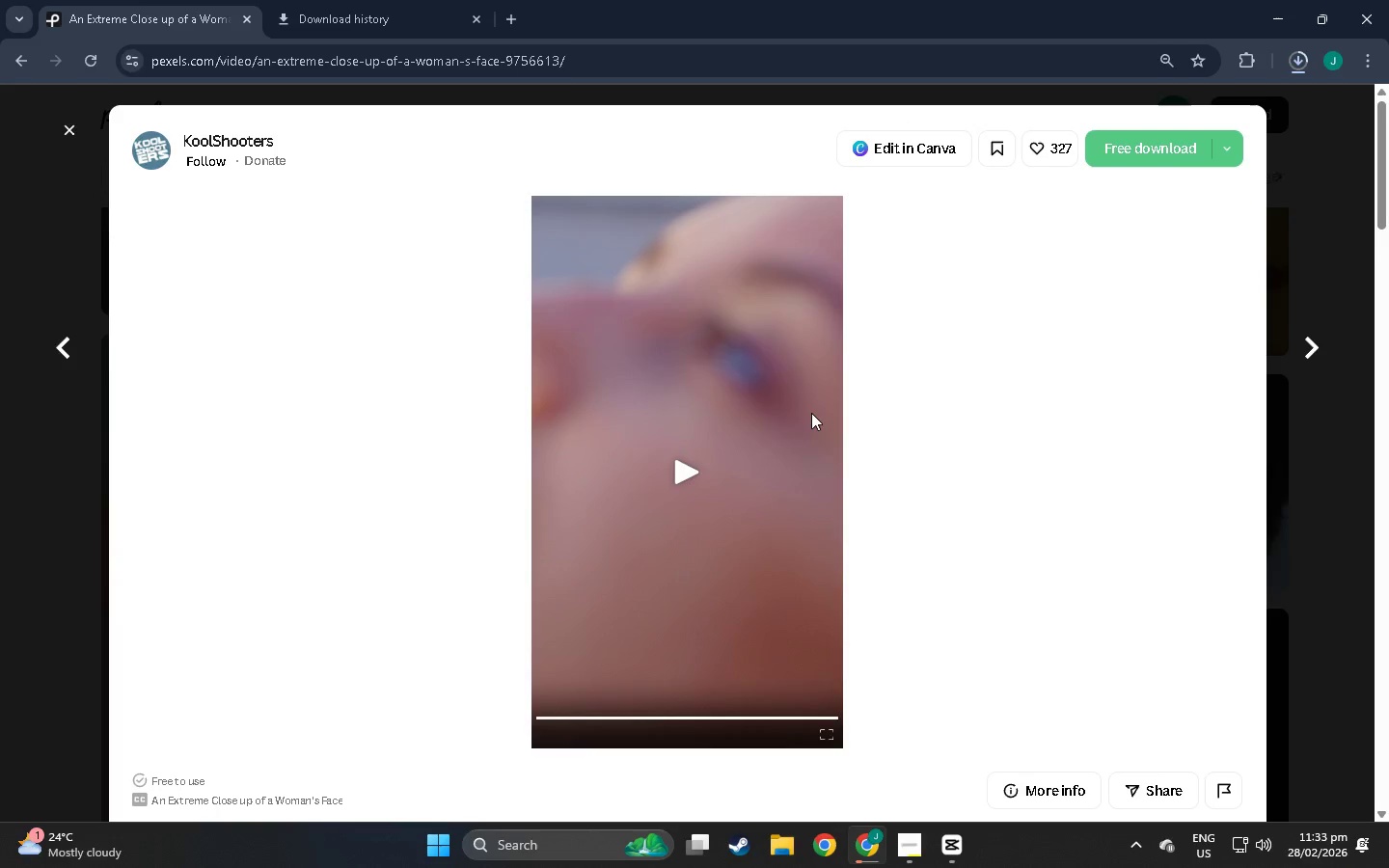 
wait(6.75)
 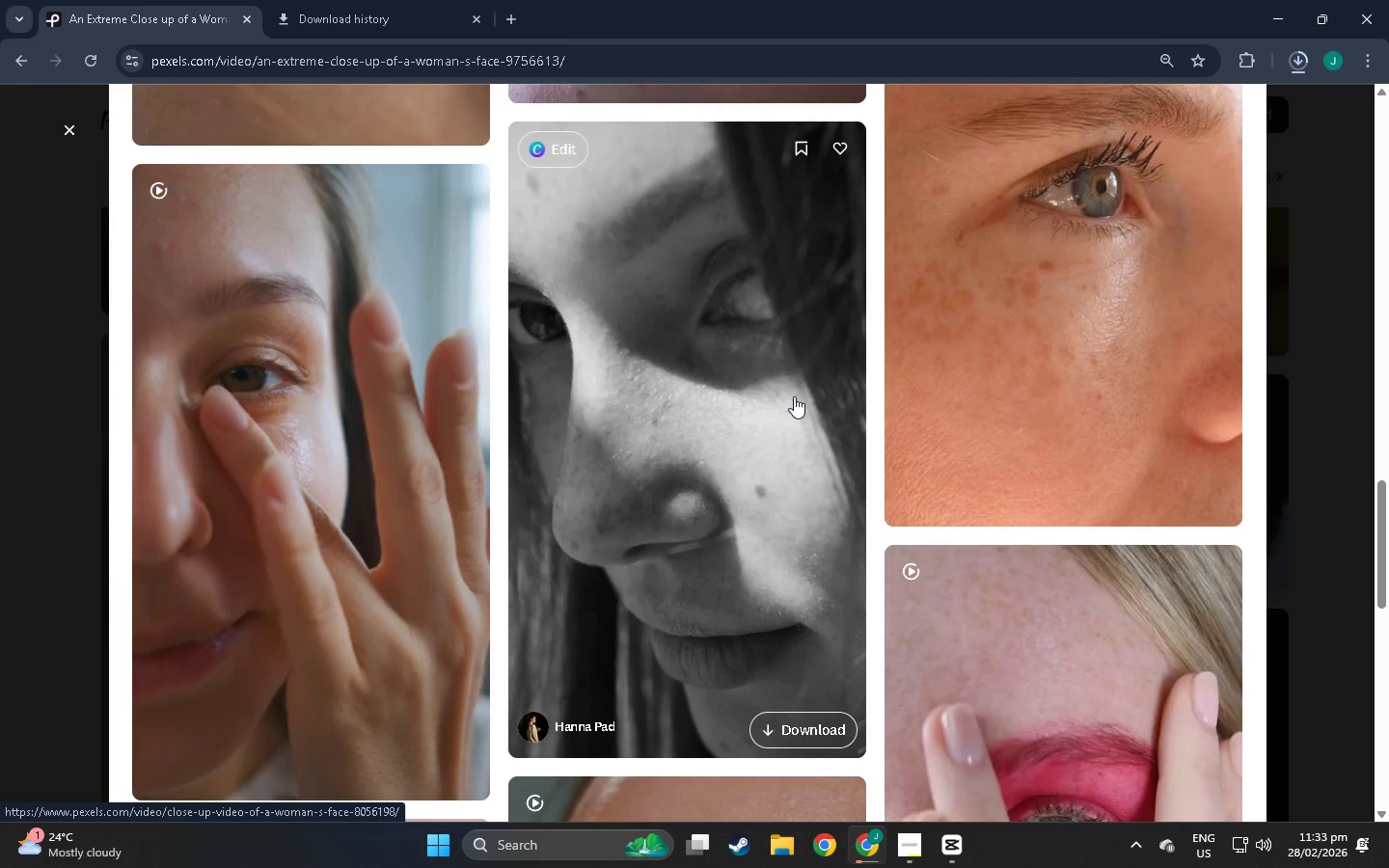 
key(Alt+Tab)
 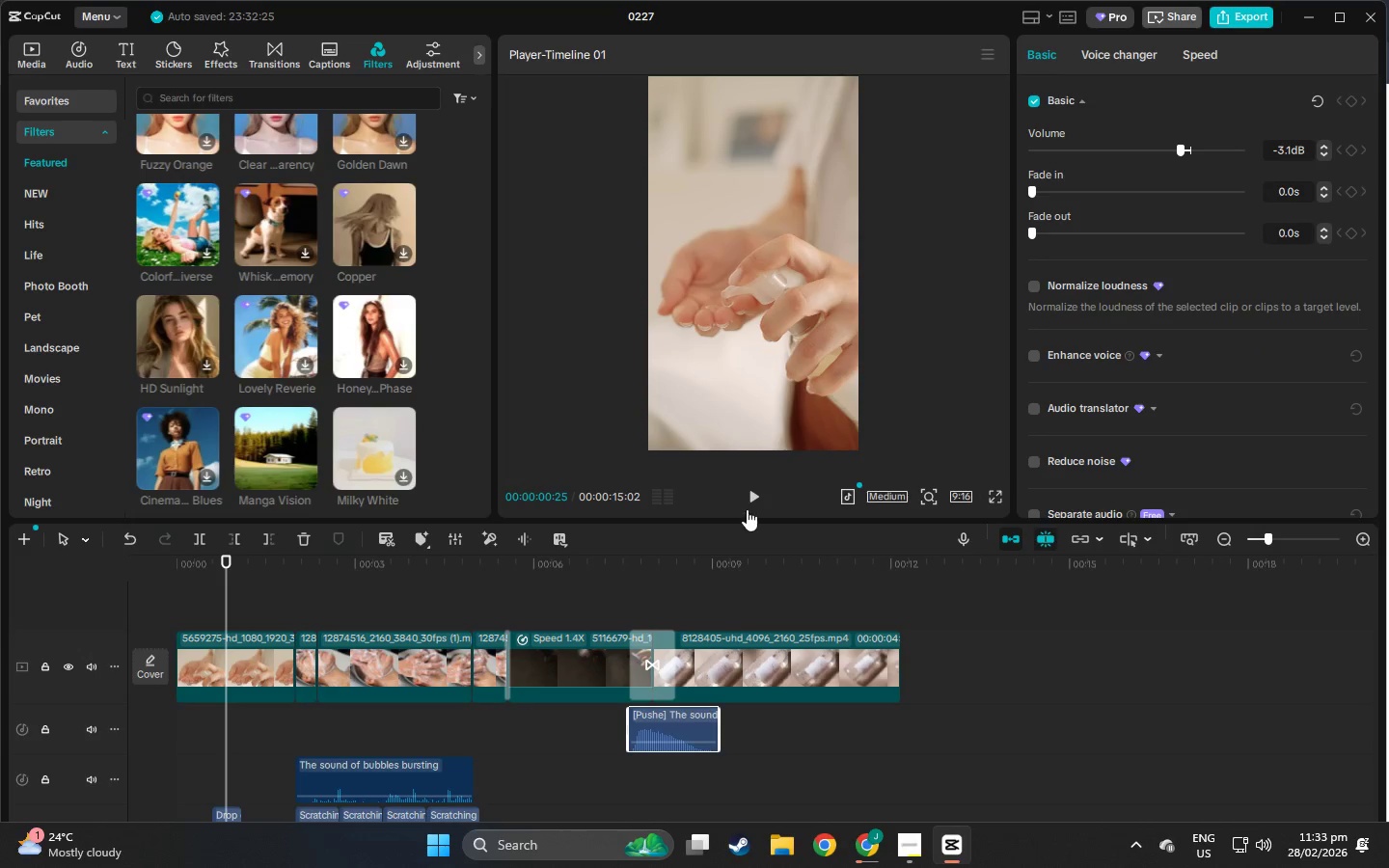 
scroll: coordinate [794, 396], scroll_direction: down, amount: 68.0
 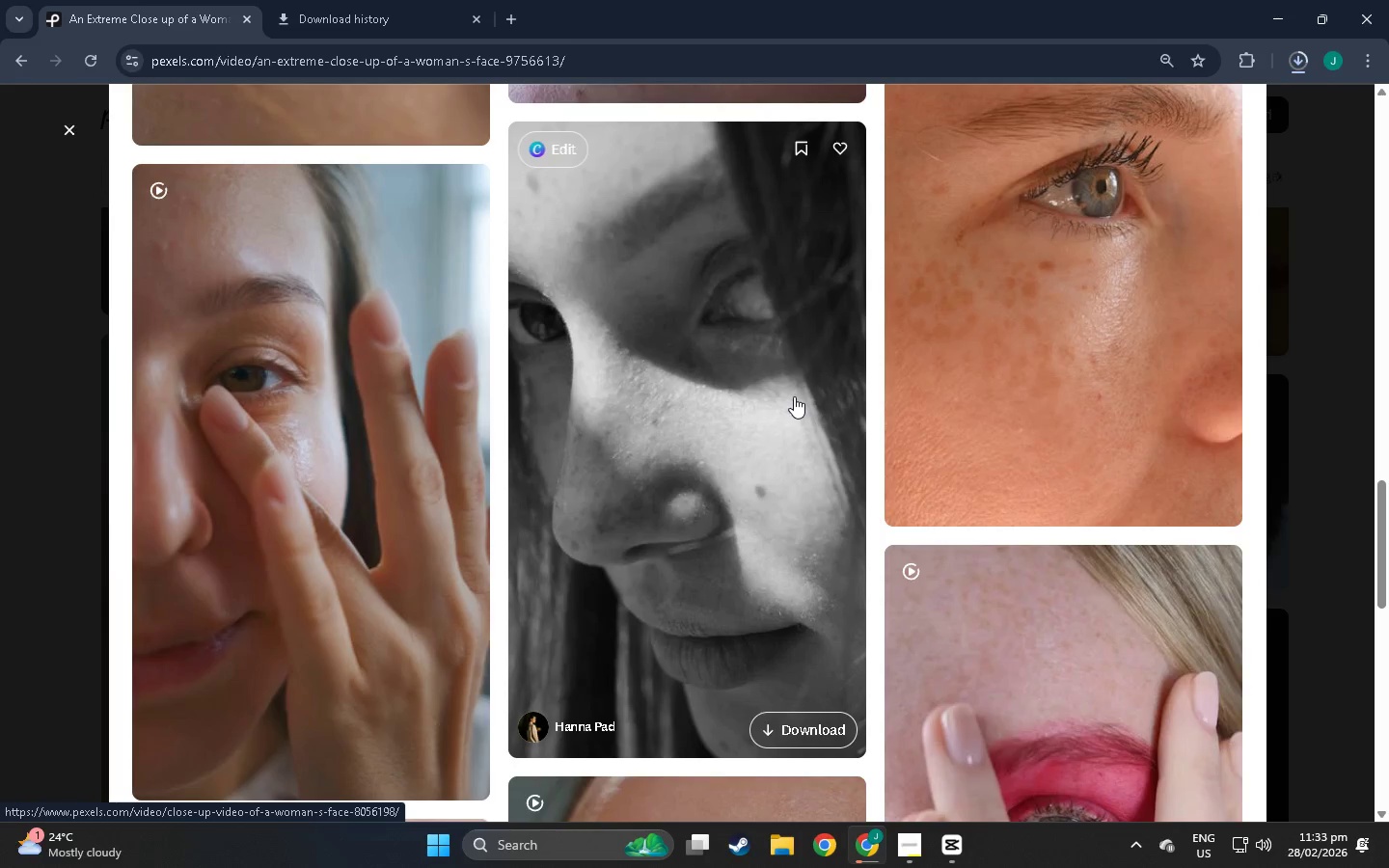 
left_click([748, 508])
 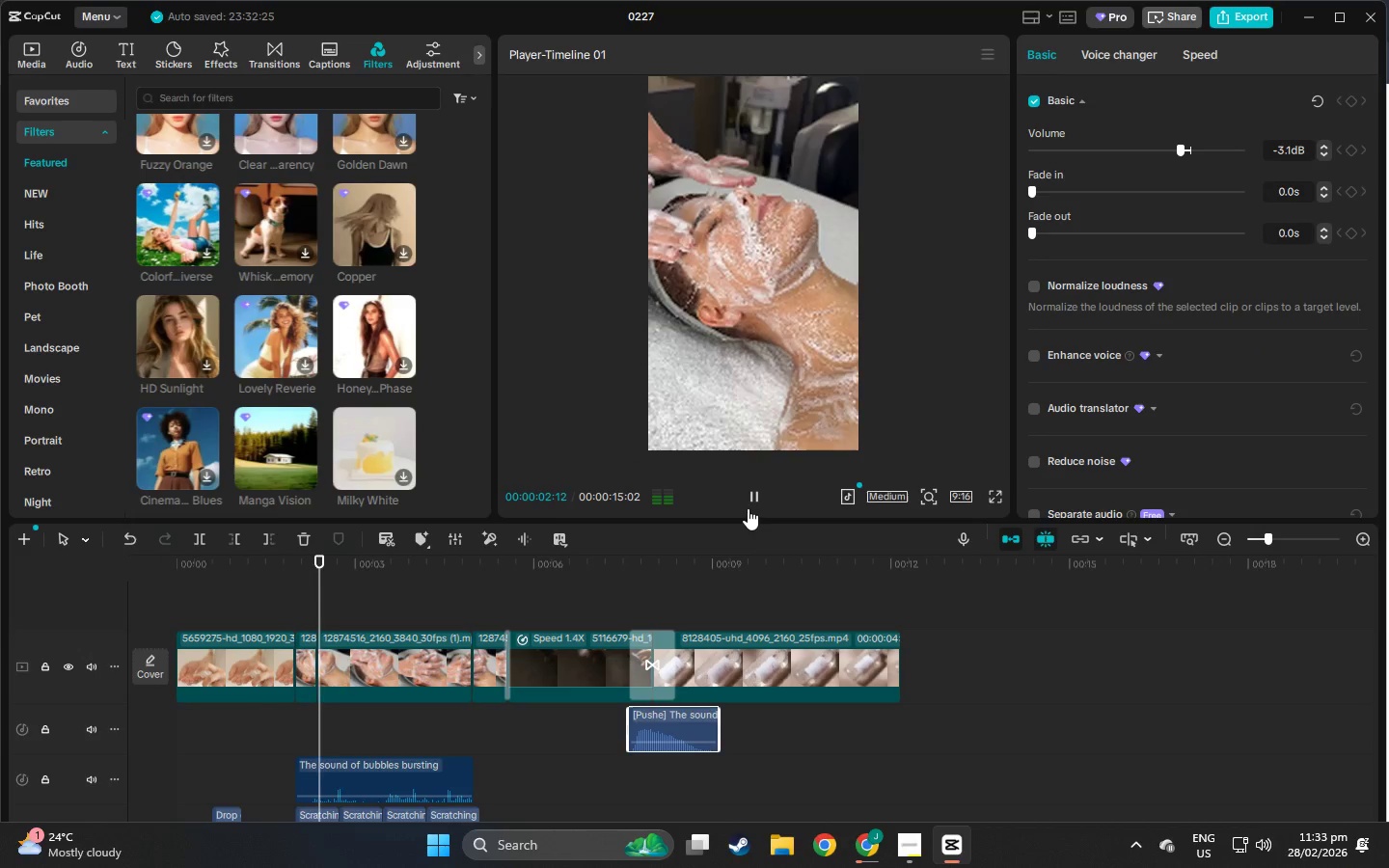 
key(Control+ControlLeft)
 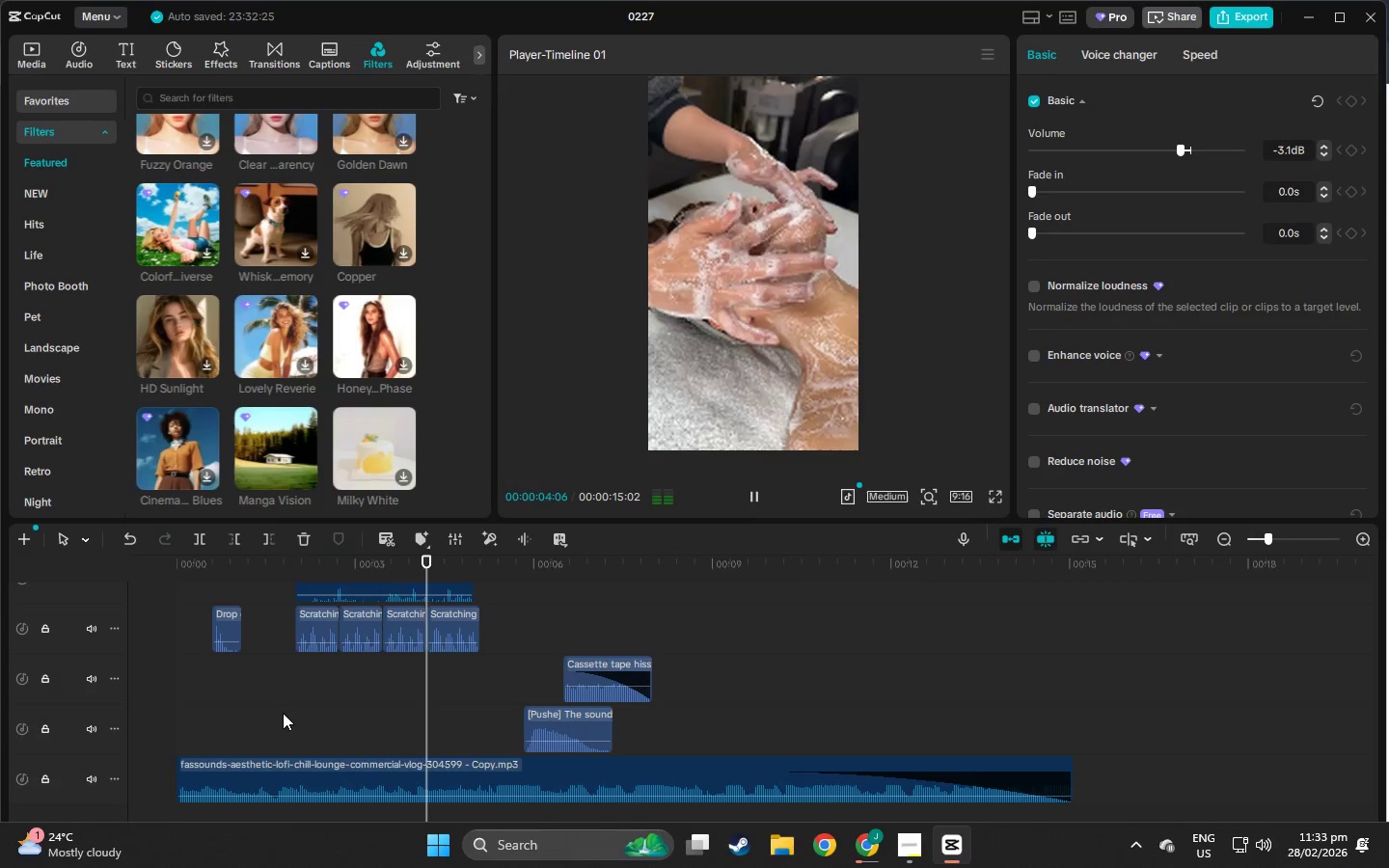 
scroll: coordinate [271, 742], scroll_direction: down, amount: 12.0
 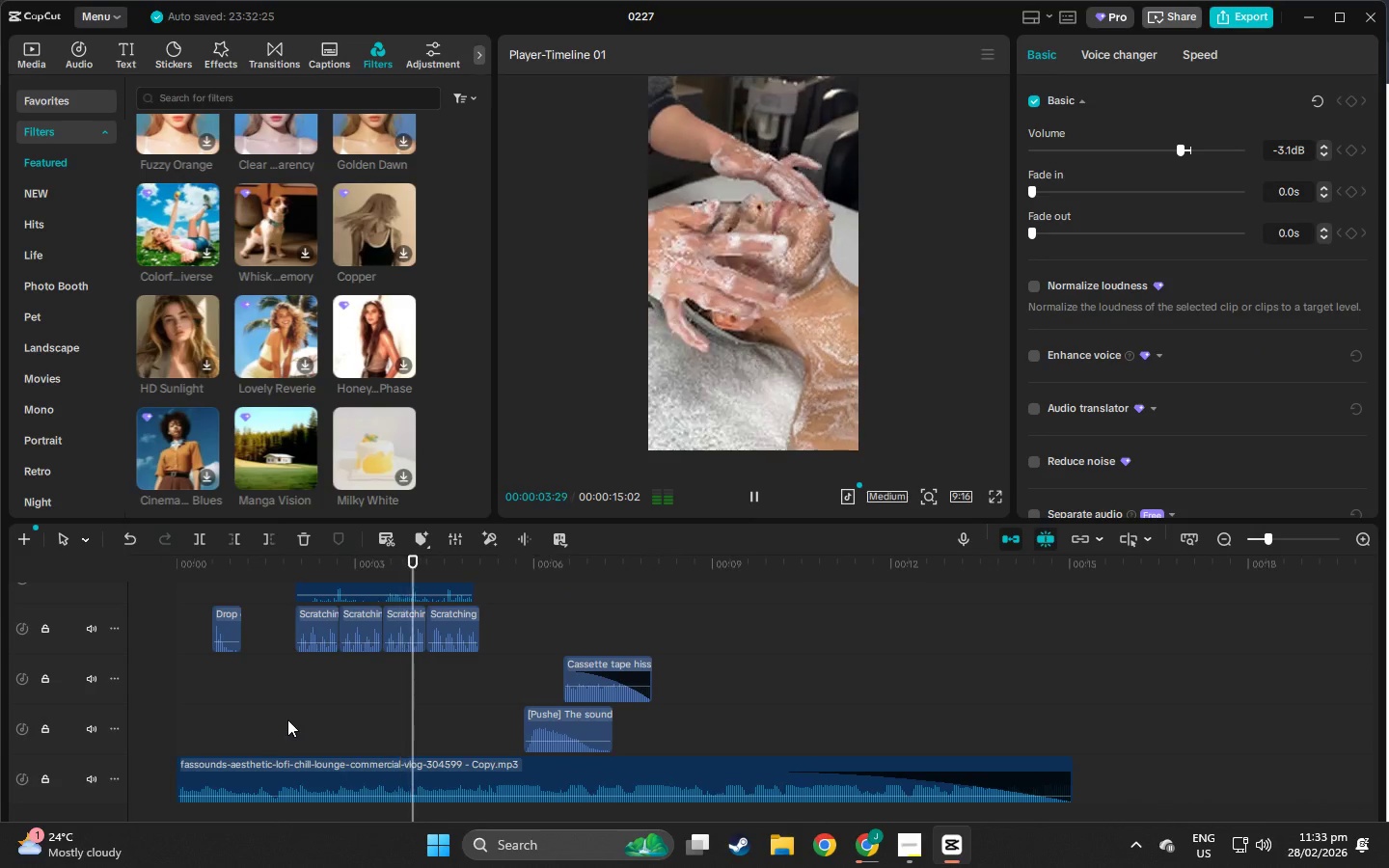 
hold_key(key=ControlLeft, duration=1.33)
scroll: coordinate [278, 718], scroll_direction: down, amount: 5.0
 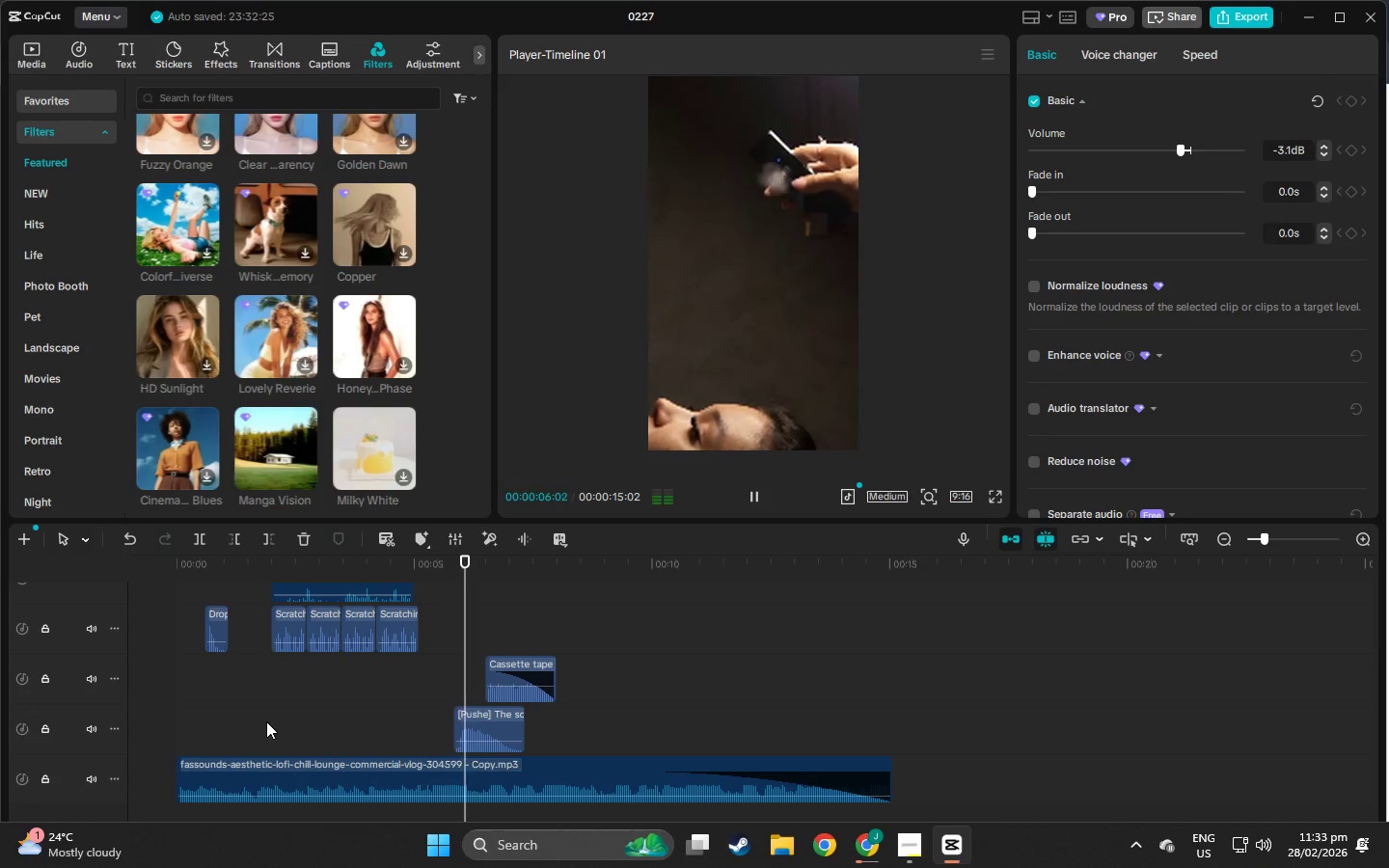 
hold_key(key=ControlLeft, duration=16.64)
scroll: coordinate [249, 711], scroll_direction: up, amount: 10.0
 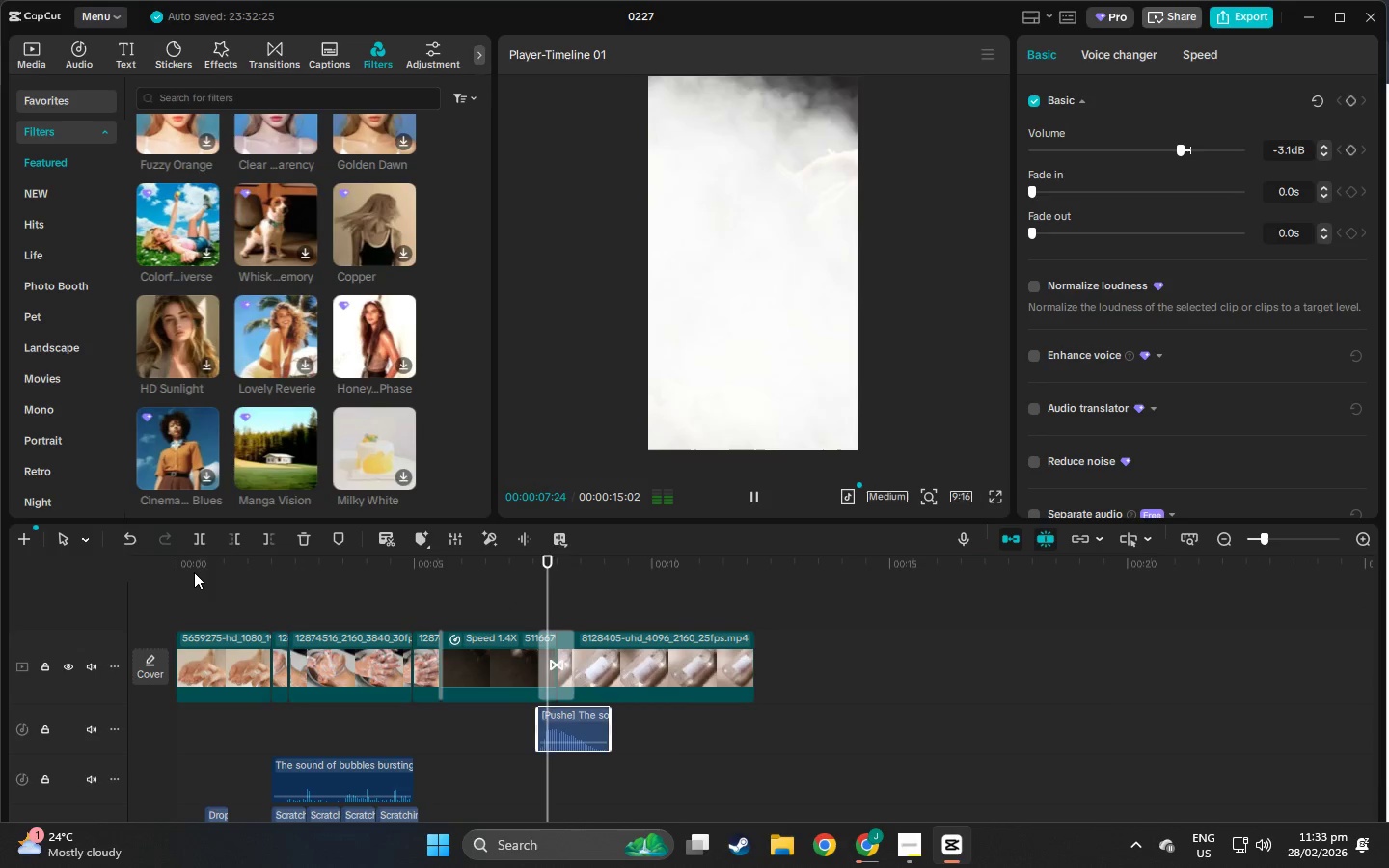 
left_click_drag(start_coordinate=[193, 569], to_coordinate=[152, 557])
 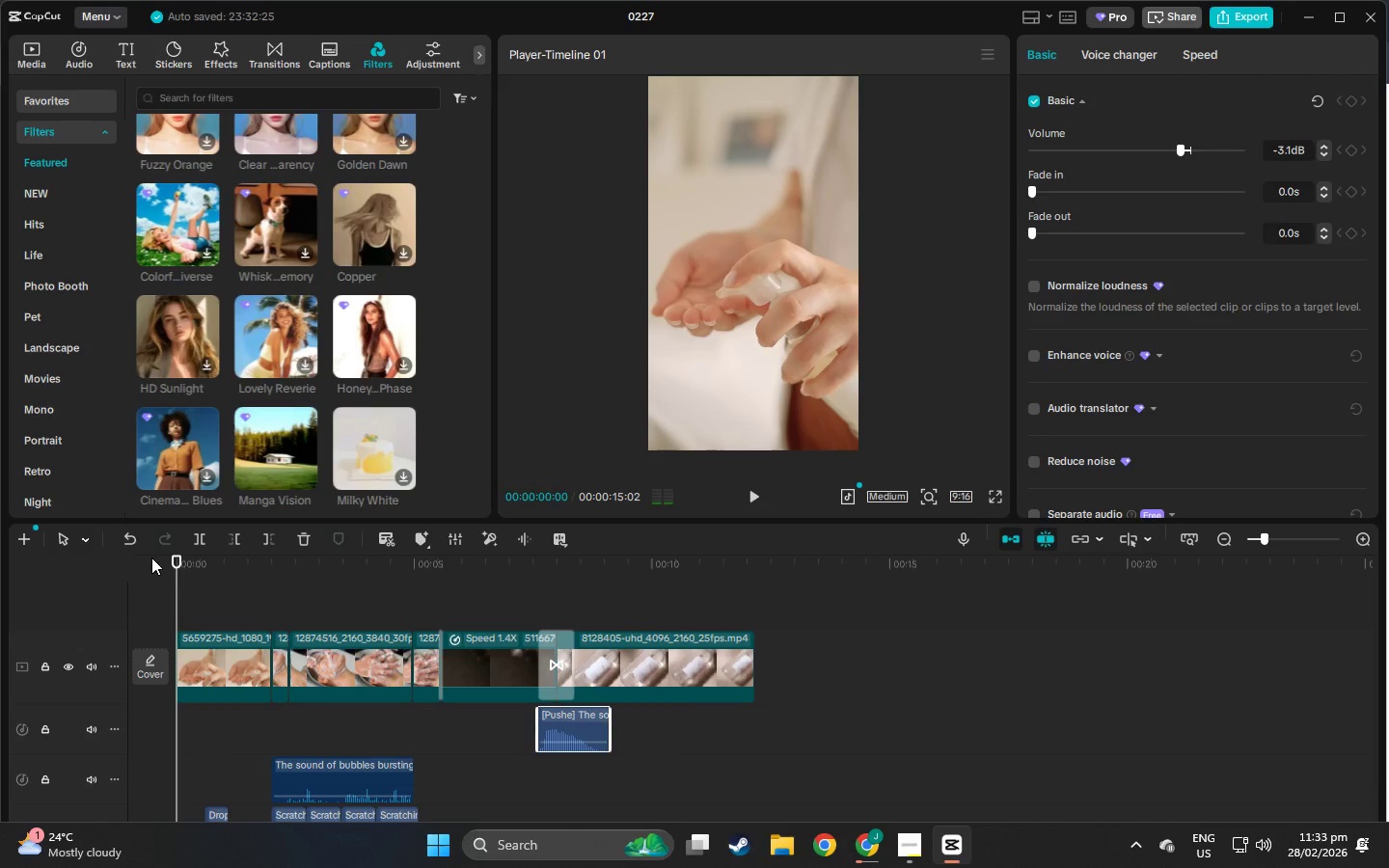 
key(Space)
 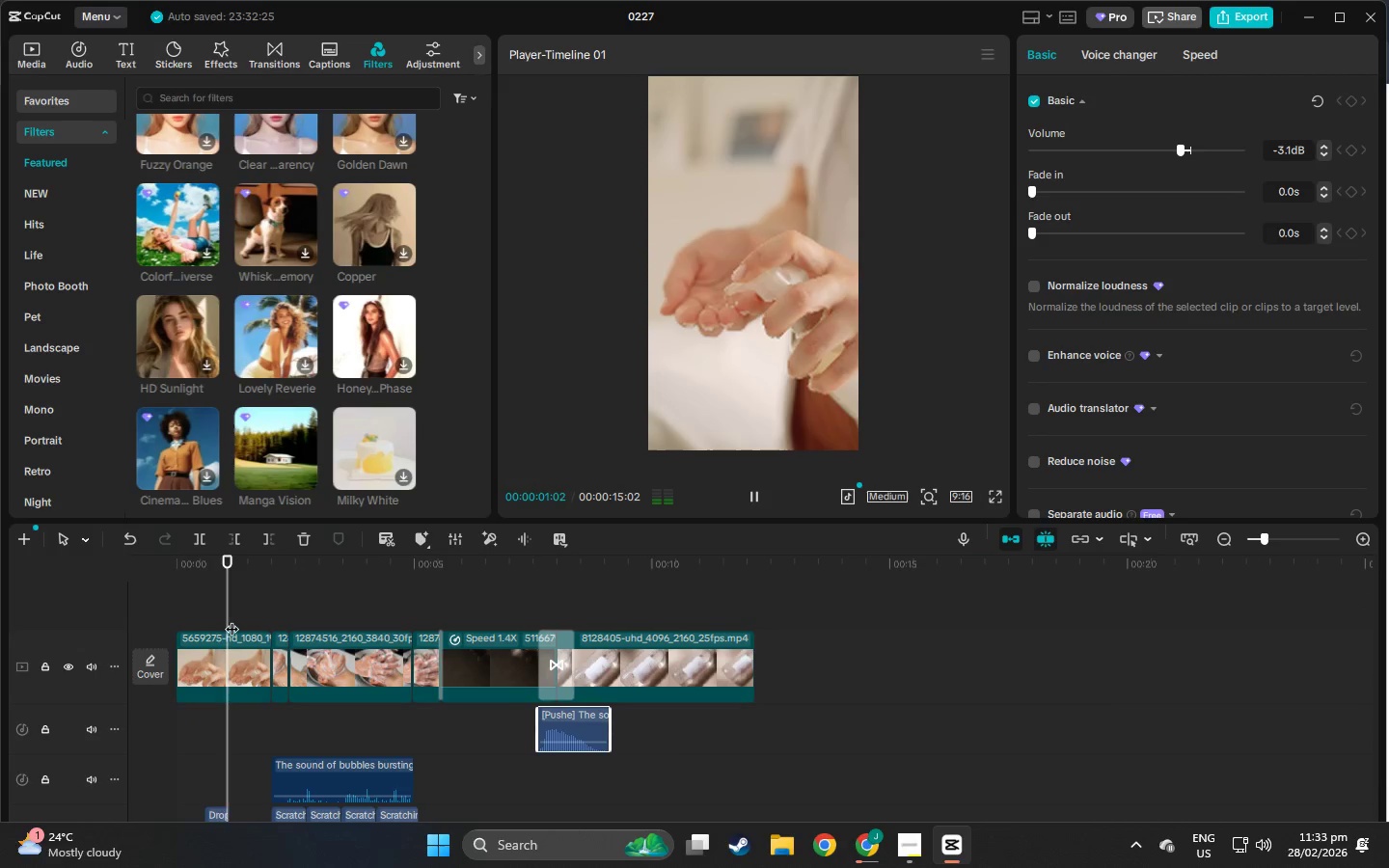 
scroll: coordinate [242, 646], scroll_direction: down, amount: 1.0
 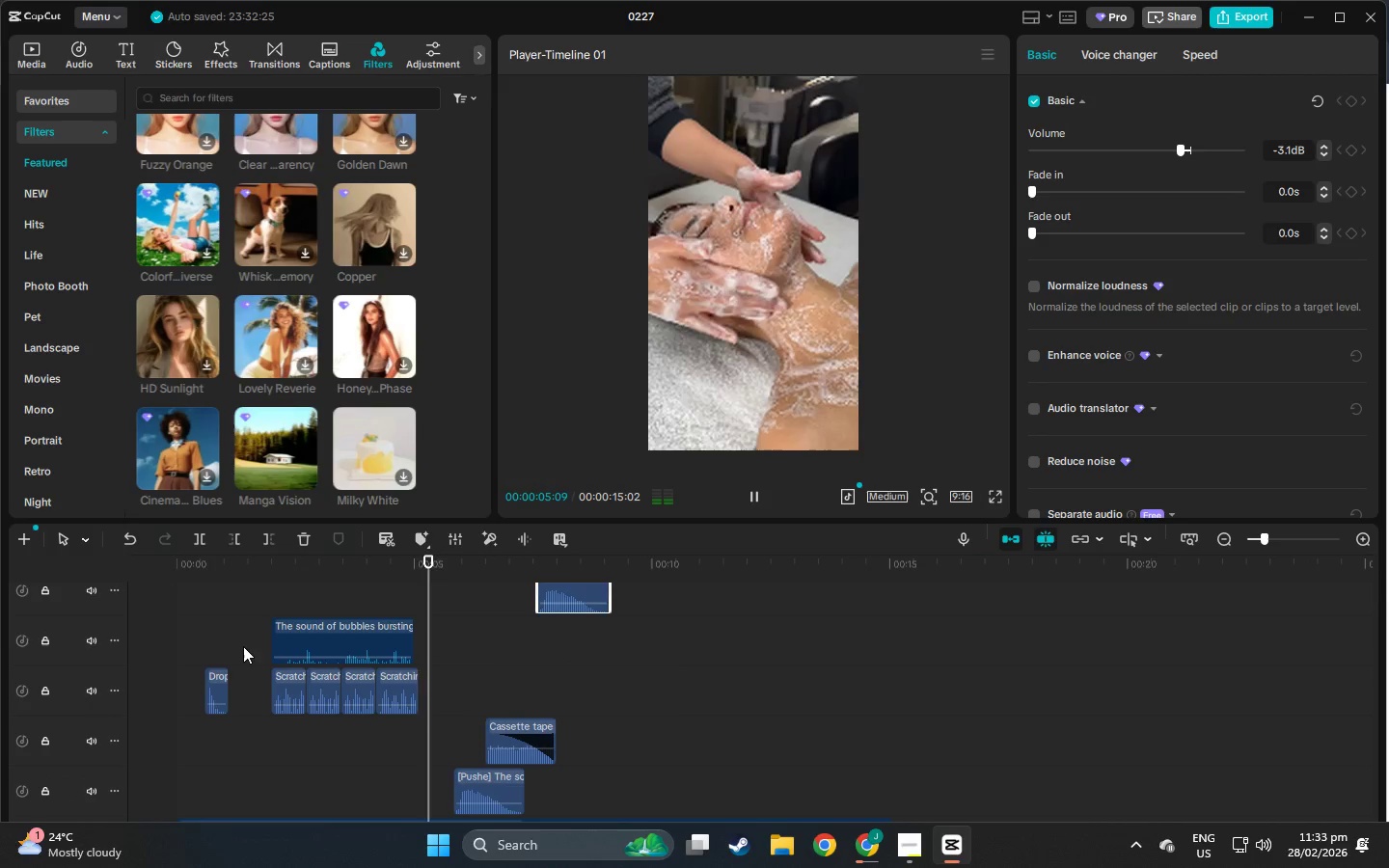 
scroll: coordinate [401, 667], scroll_direction: up, amount: 1.0
 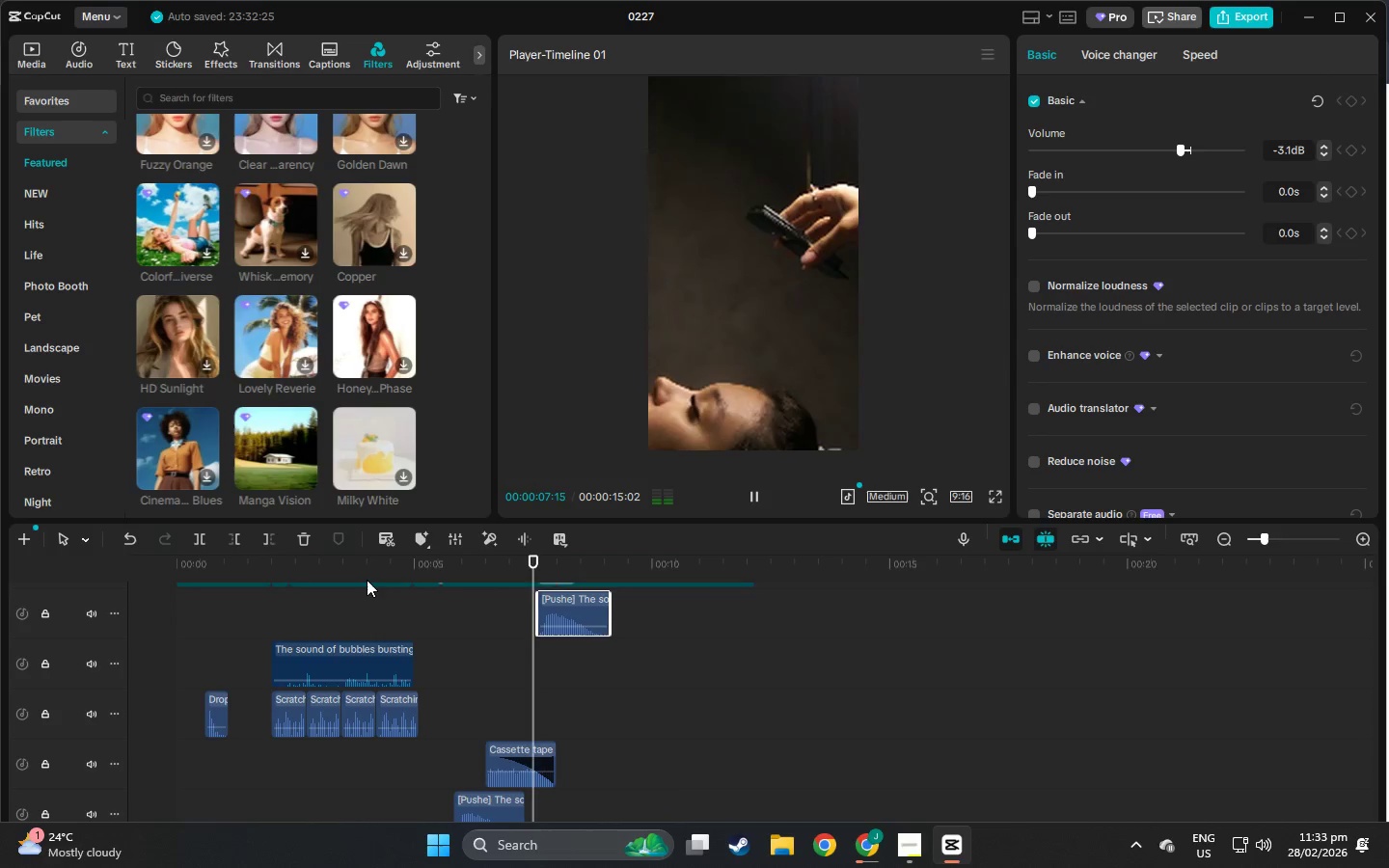 
left_click([367, 569])
 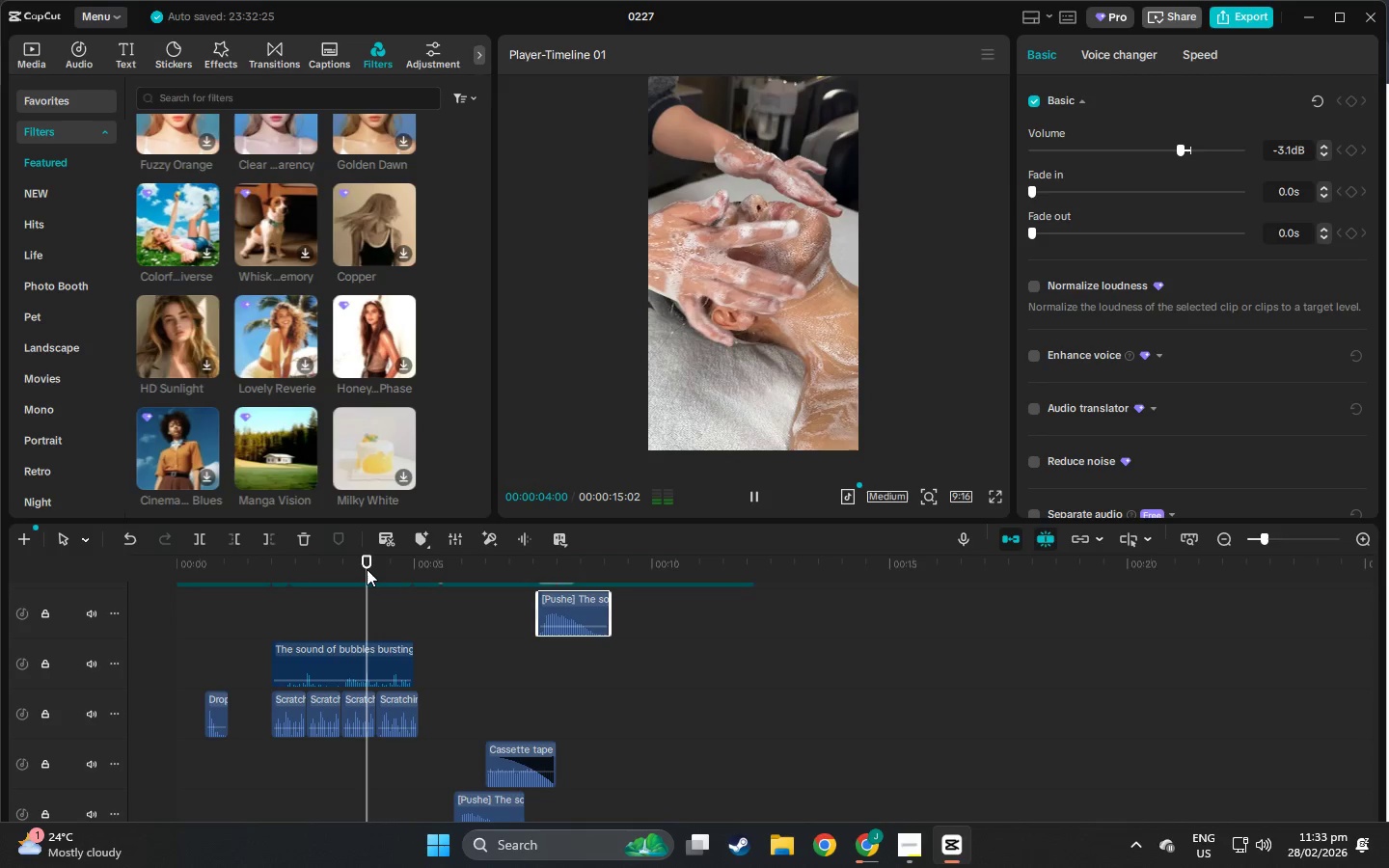 
key(Space)
 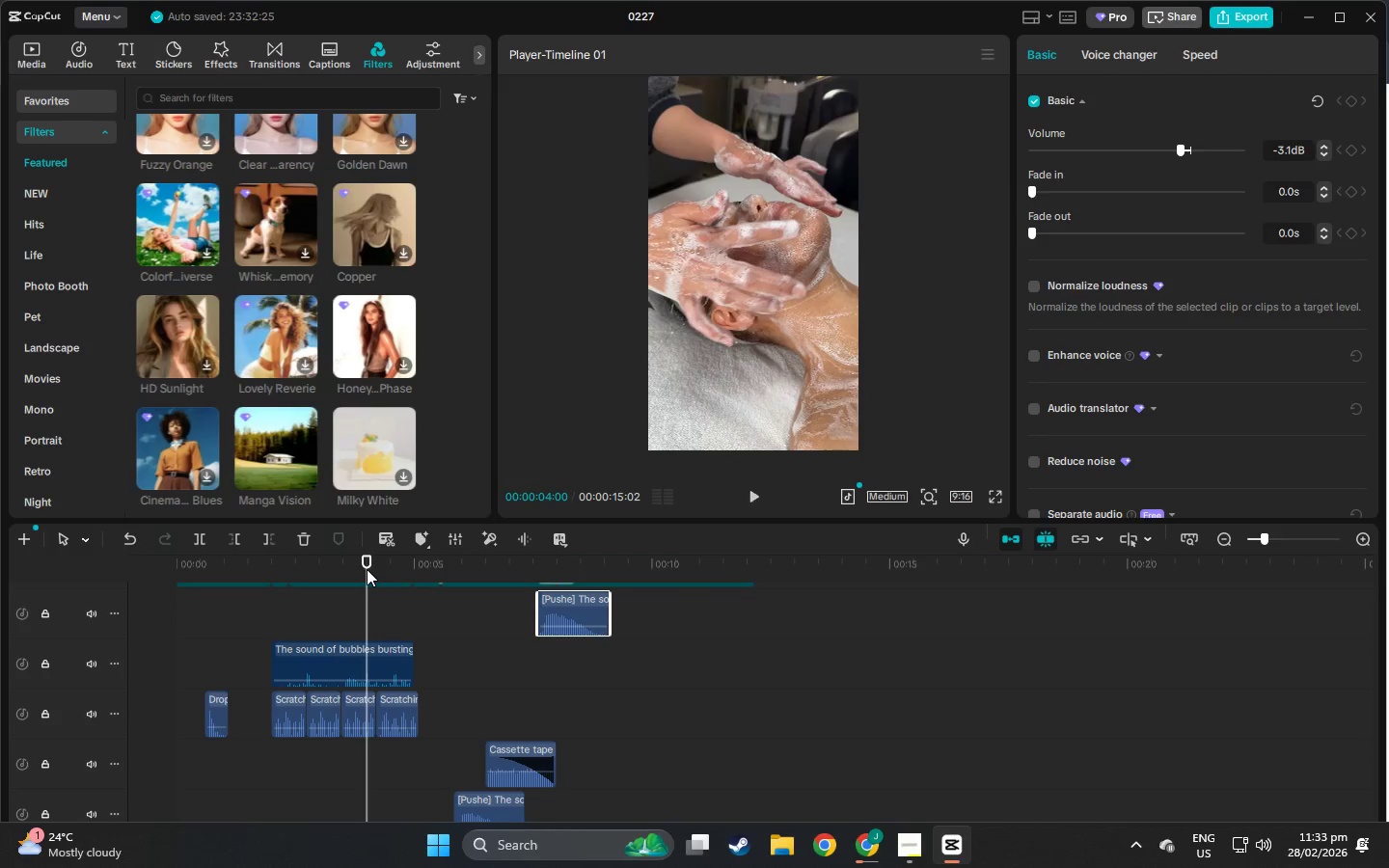 
key(Space)
 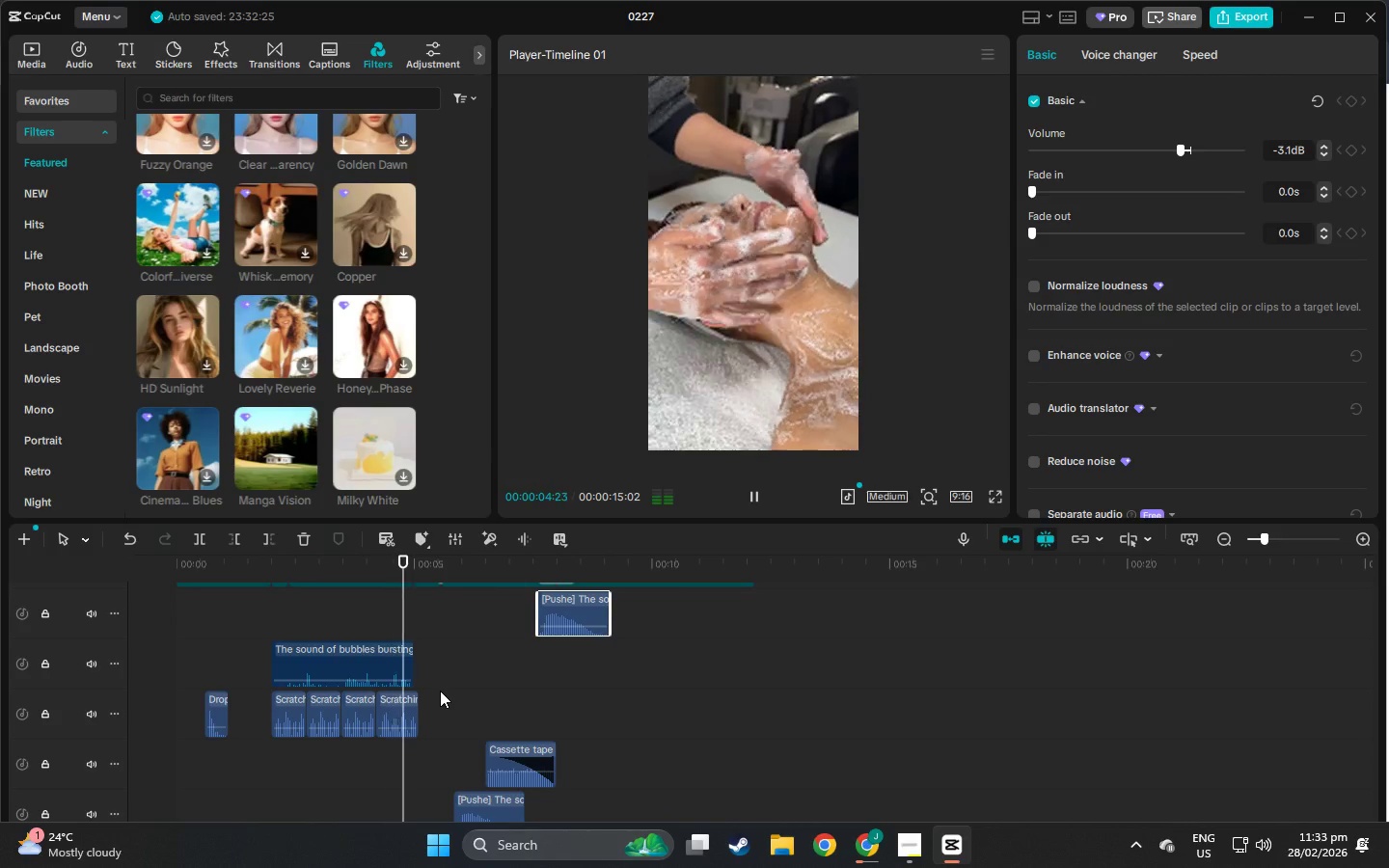 
key(Space)
 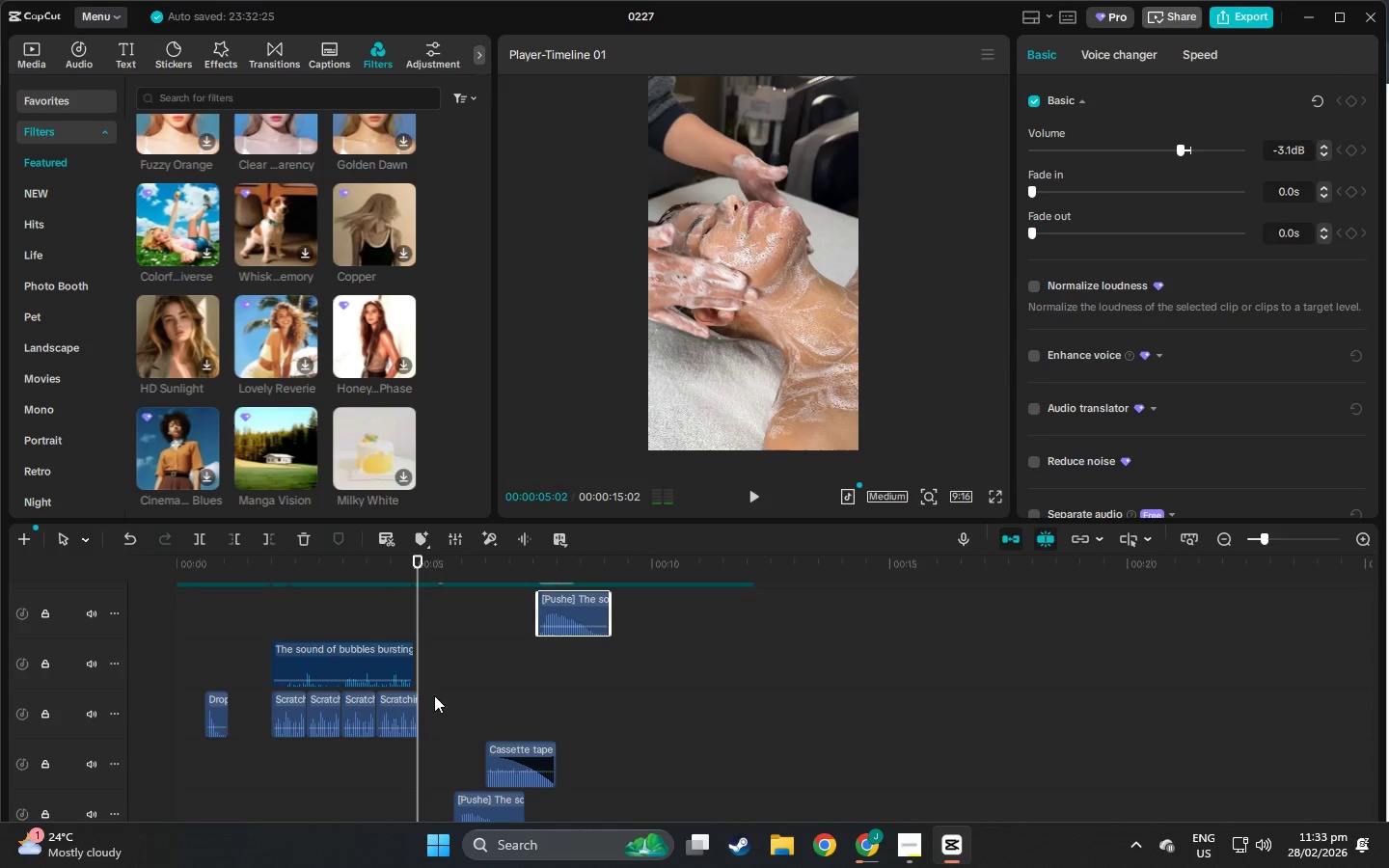 
key(Space)
 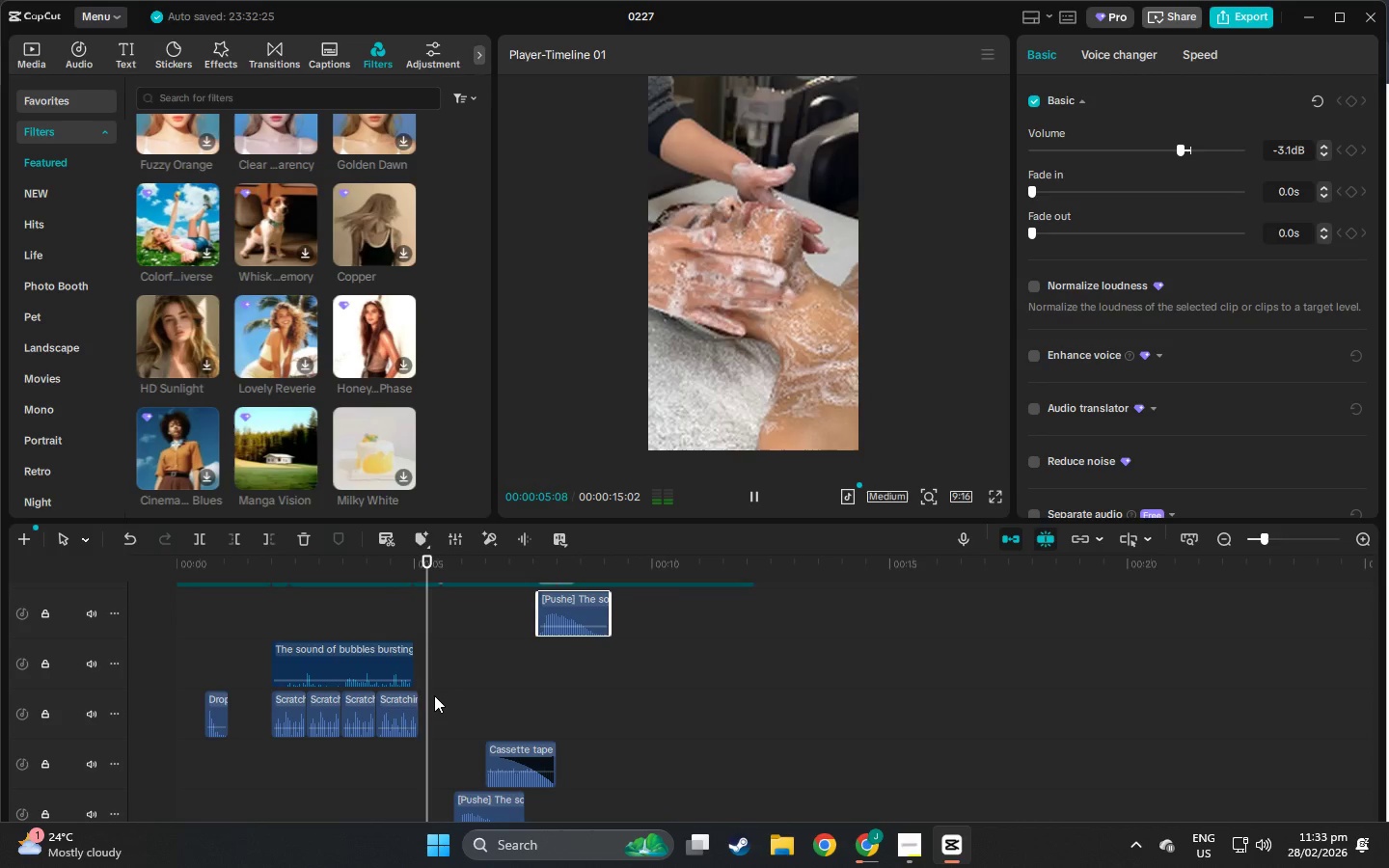 
key(Space)
 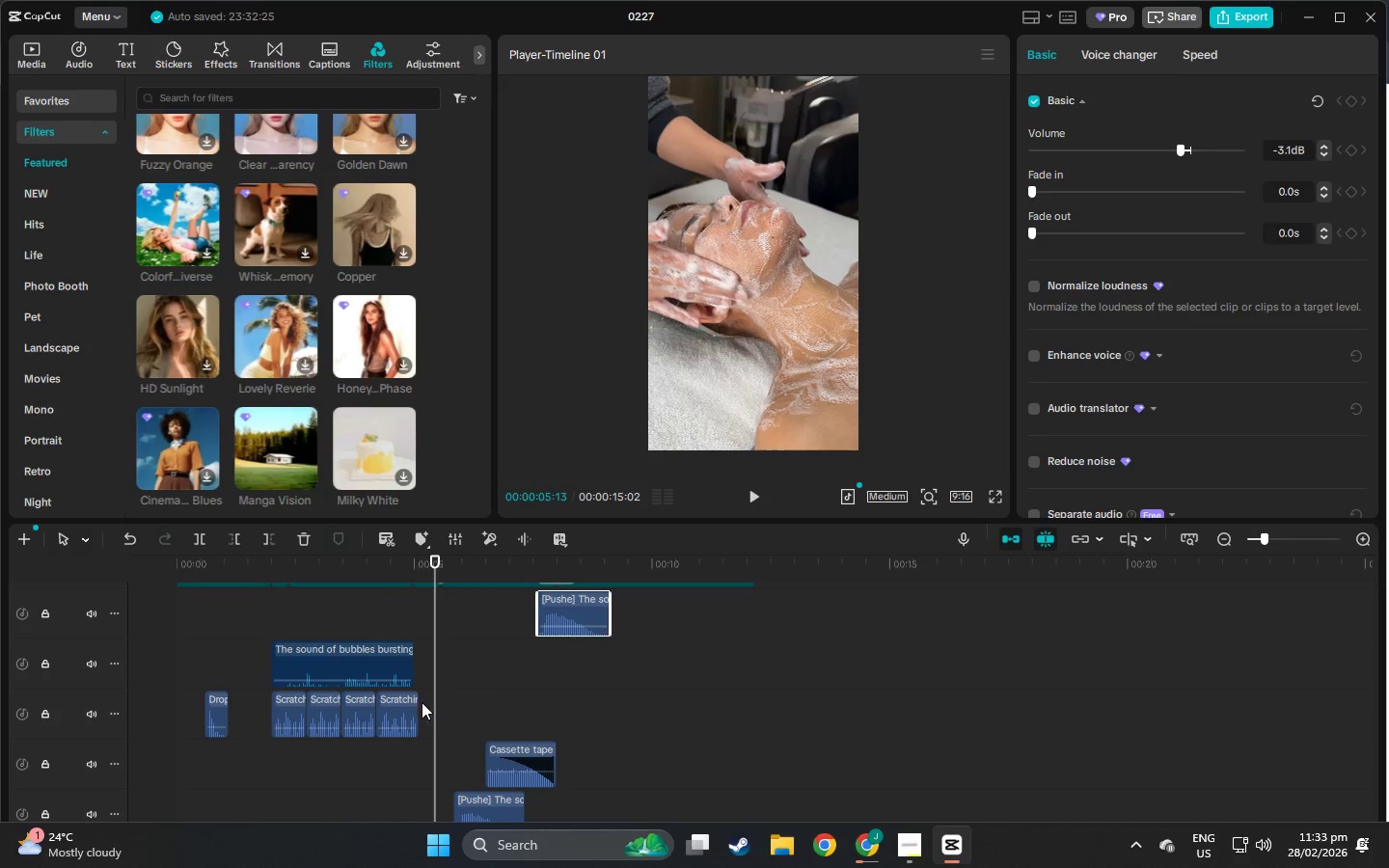 
scroll: coordinate [422, 702], scroll_direction: up, amount: 4.0
 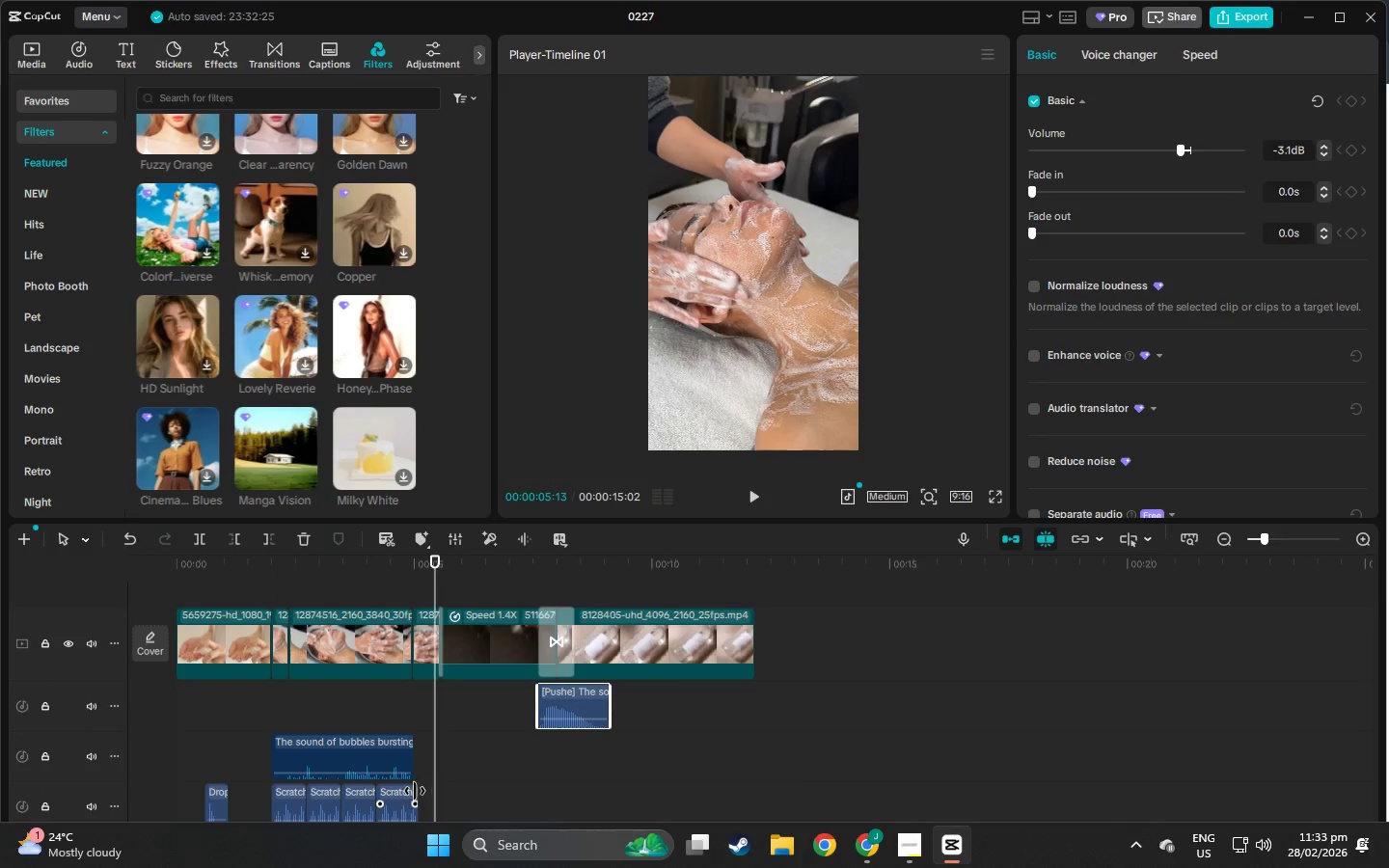 
scroll: coordinate [414, 773], scroll_direction: down, amount: 7.0
 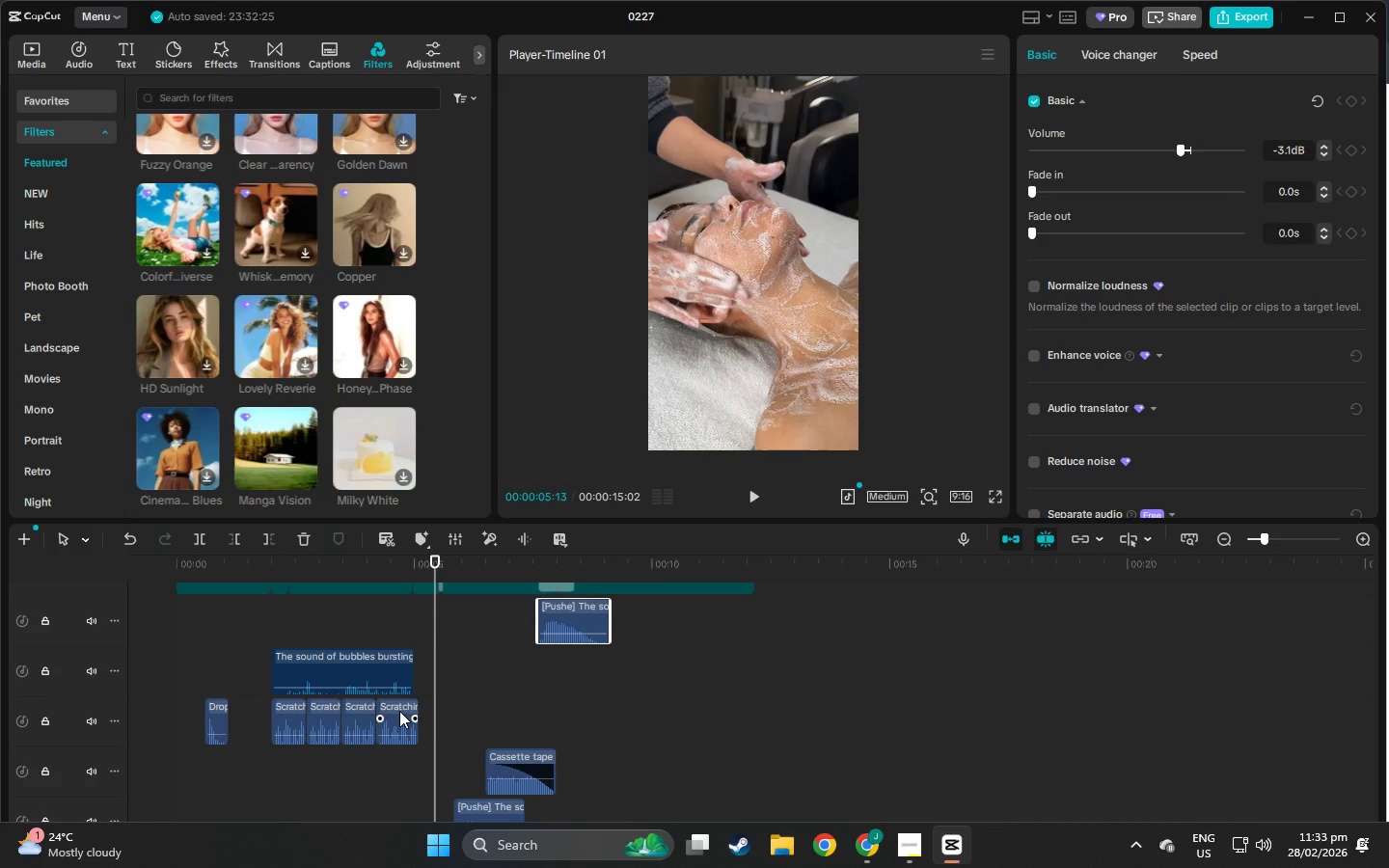 
left_click([399, 711])
 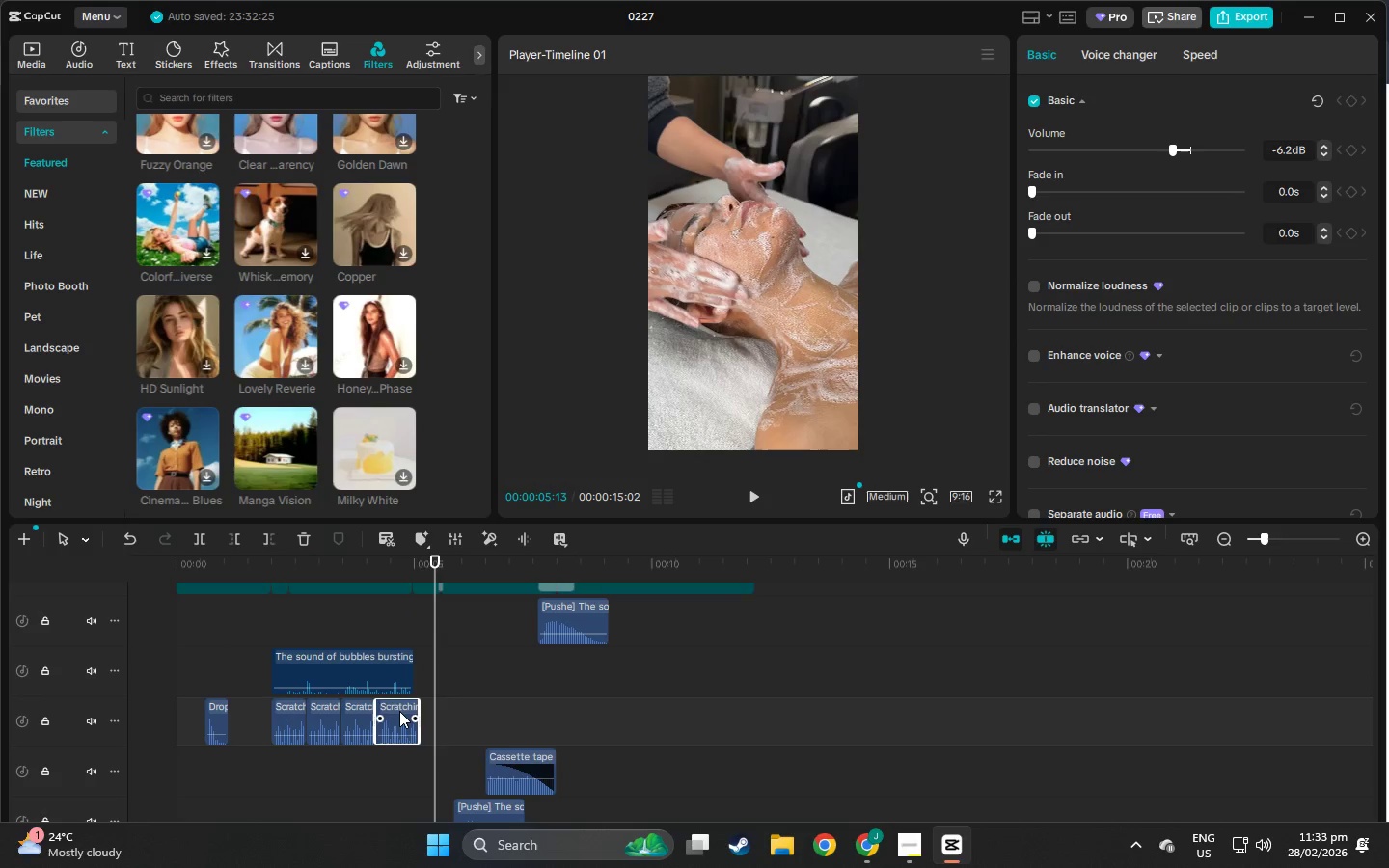 
hold_key(key=ControlLeft, duration=0.77)
 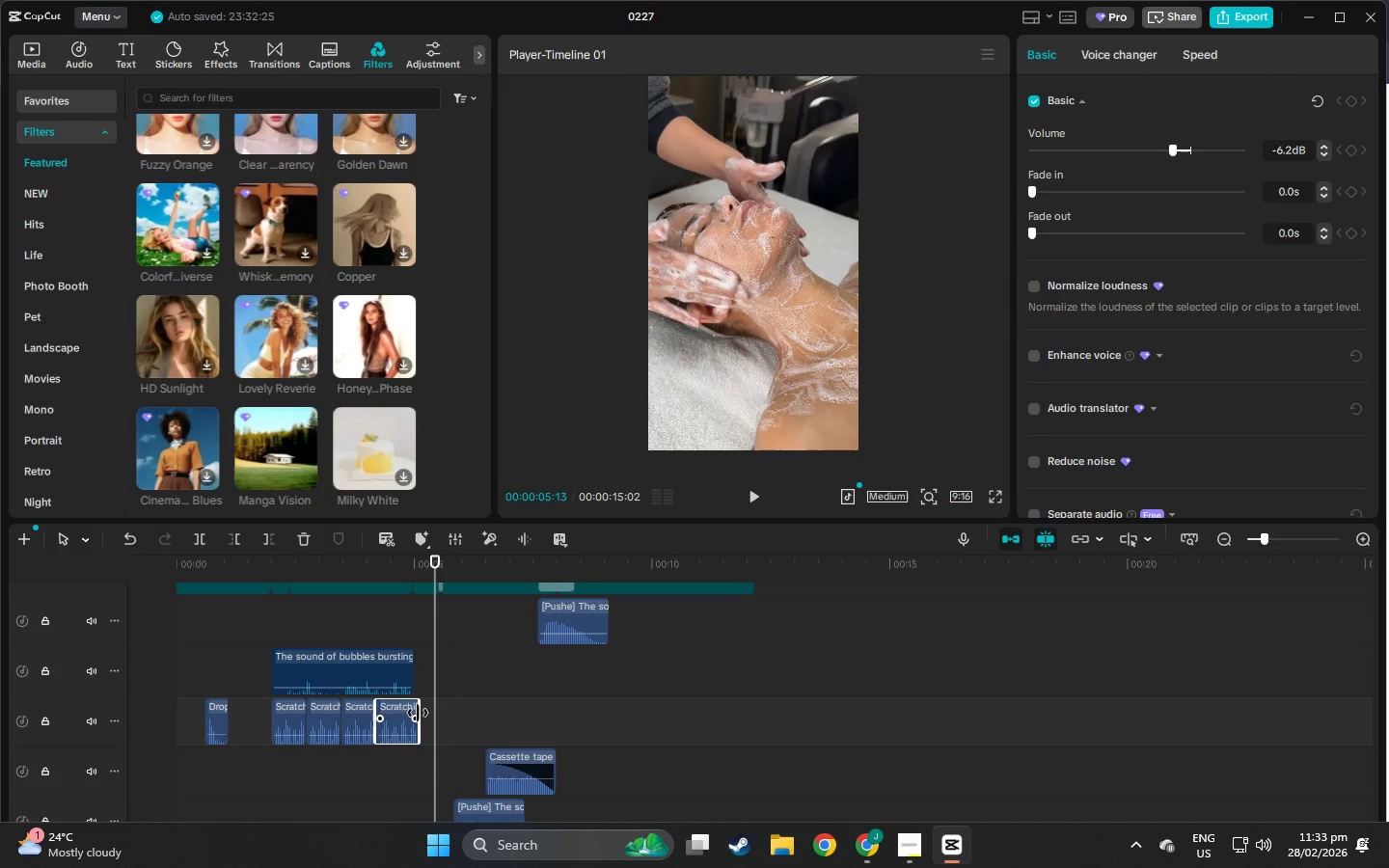 
left_click_drag(start_coordinate=[418, 713], to_coordinate=[429, 716])
 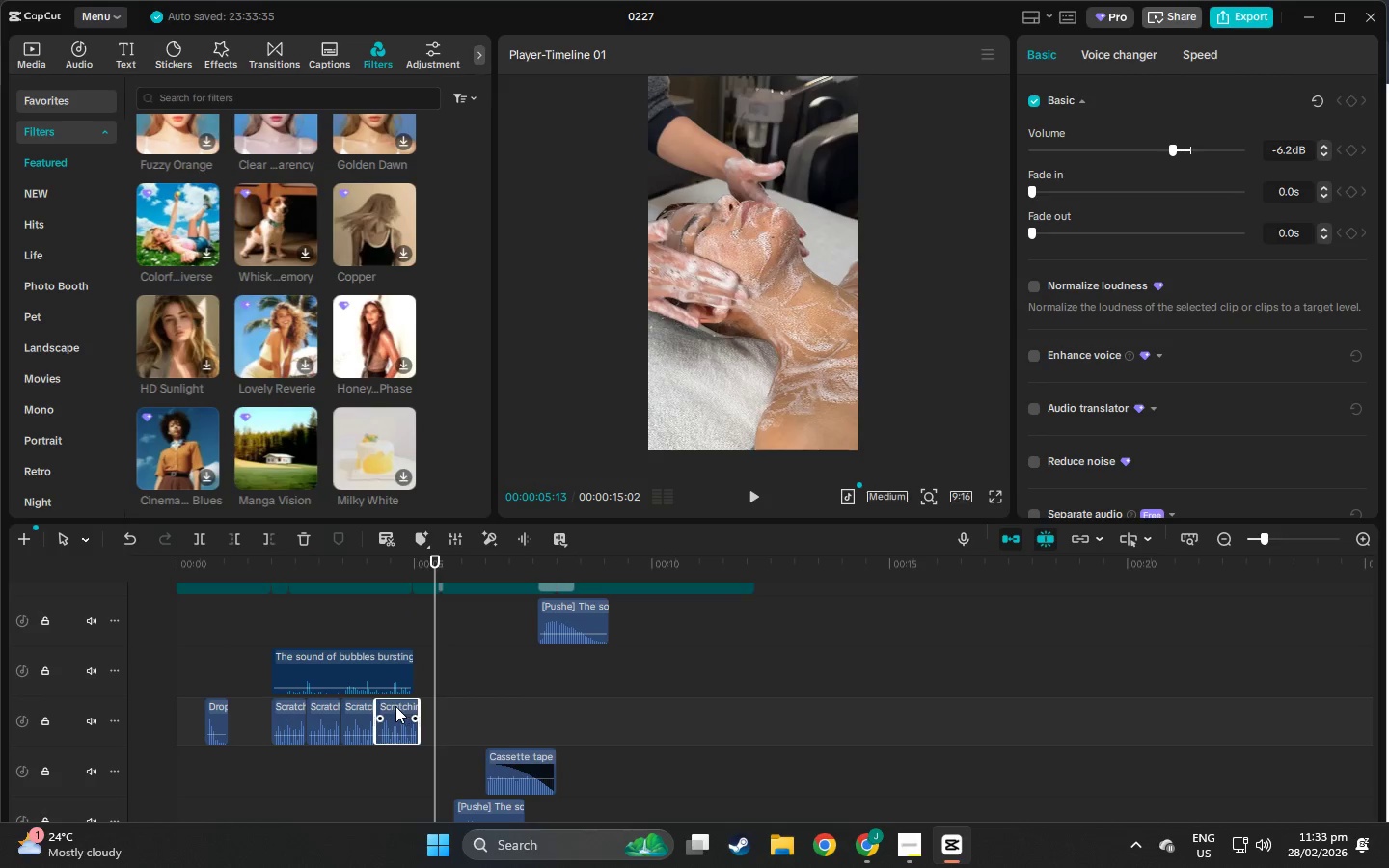 
left_click_drag(start_coordinate=[395, 706], to_coordinate=[413, 708])
 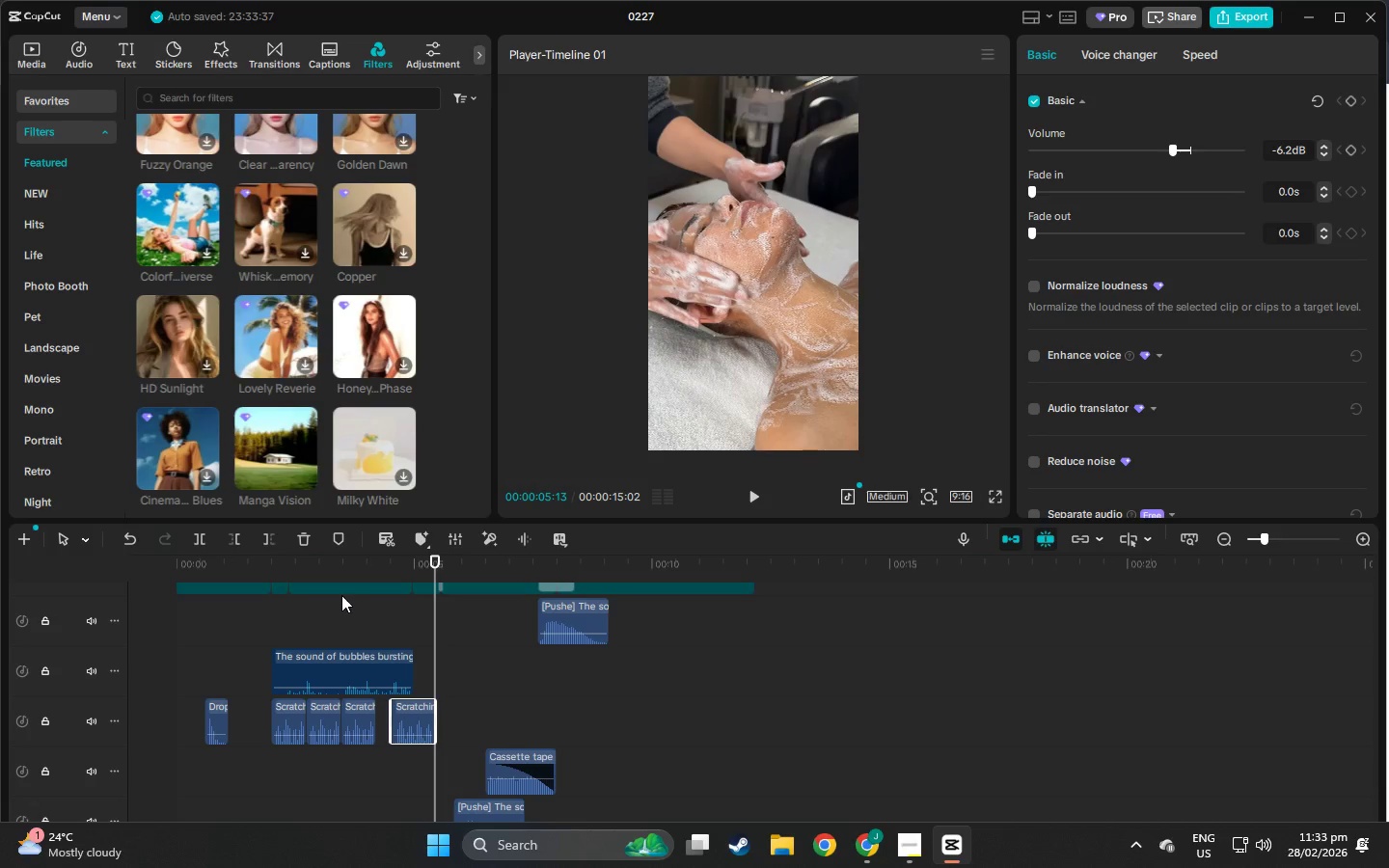 
left_click([329, 567])
 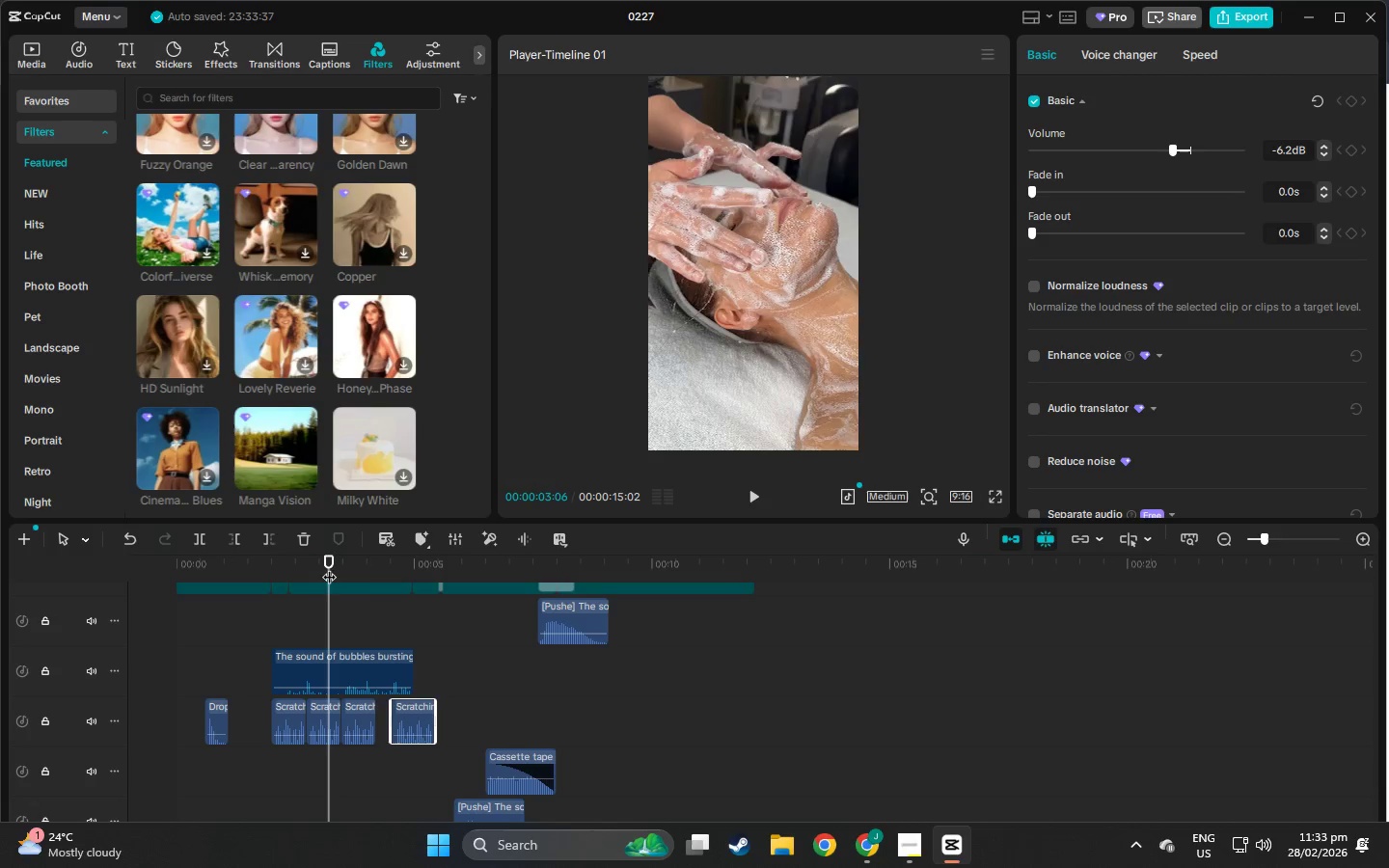 
key(Space)
 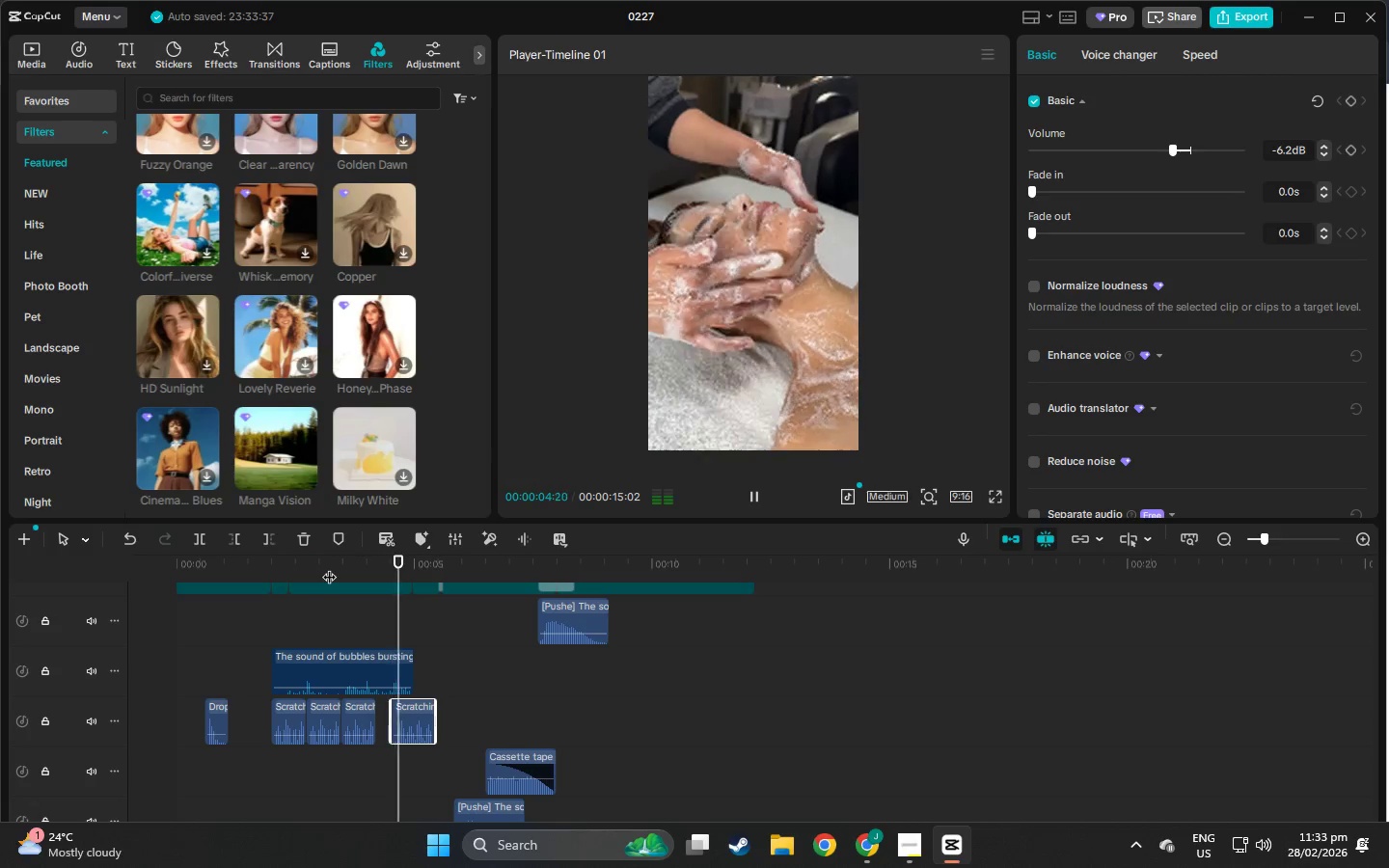 
key(Space)
 